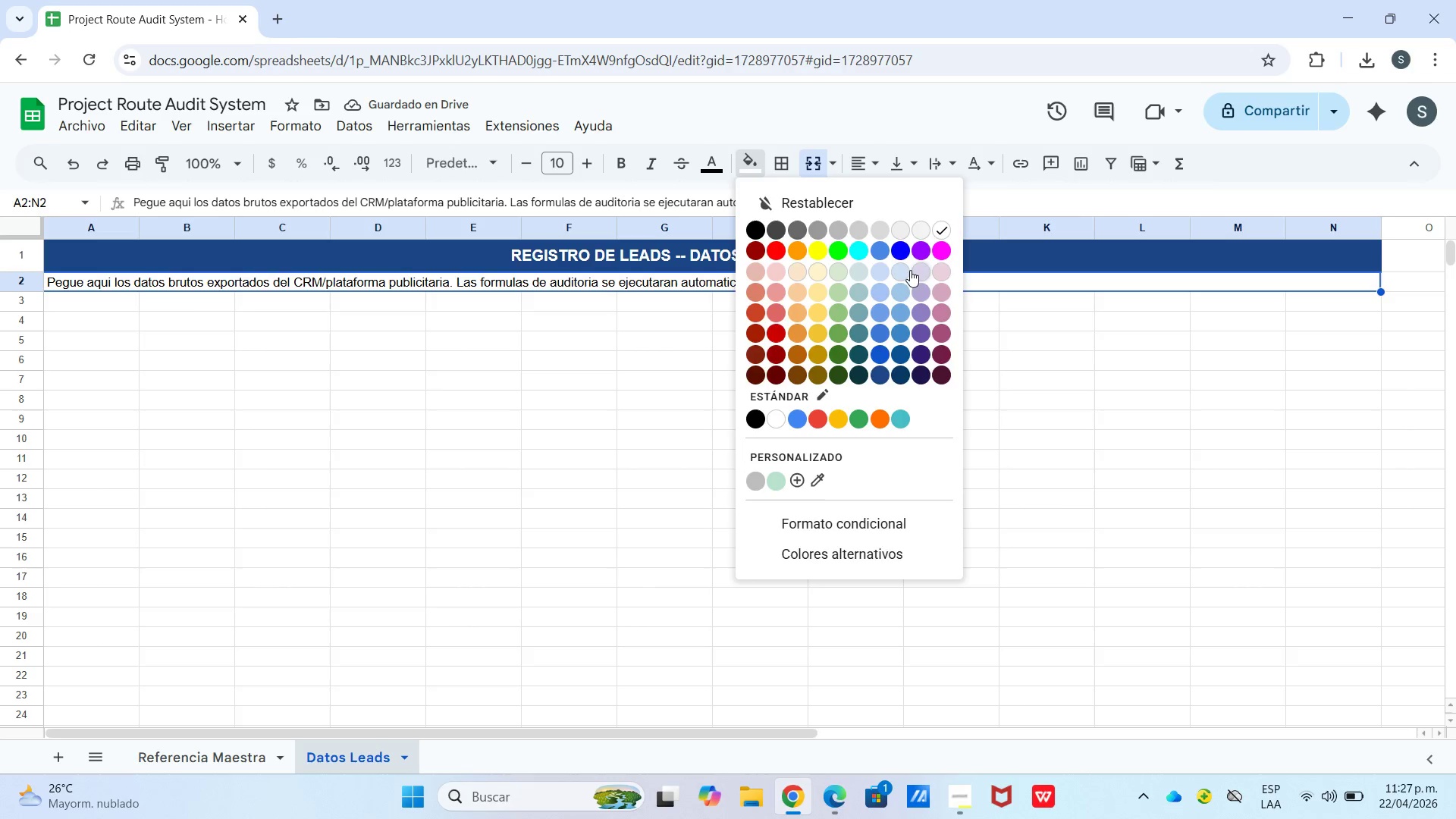 
left_click([901, 270])
 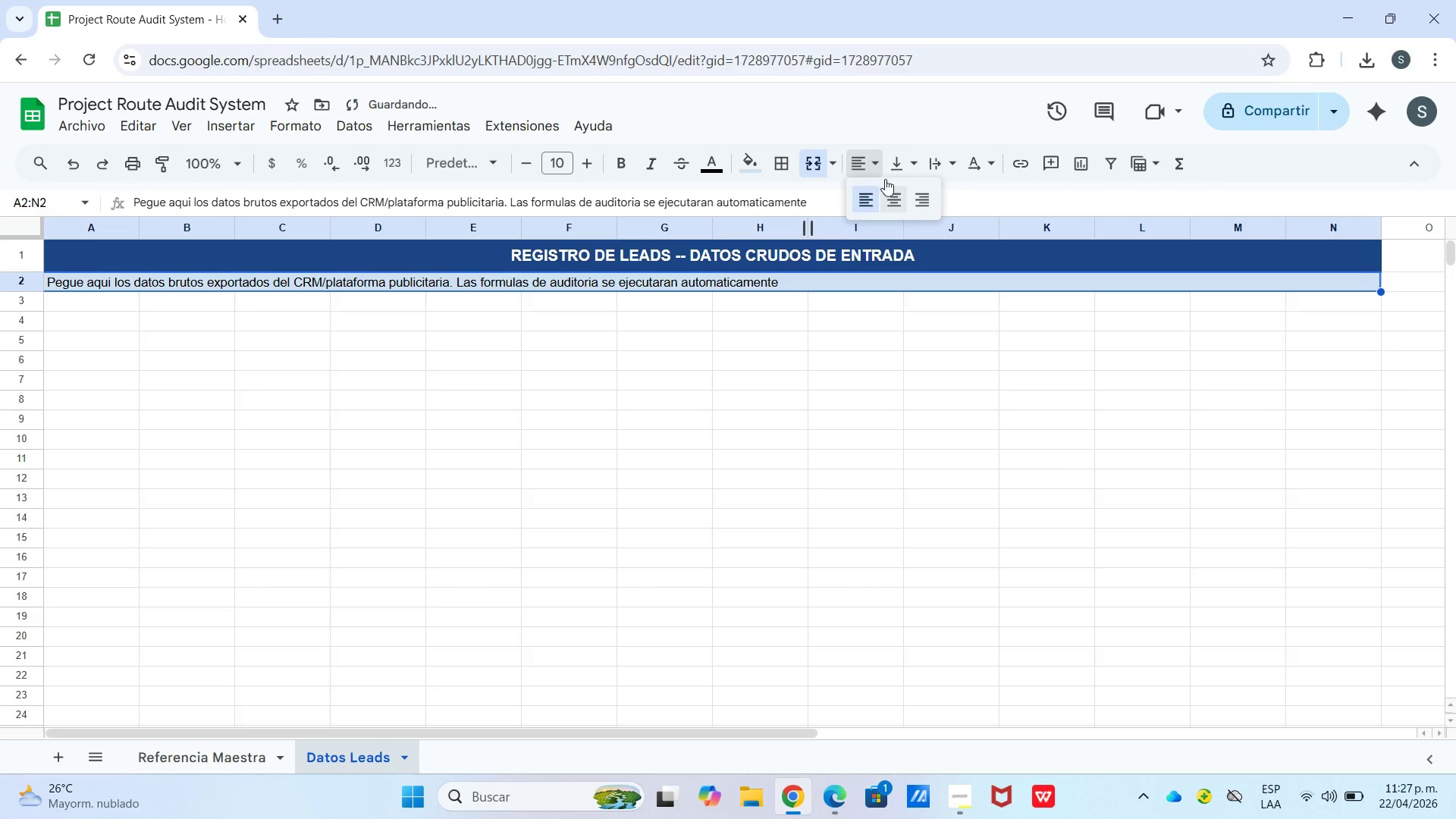 
double_click([899, 201])
 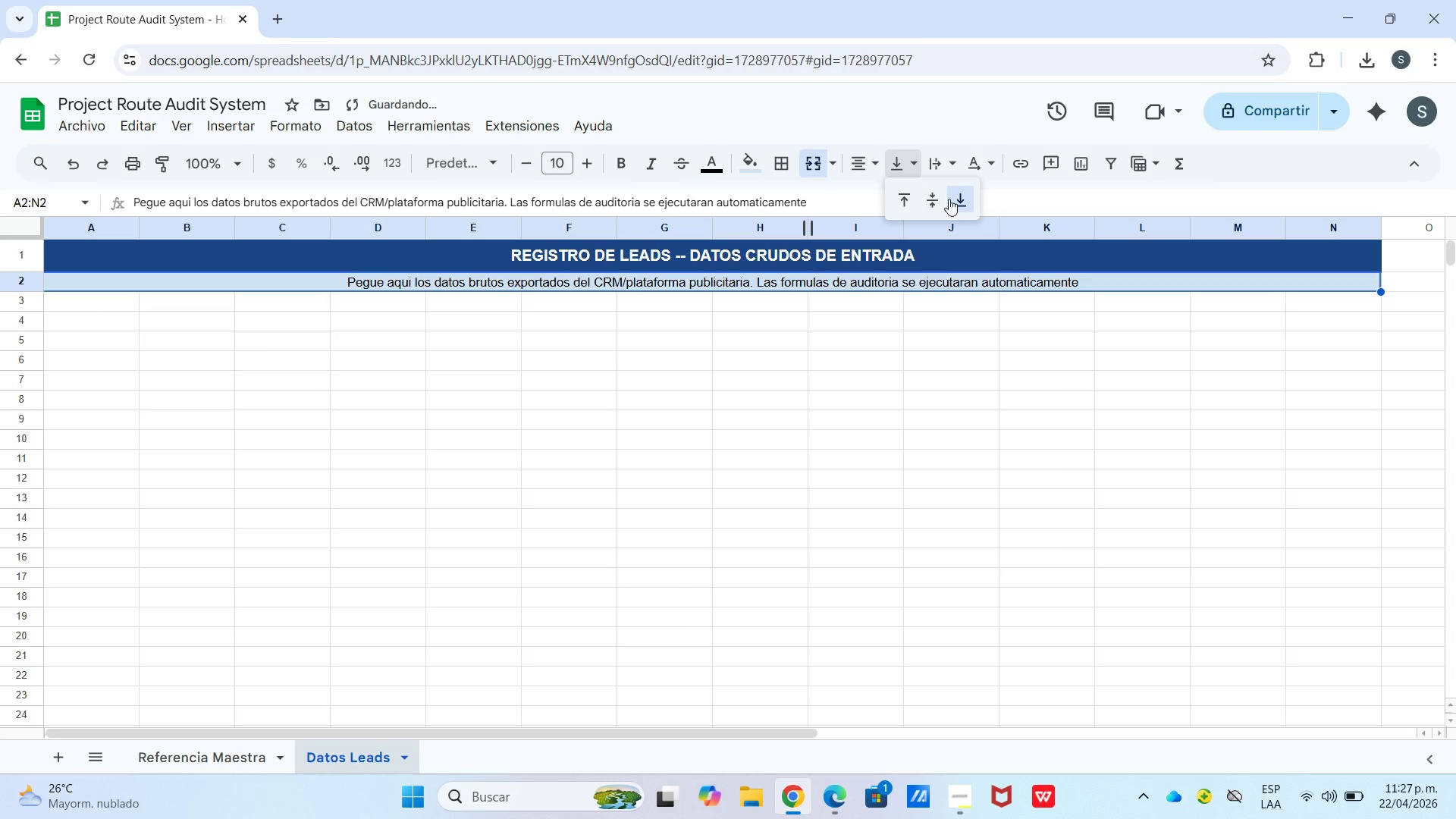 
triple_click([949, 199])
 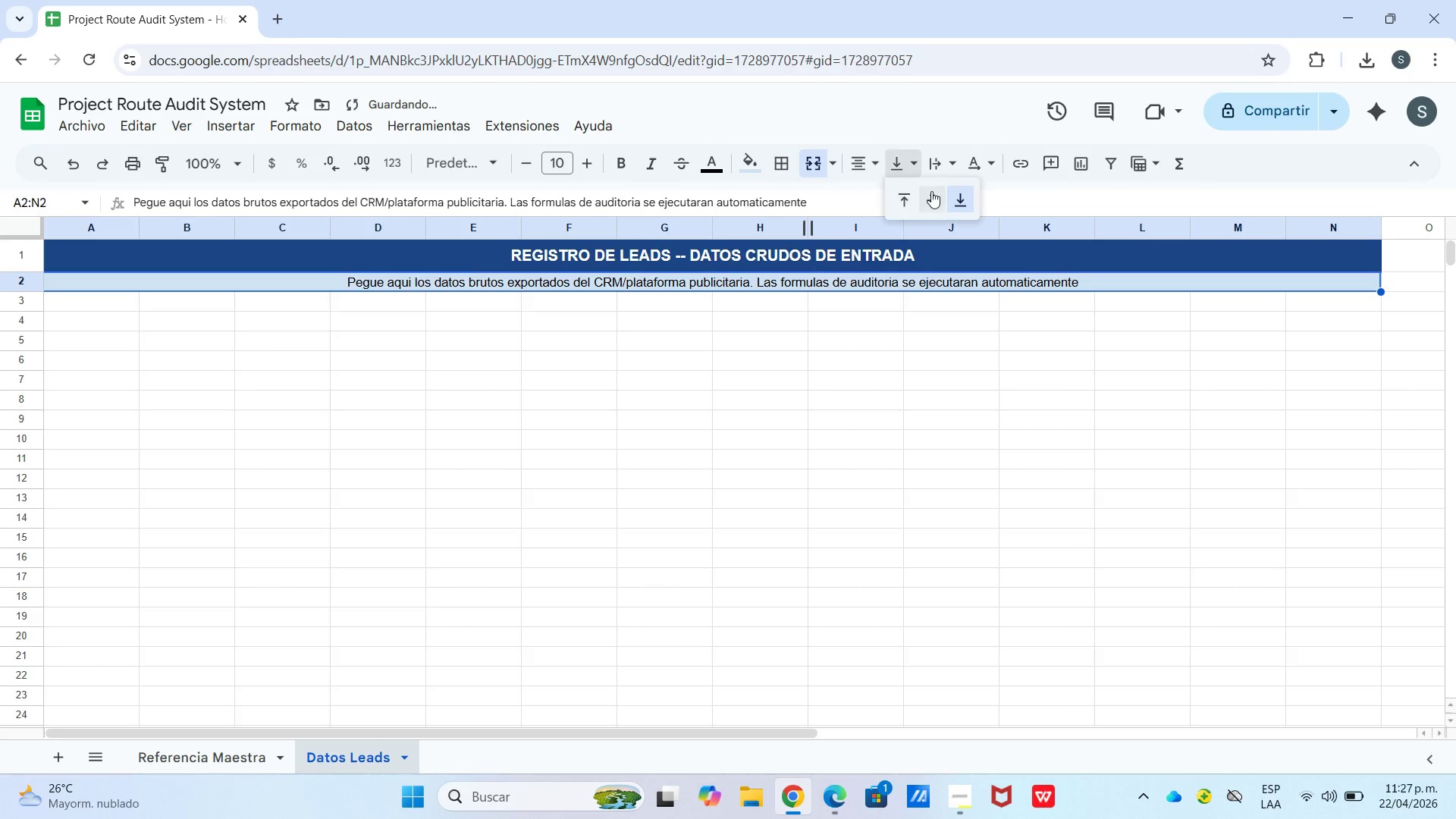 
double_click([935, 202])
 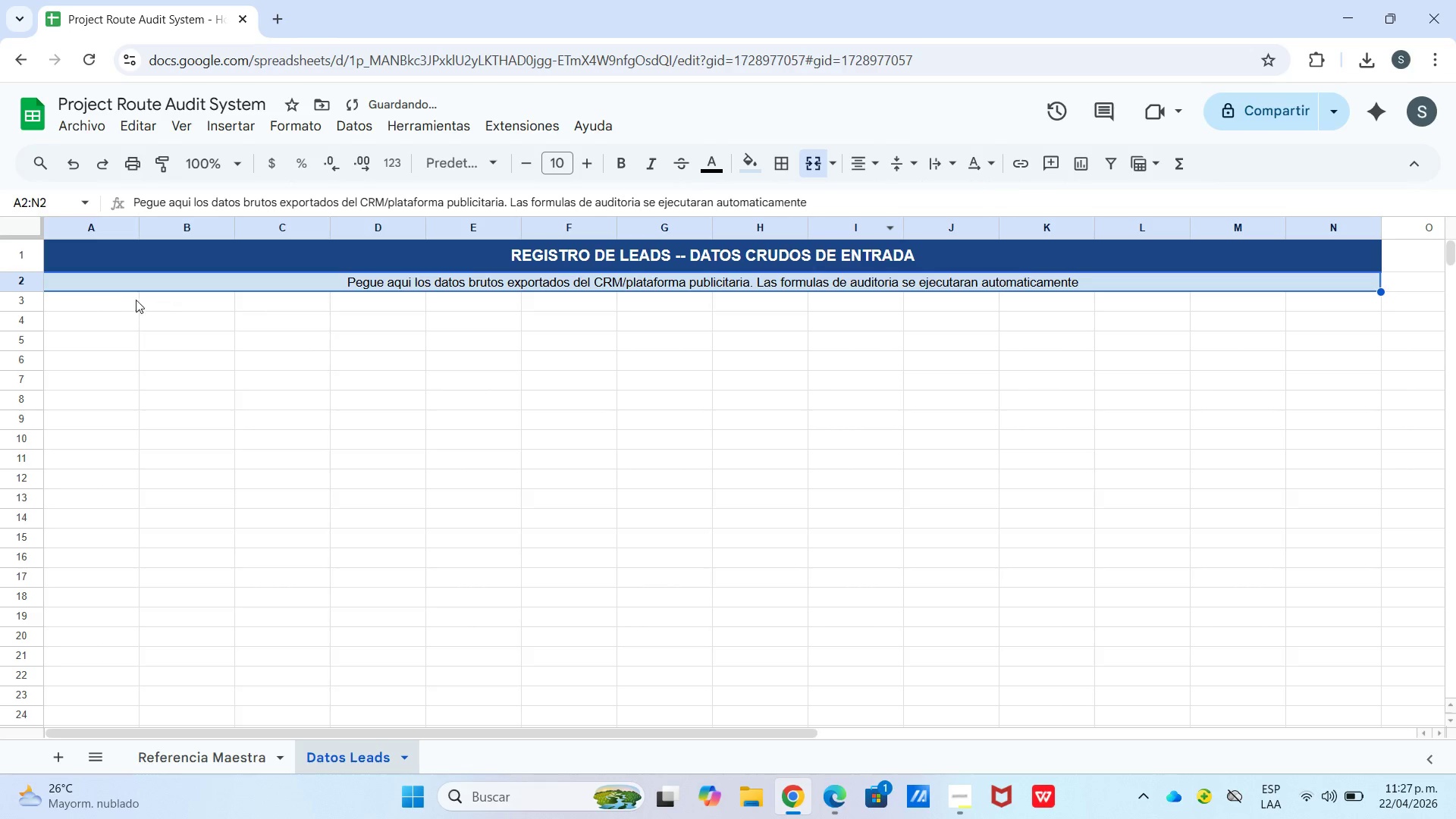 
left_click([111, 300])
 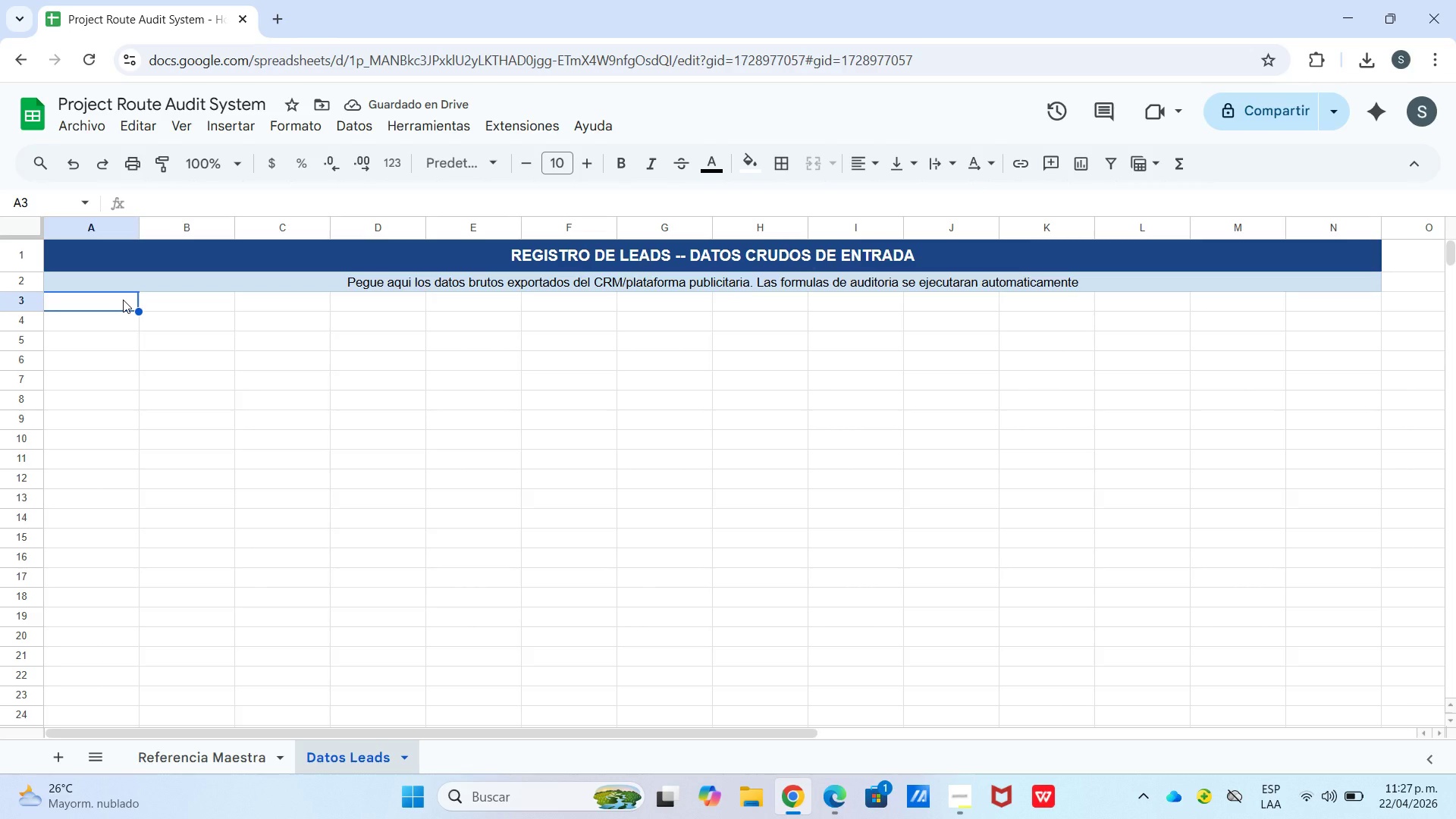 
type(ID Lead)
 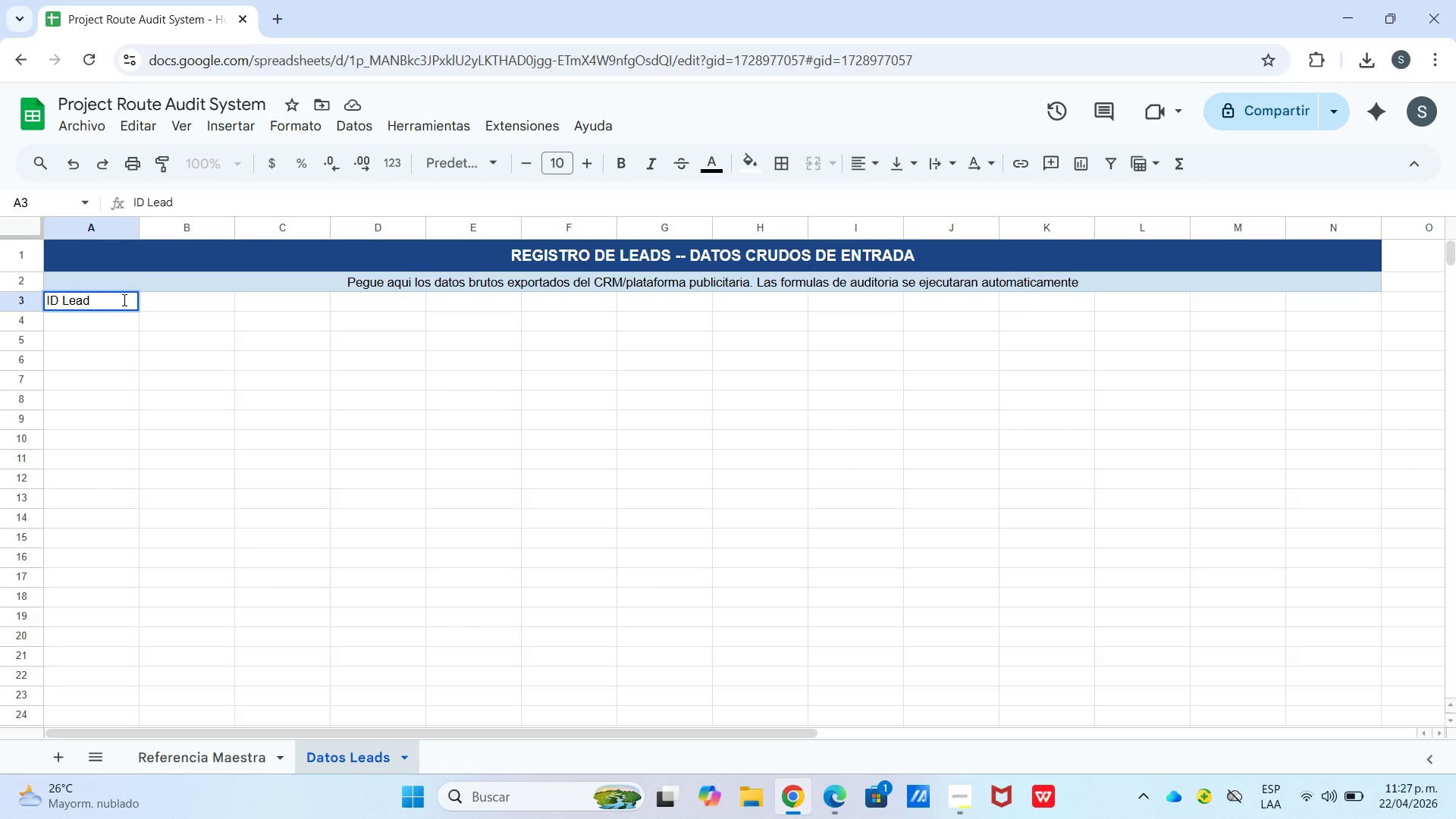 
key(ArrowRight)
 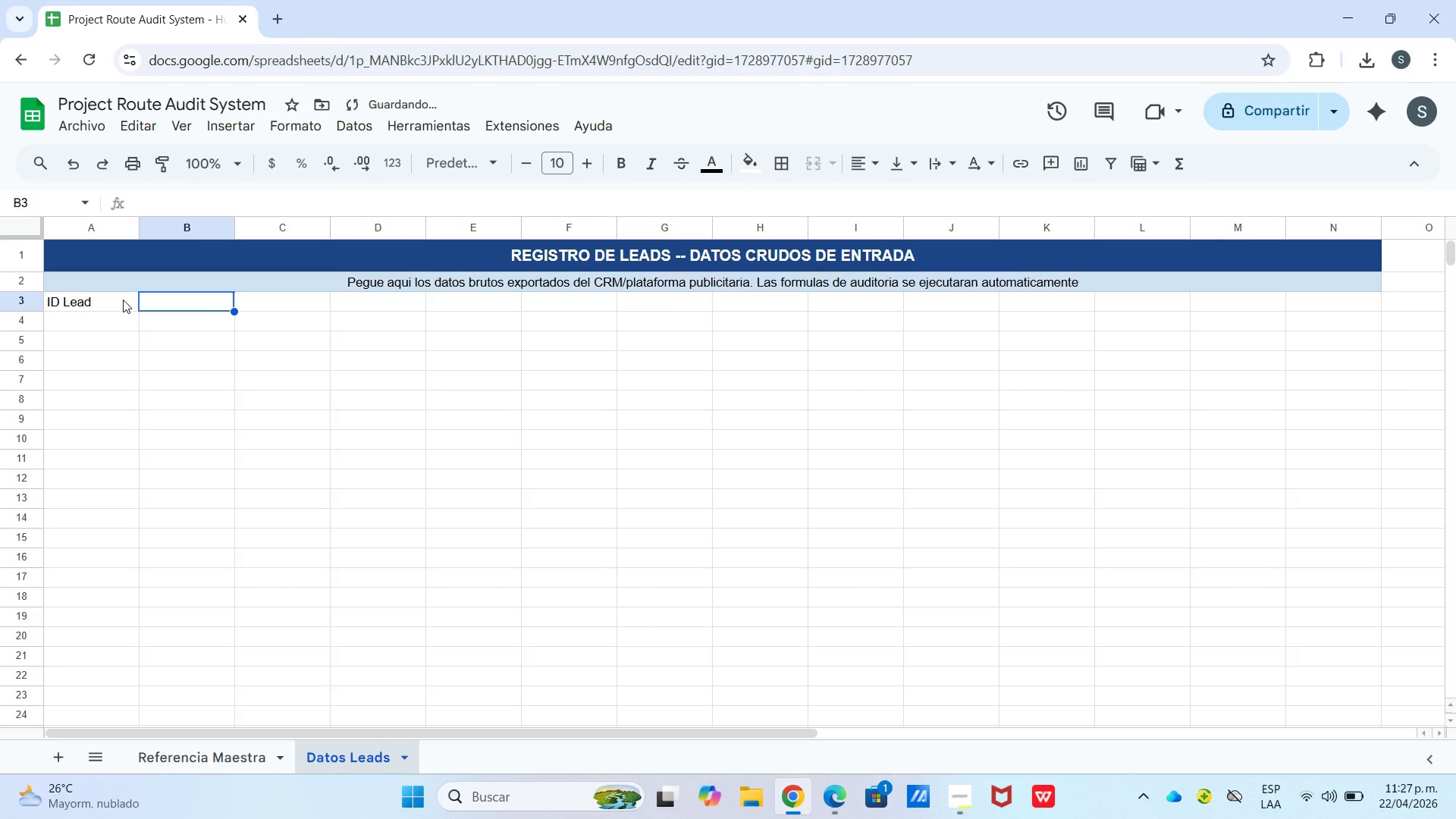 
type(Nombre Campana)
 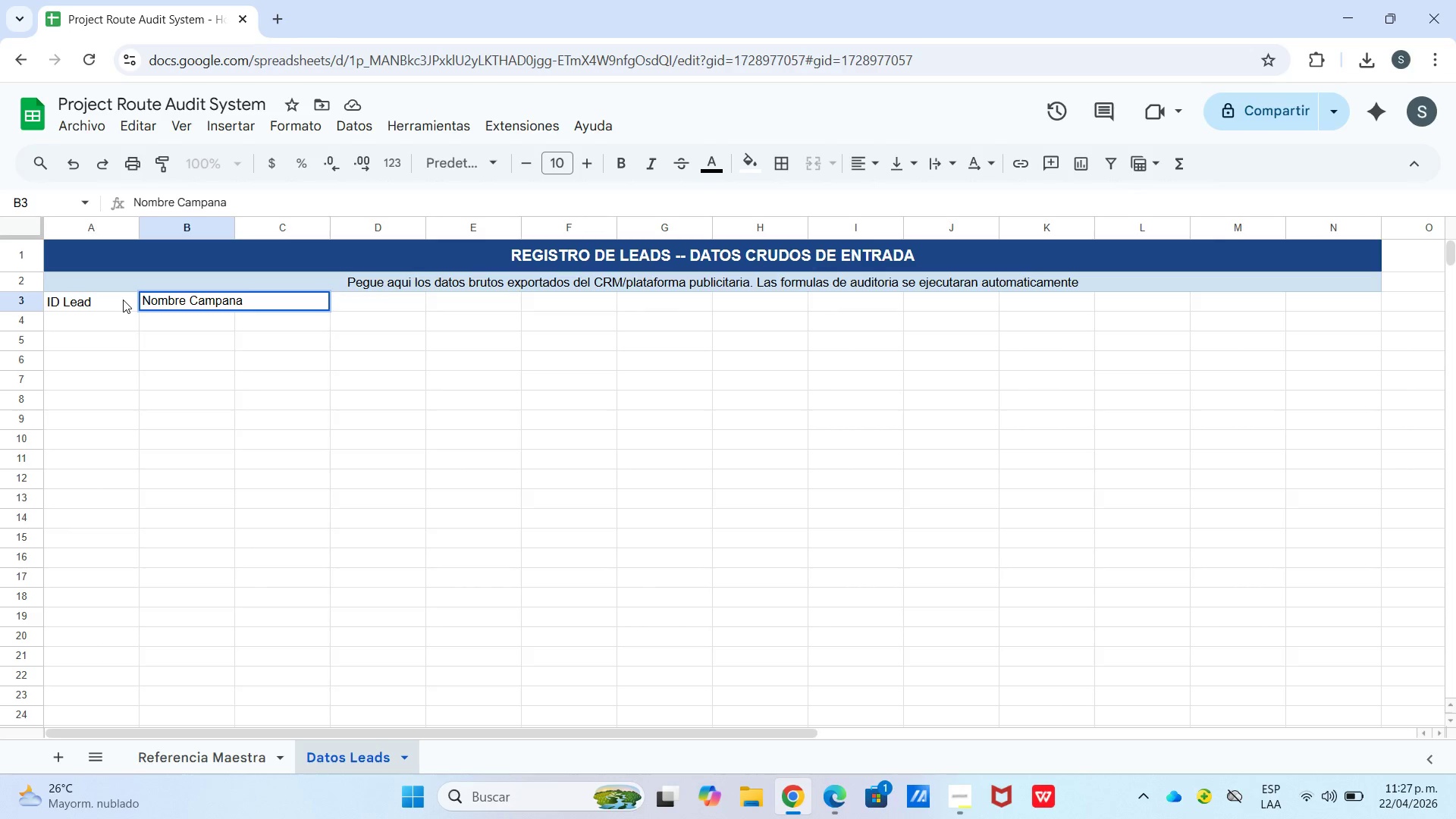 
key(ArrowRight)
 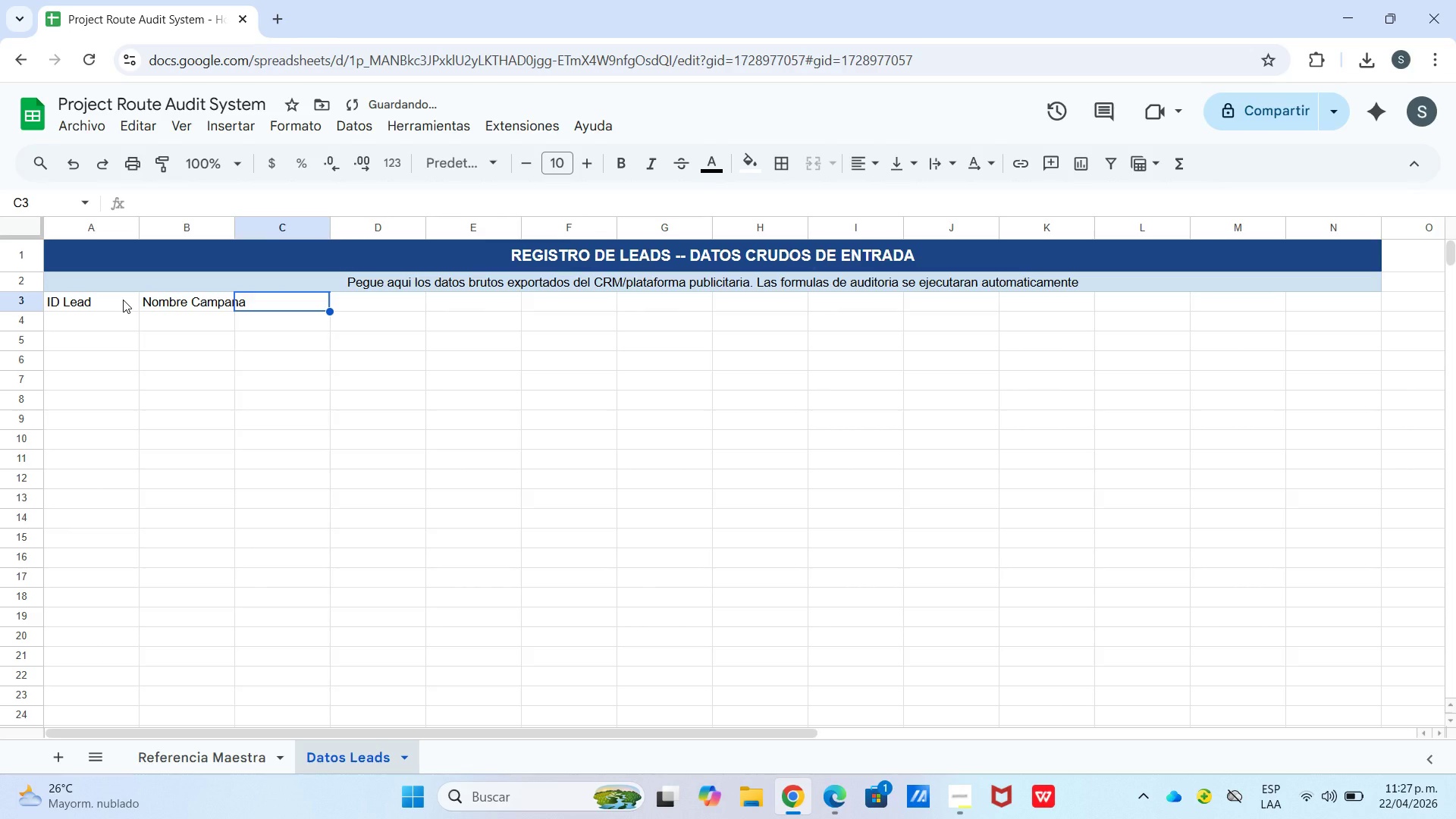 
type(UTM source)
 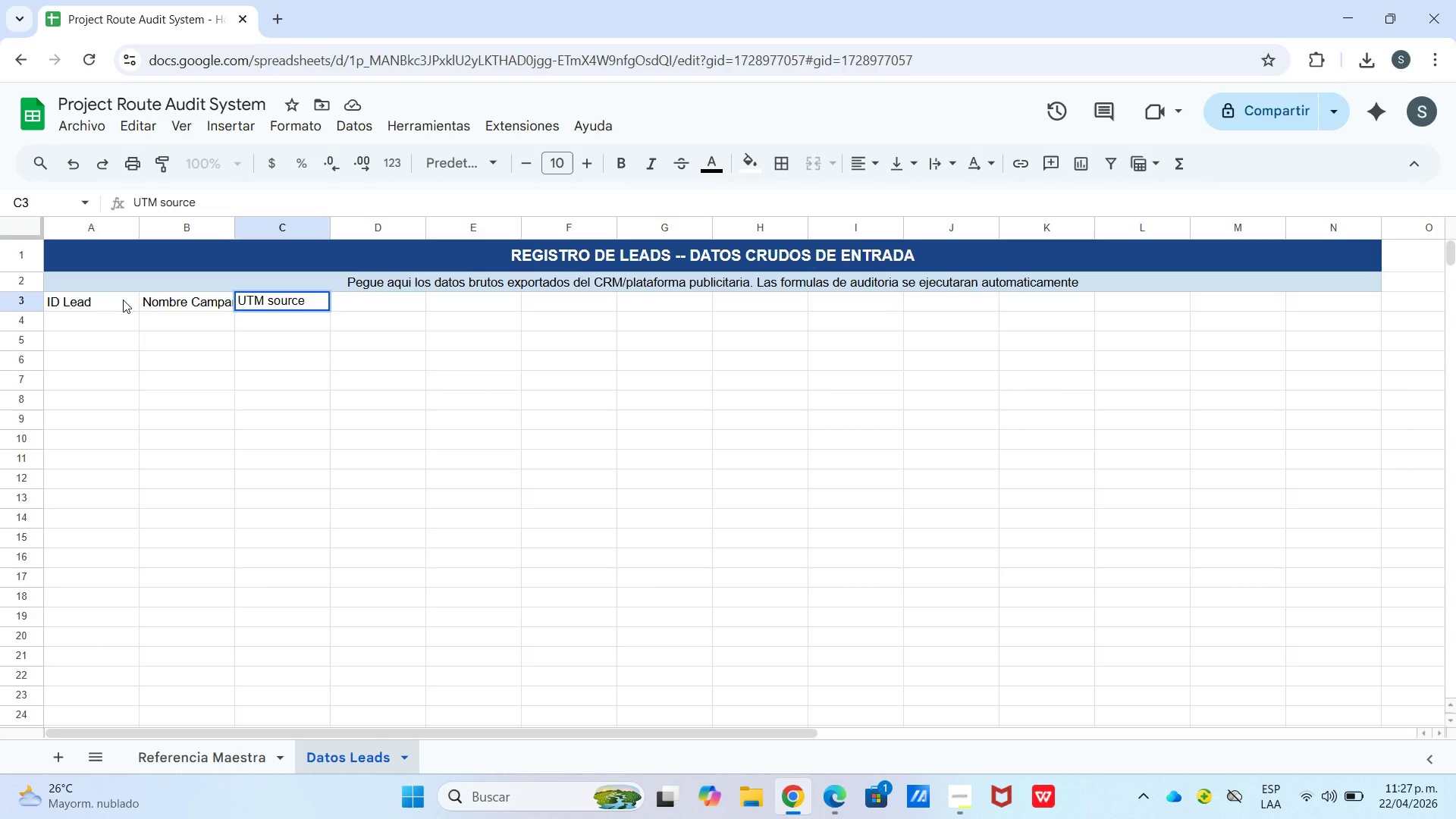 
key(ArrowRight)
 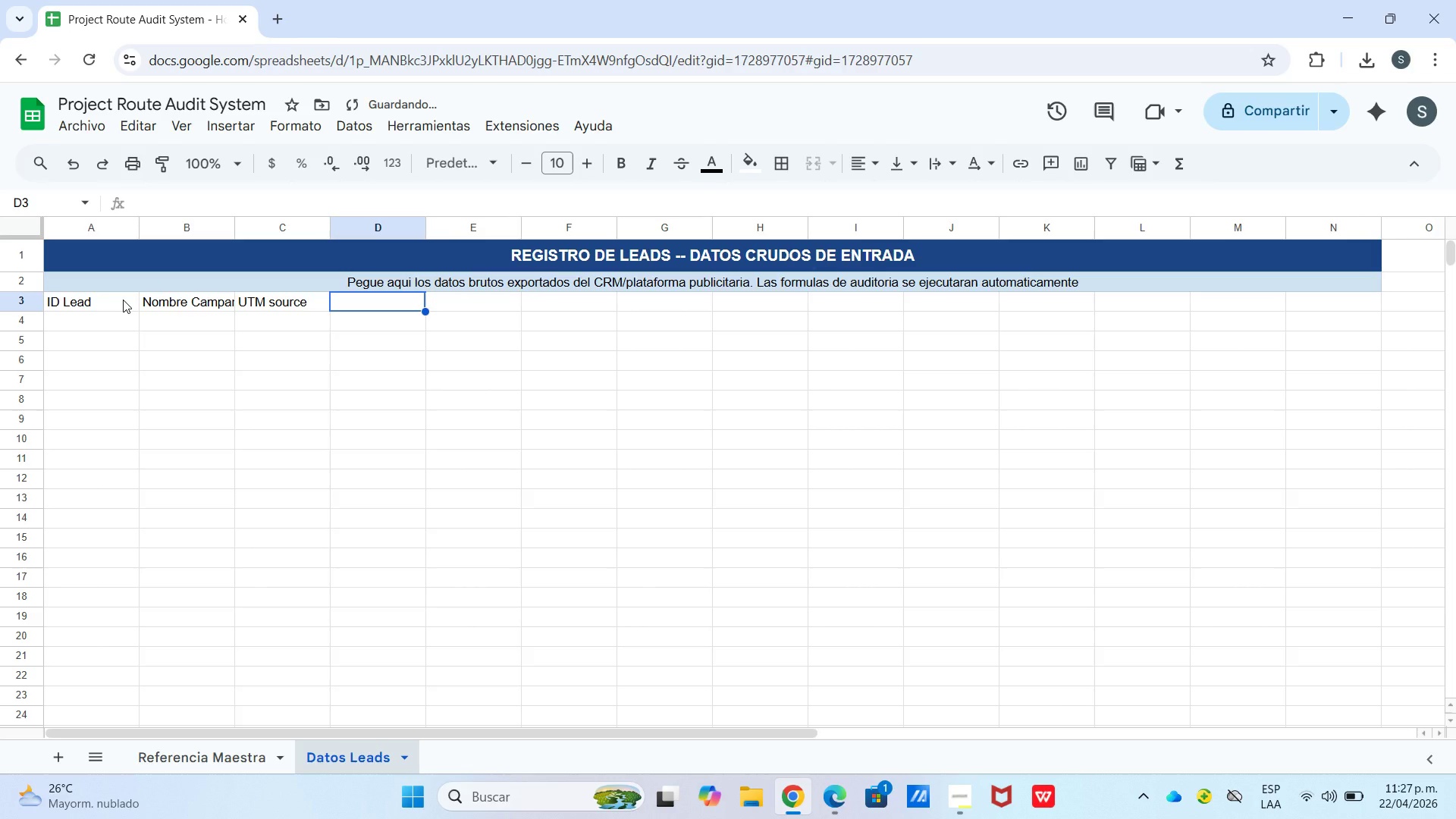 
type(UTM Medium)
 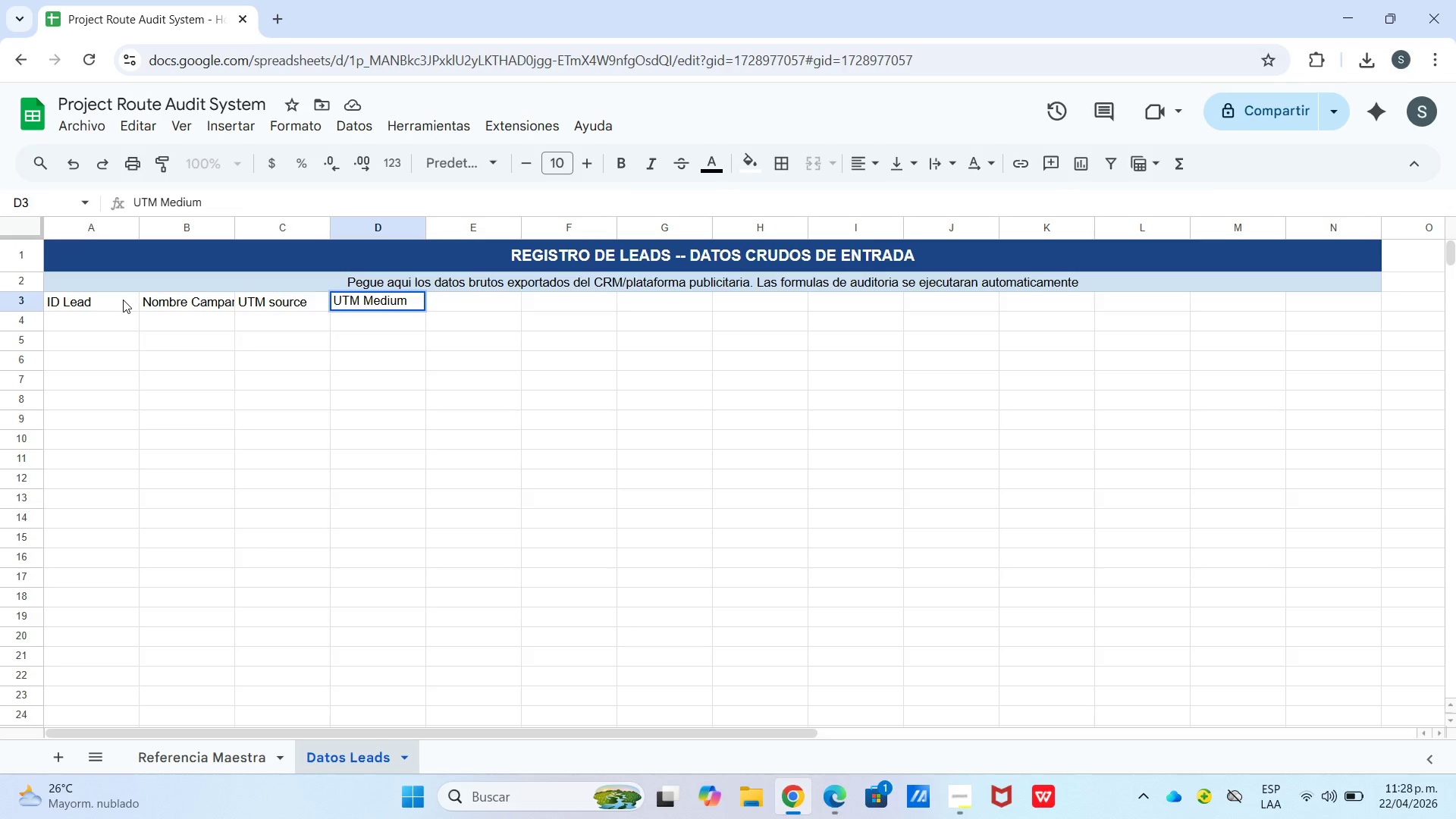 
key(ArrowRight)
 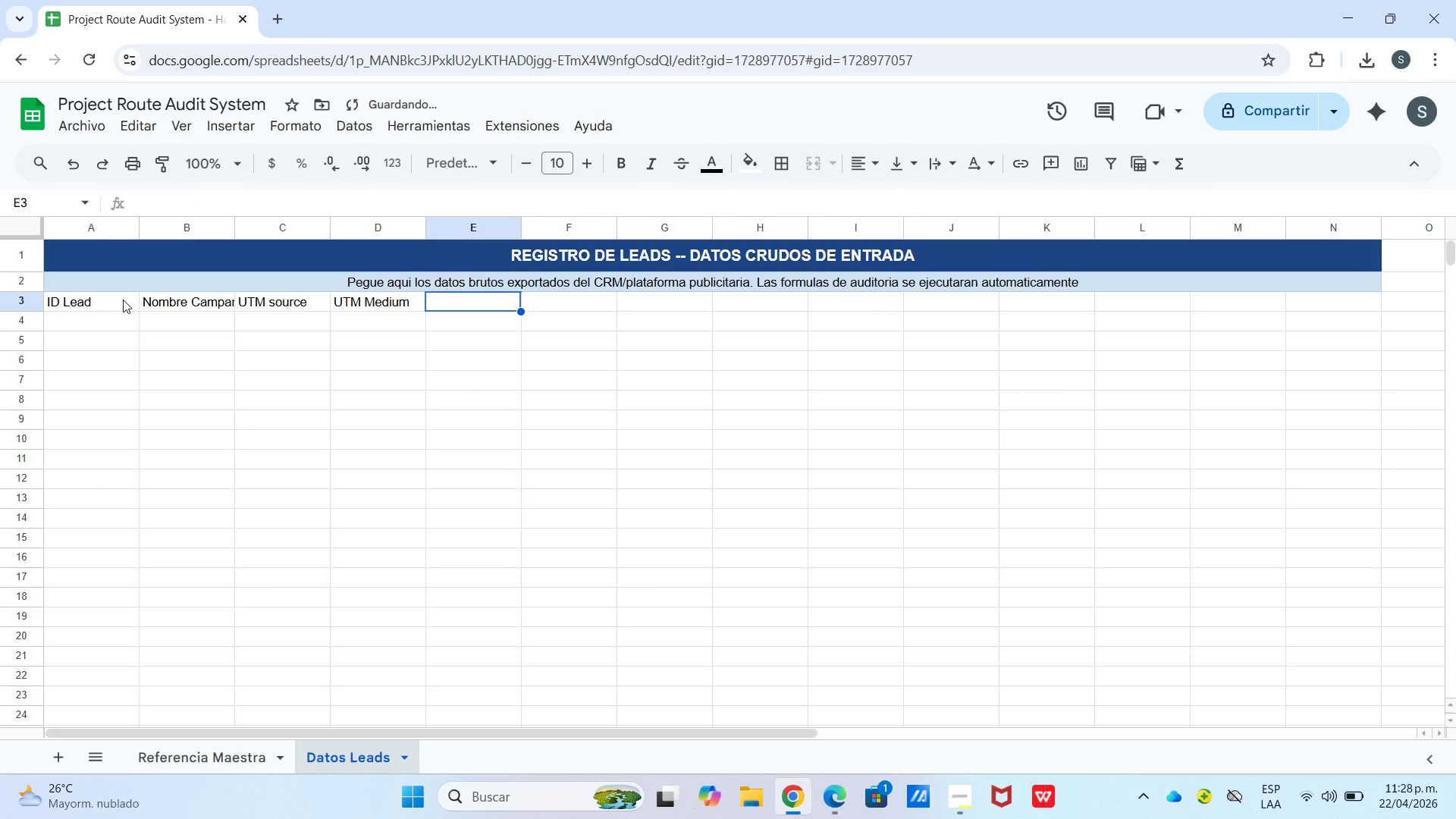 
type(UTM Campaign)
 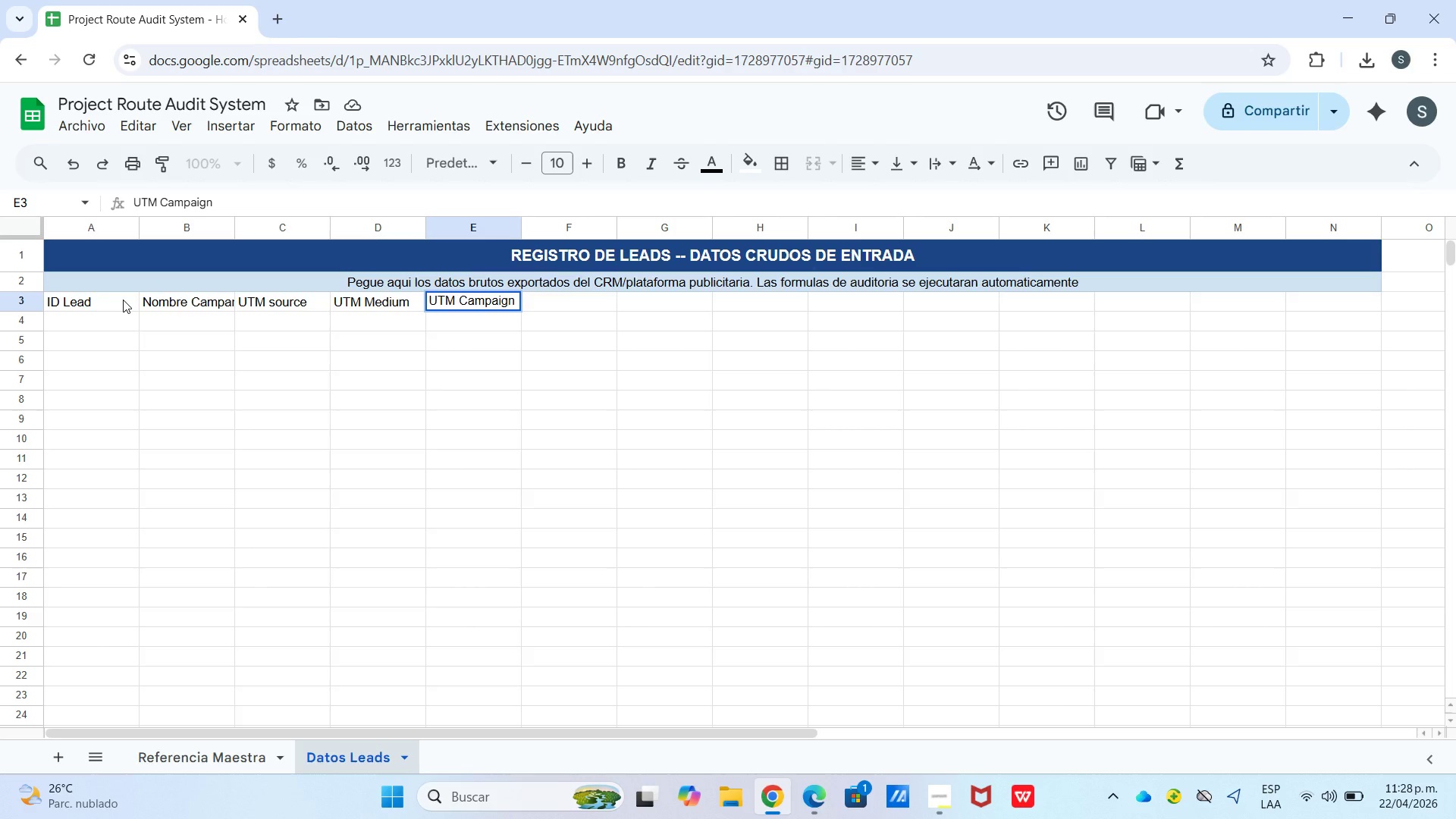 
key(ArrowRight)
 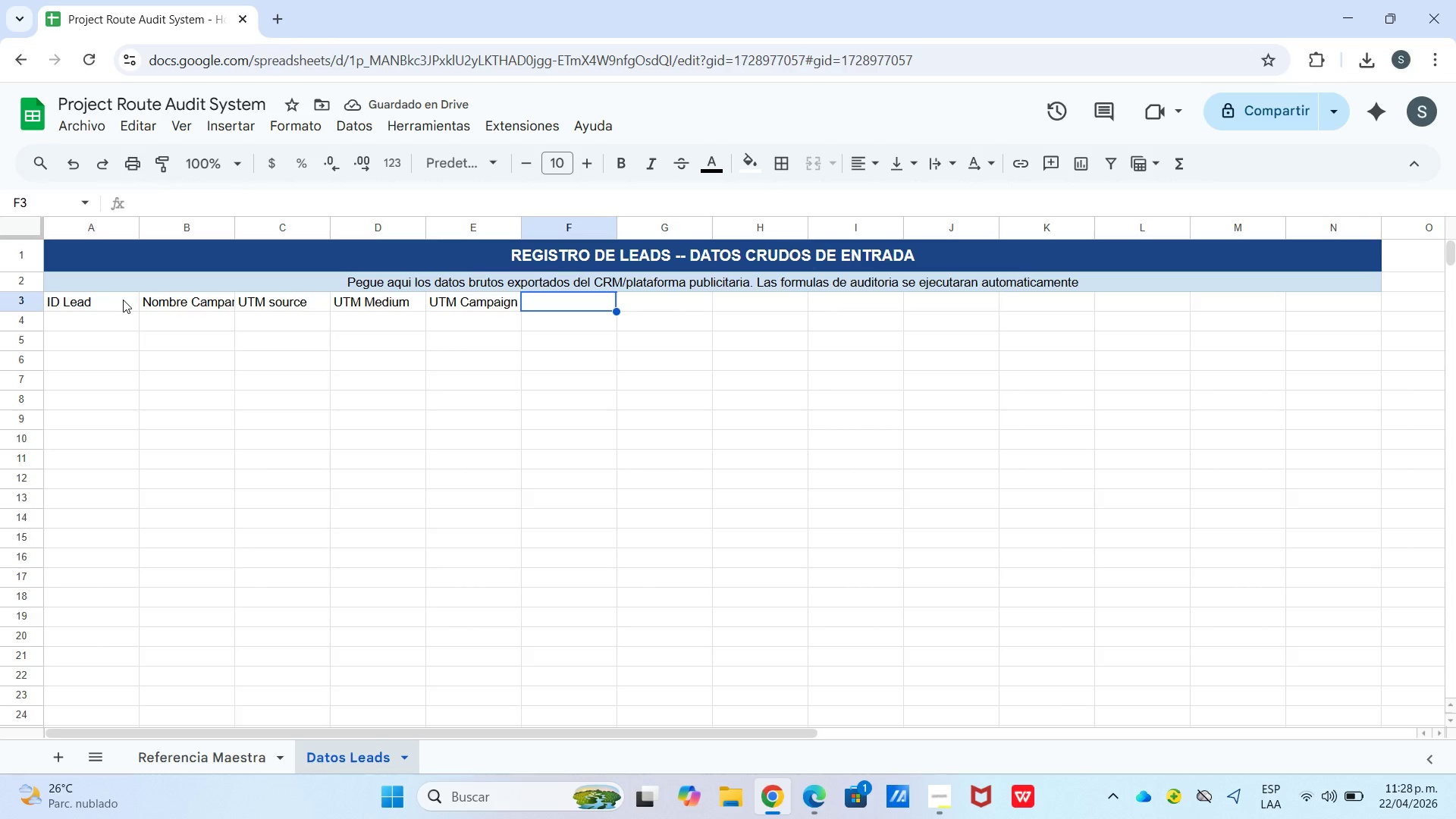 
type(Timestamp Envio)
 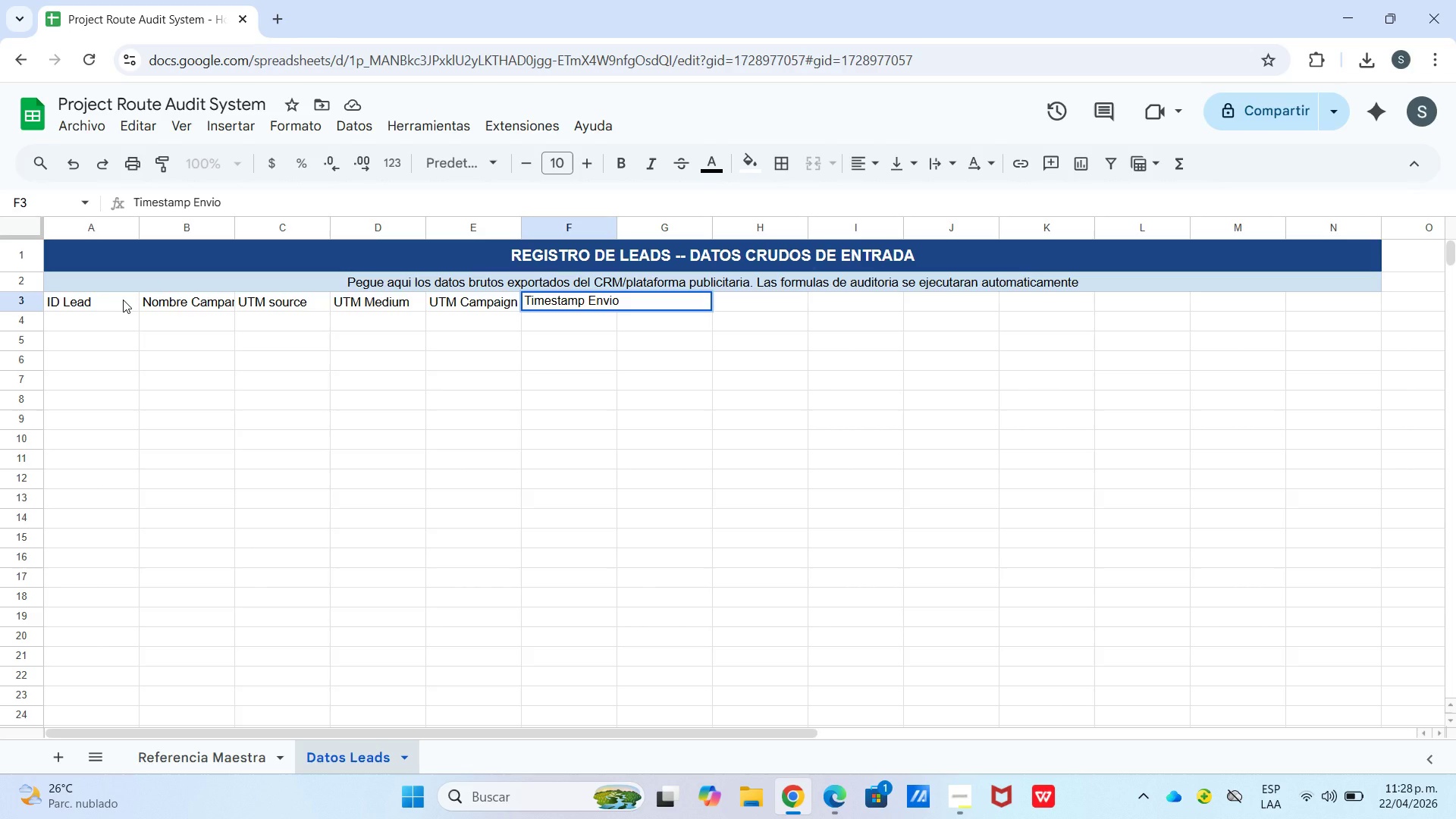 
key(ArrowRight)
 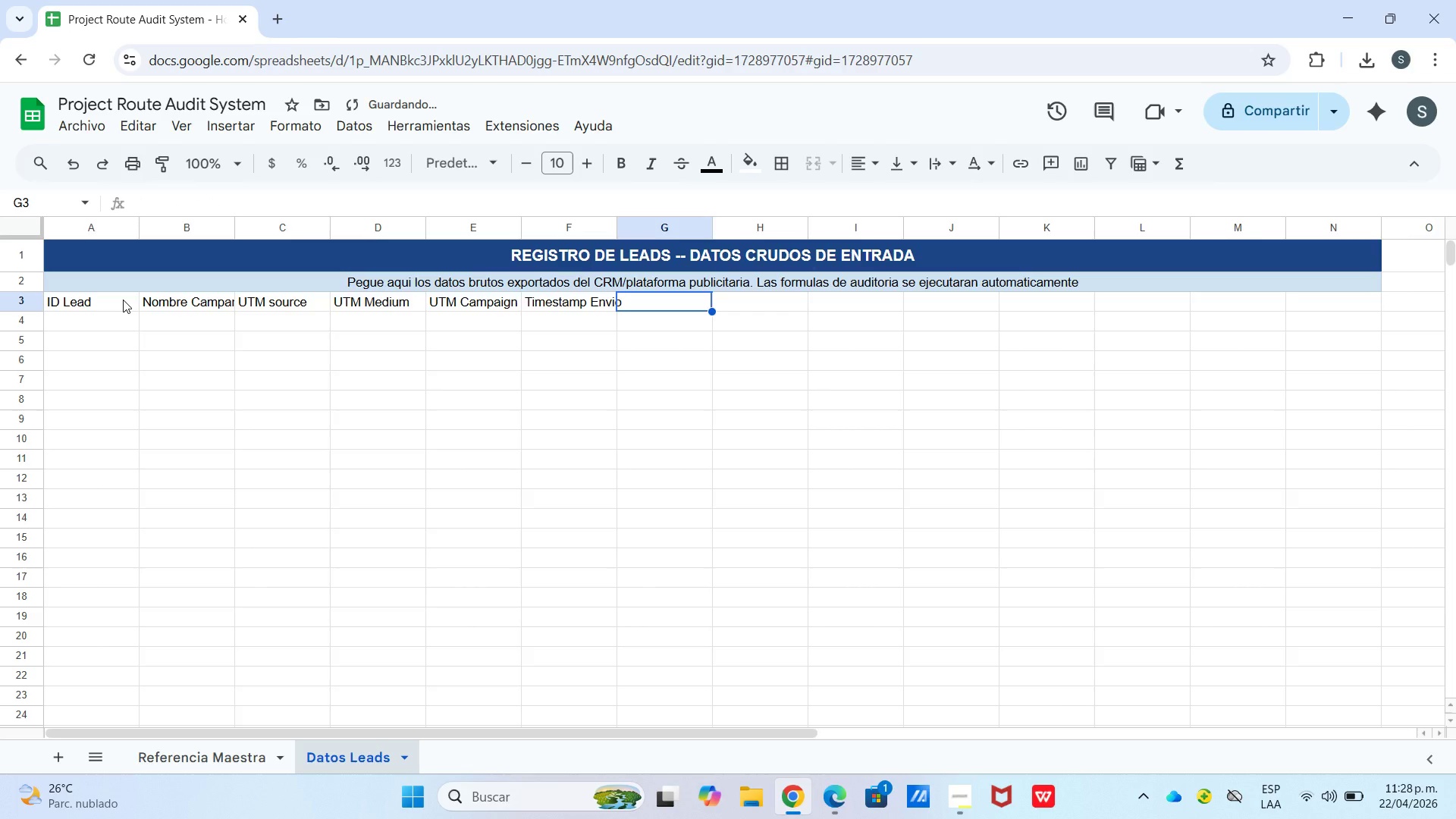 
type(TI)
key(Backspace)
type(ime Seguimiento)
 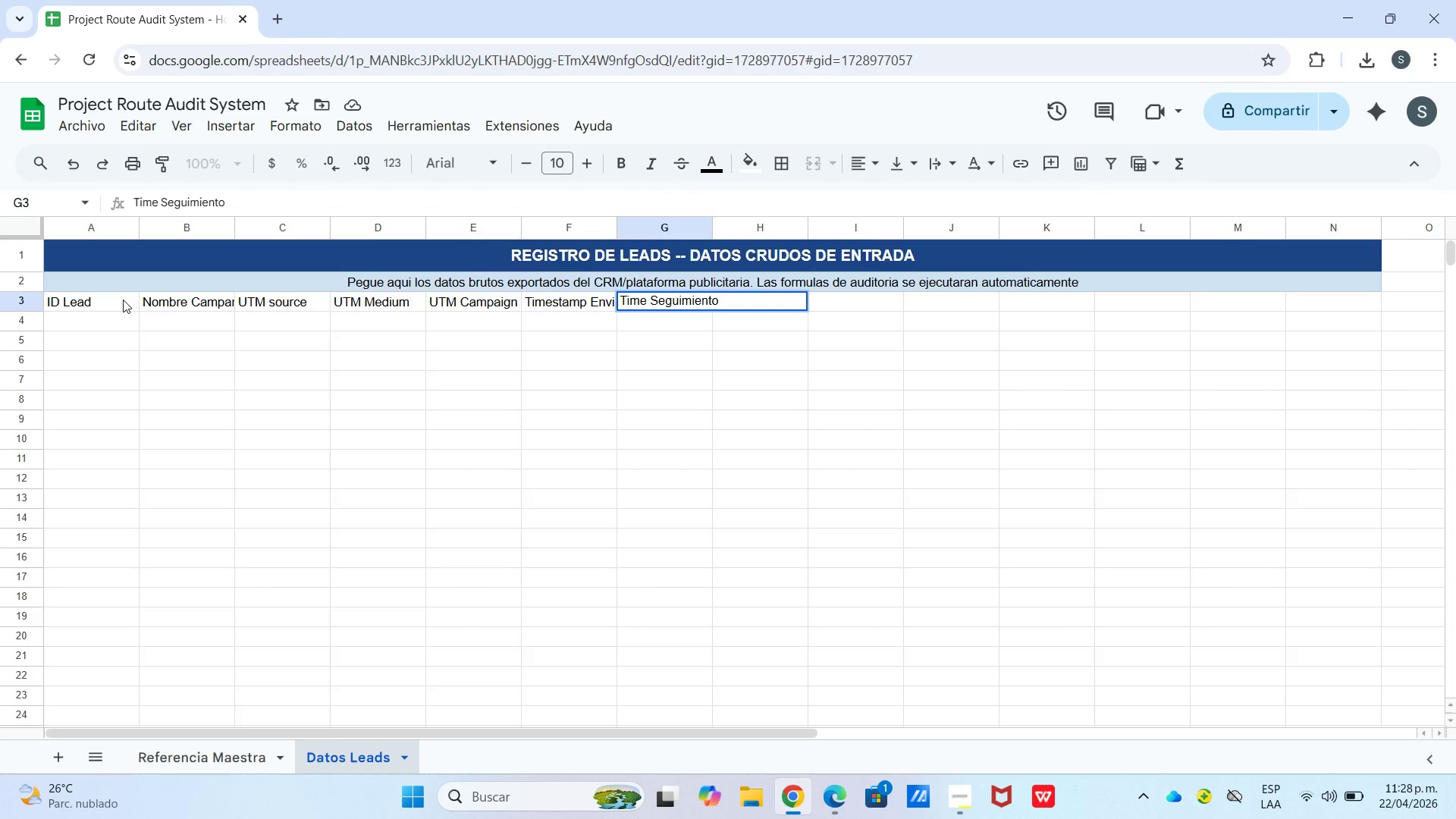 
key(ArrowRight)
 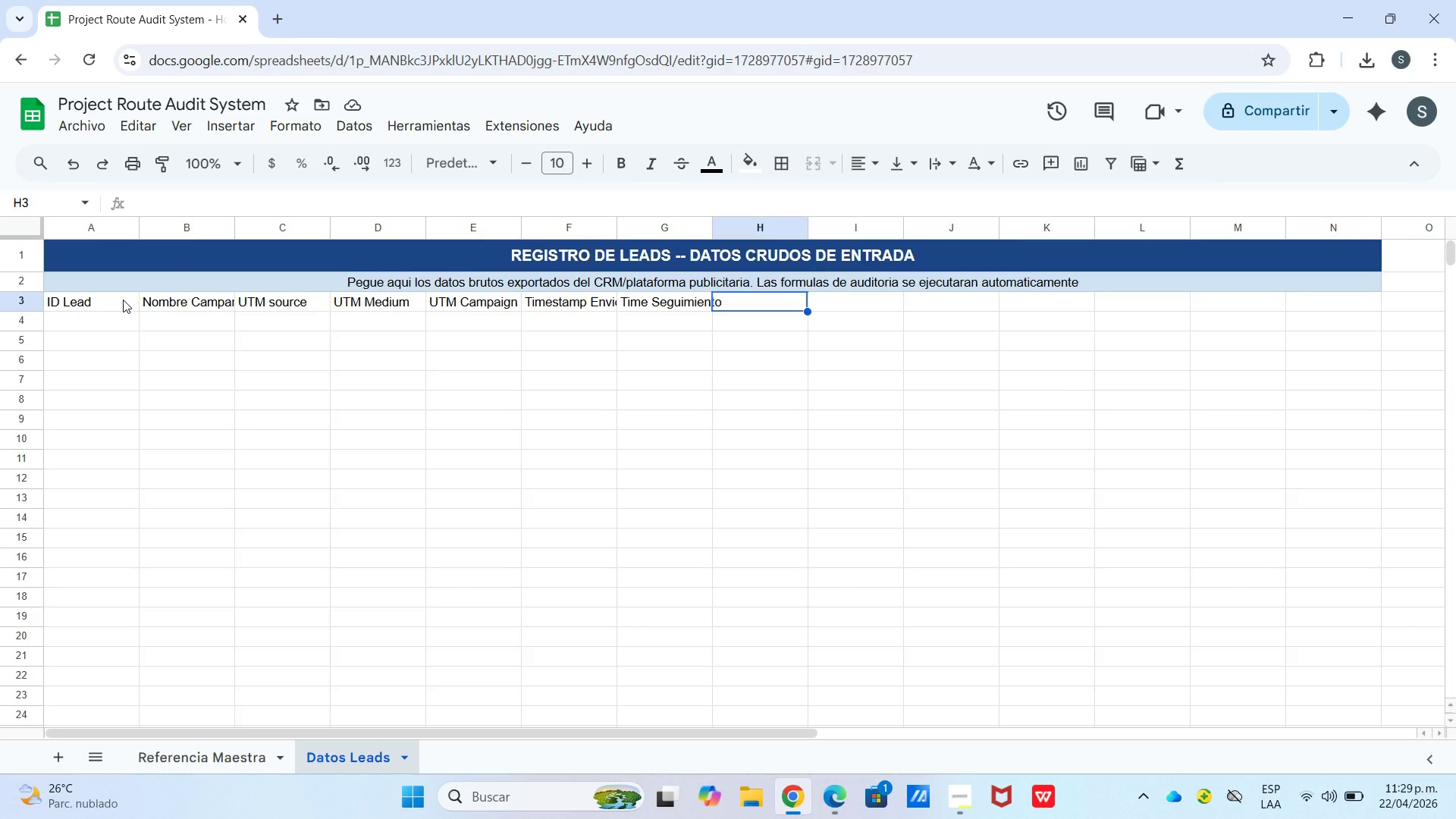 
wait(37.03)
 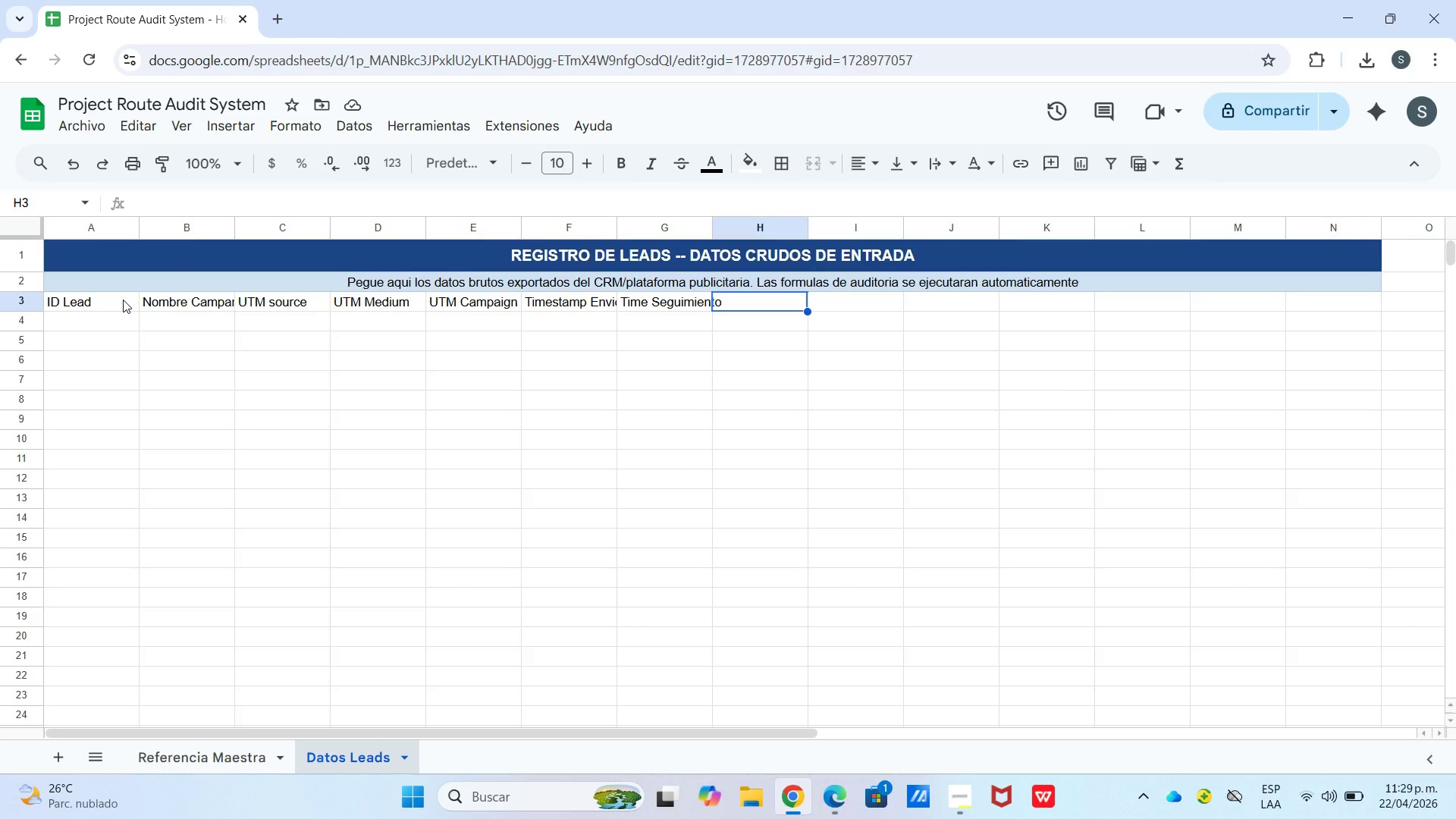 
left_click_drag(start_coordinate=[615, 234], to_coordinate=[634, 234])
 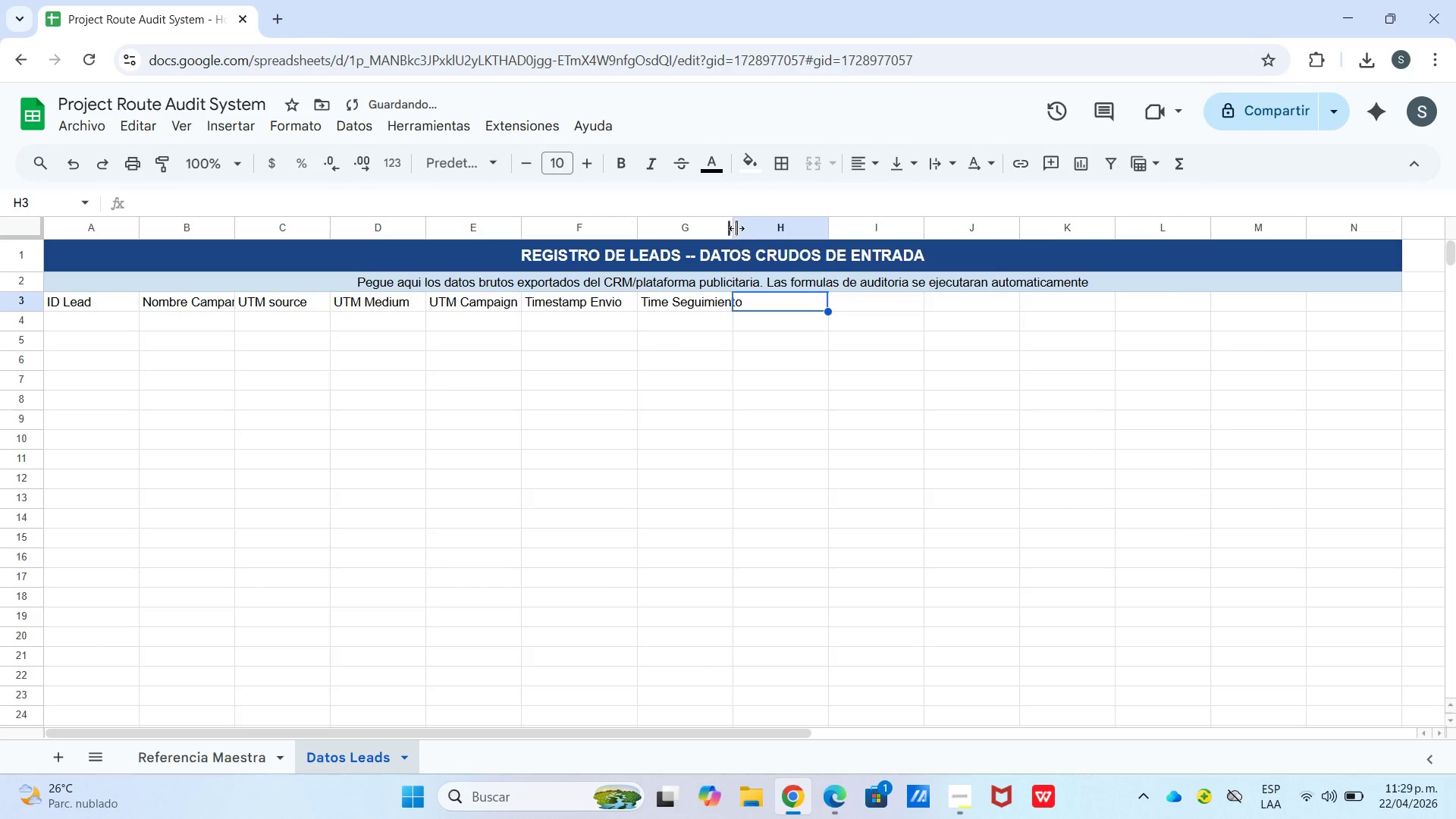 
left_click_drag(start_coordinate=[733, 227], to_coordinate=[750, 227])
 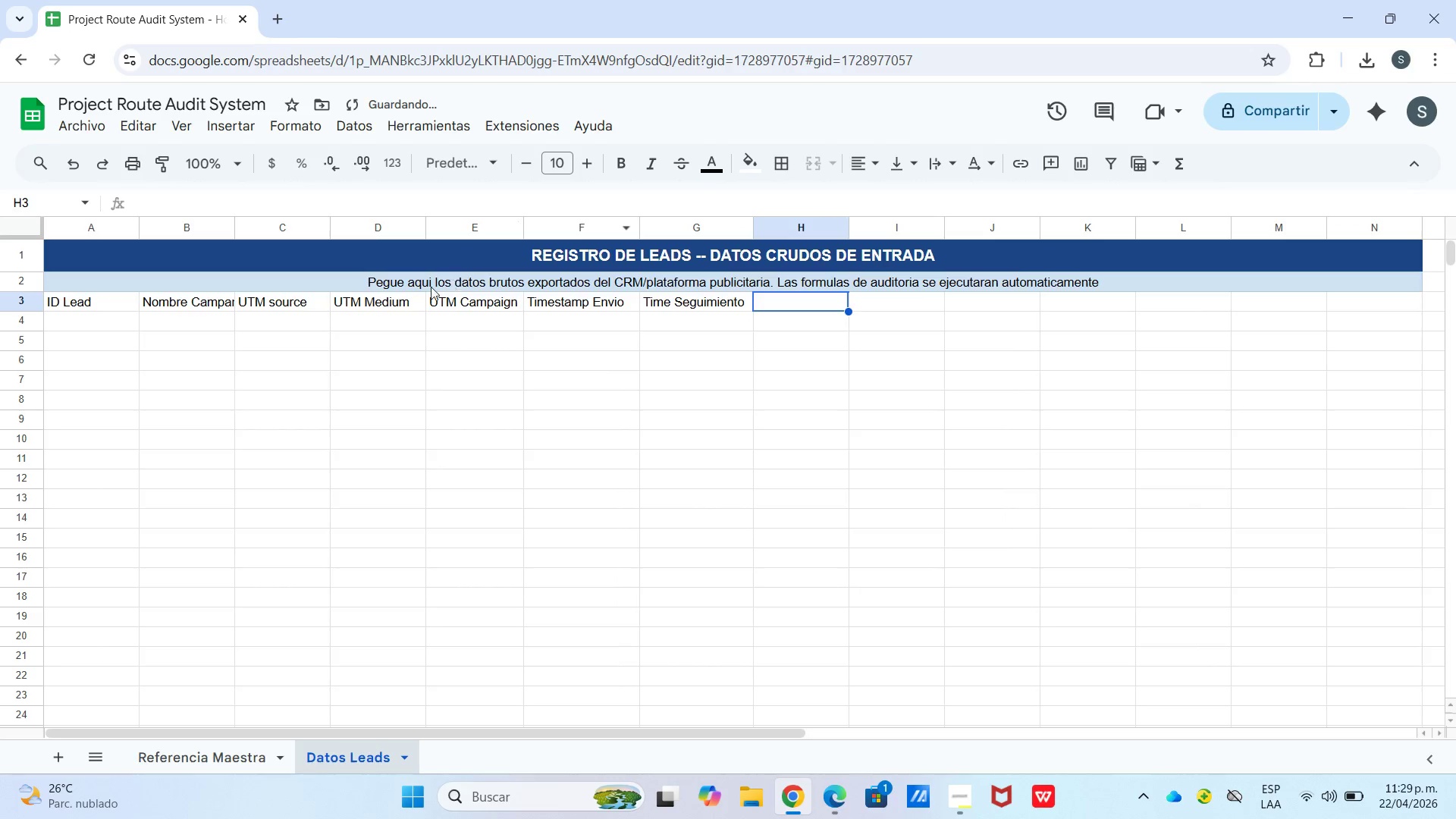 
left_click_drag(start_coordinate=[233, 228], to_coordinate=[244, 227])
 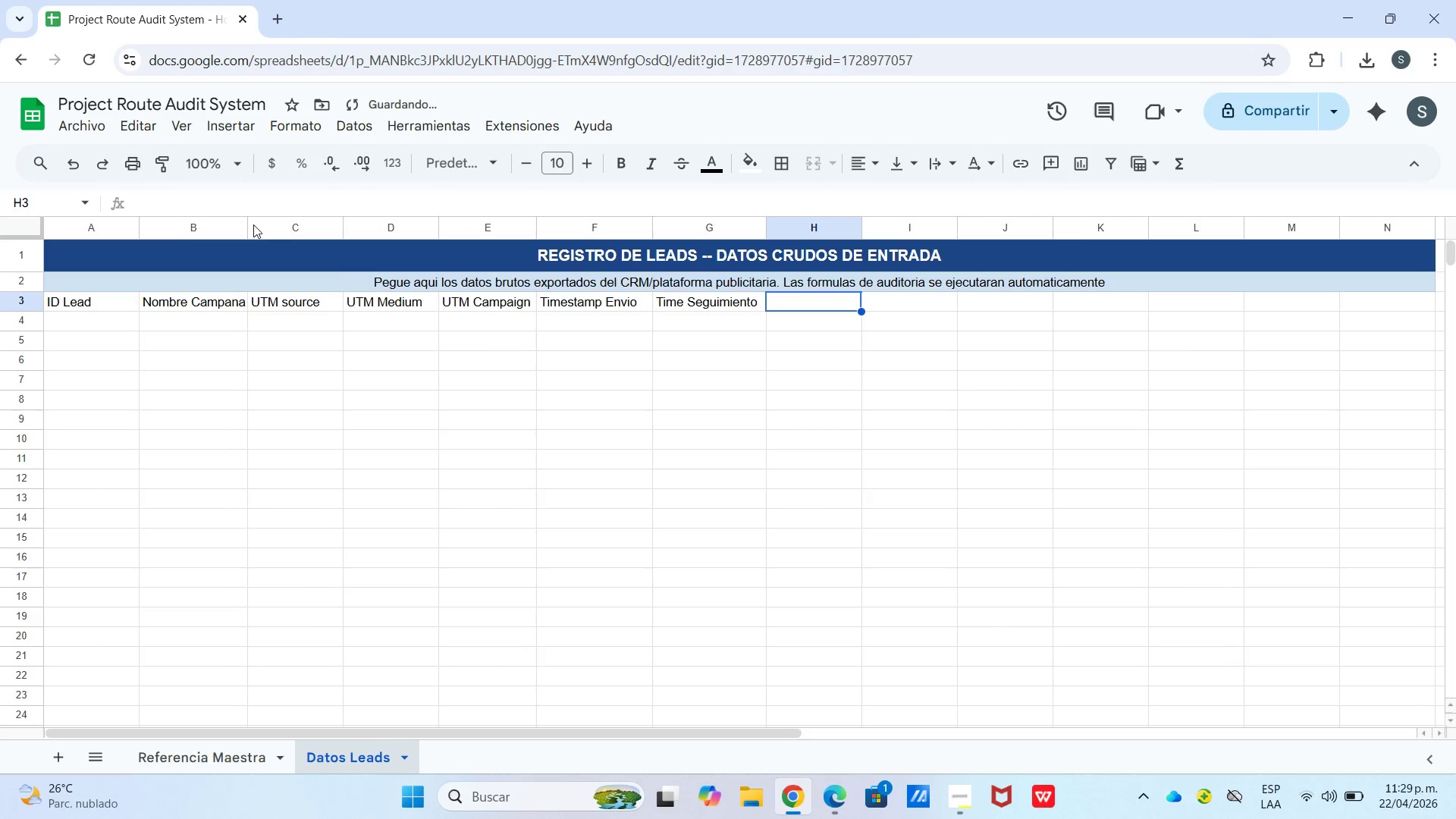 
left_click_drag(start_coordinate=[246, 224], to_coordinate=[250, 224])
 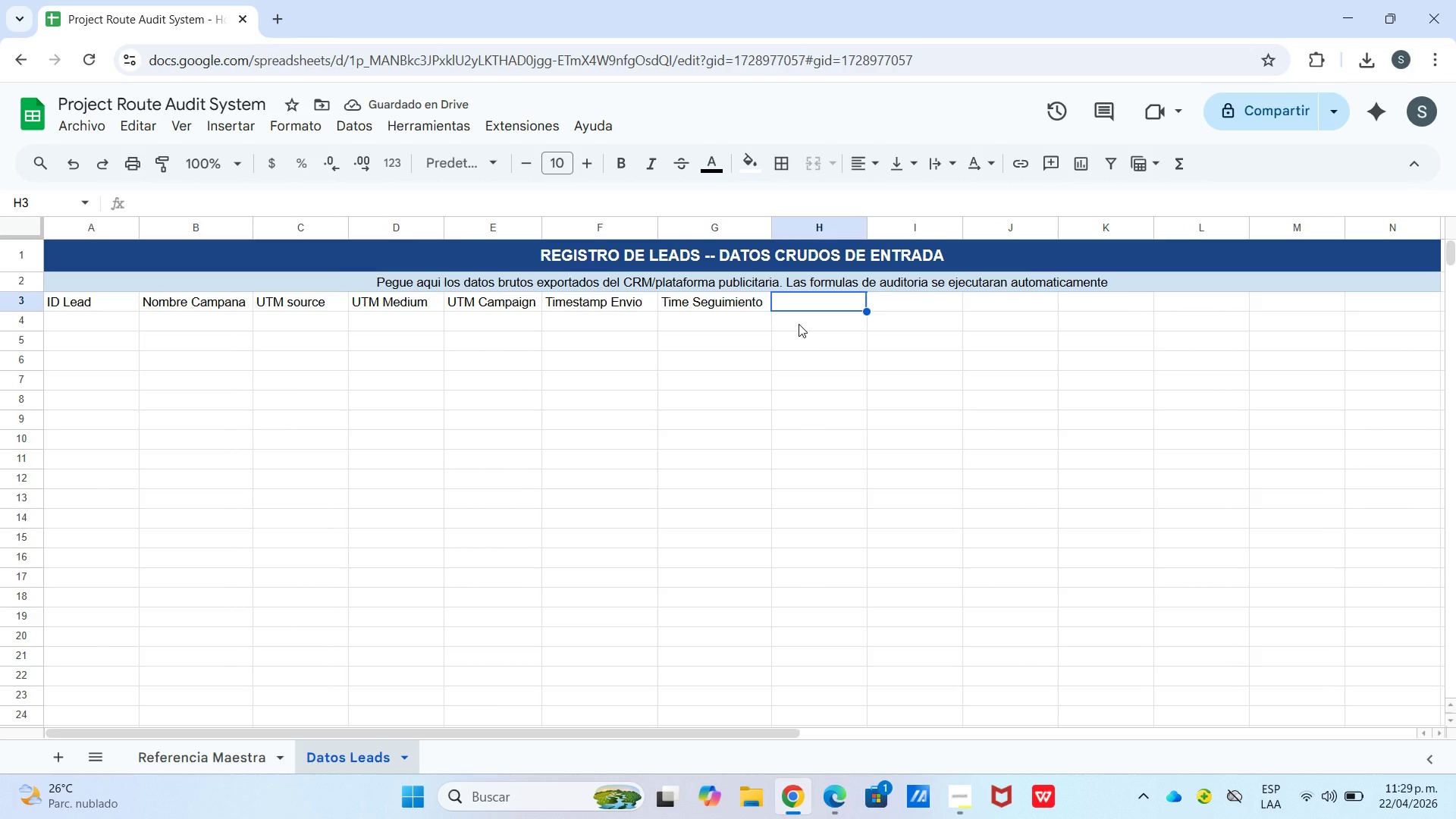 
wait(5.05)
 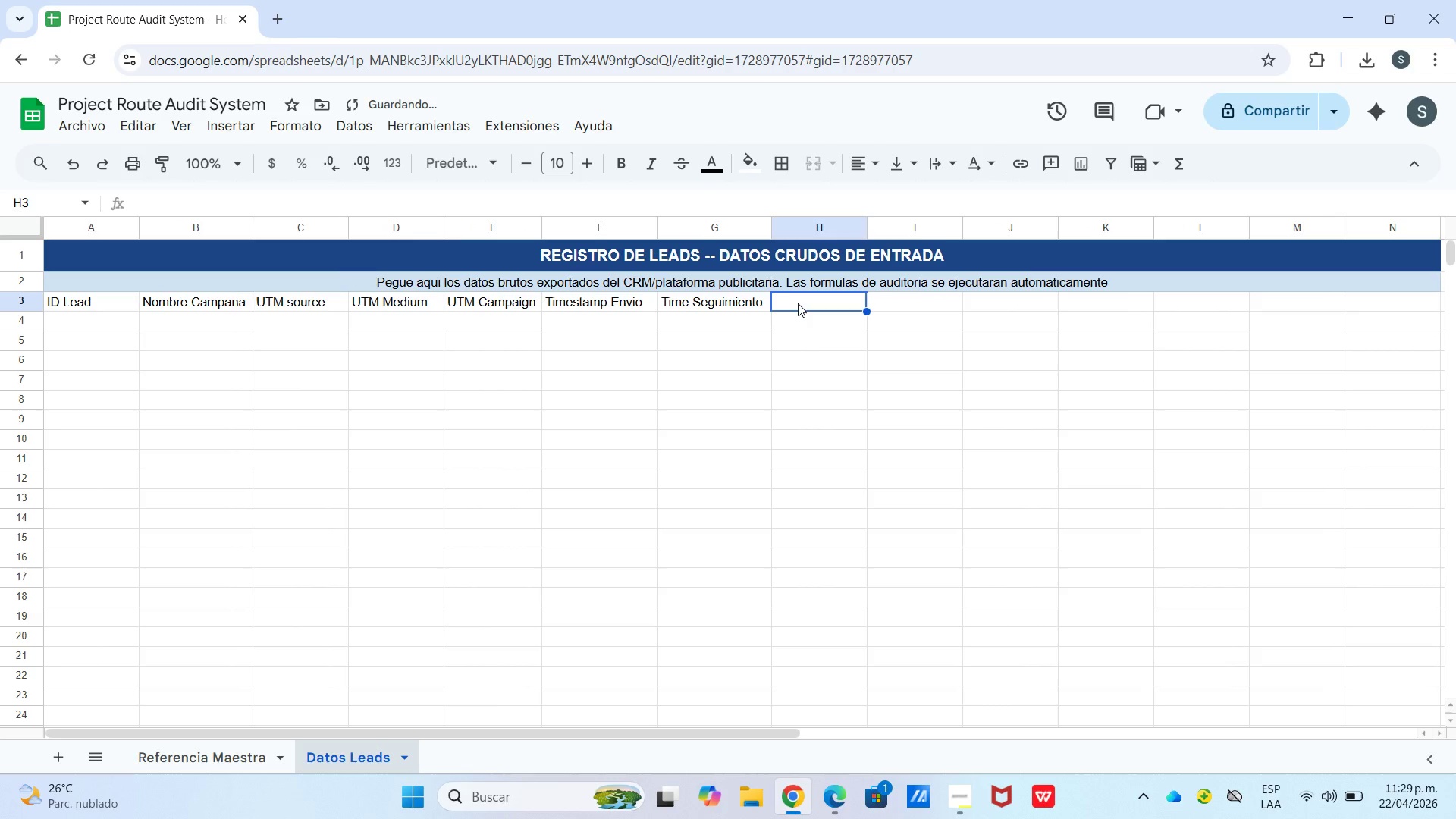 
type(URL Landing Recibida)
 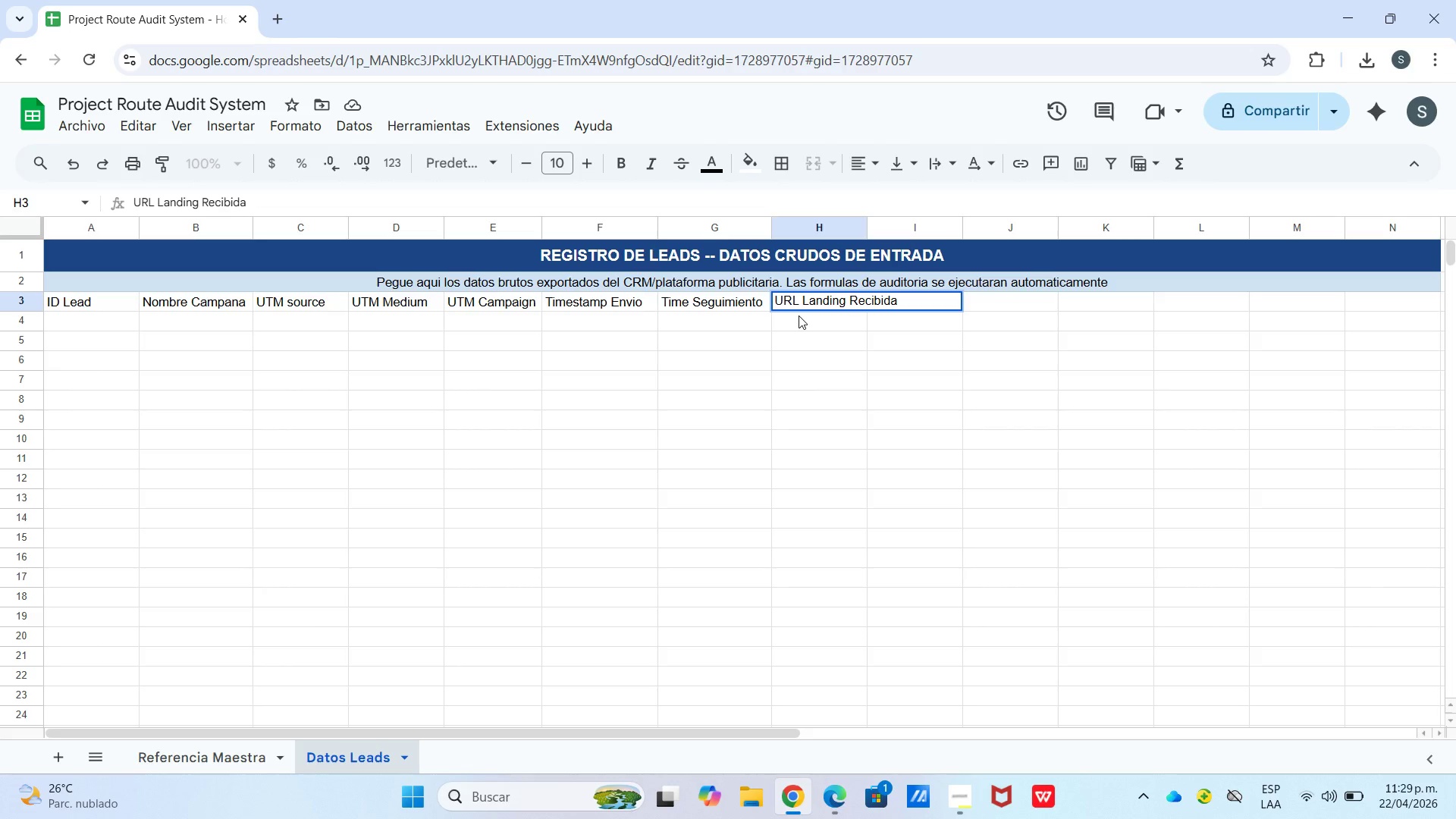 
key(ArrowRight)
 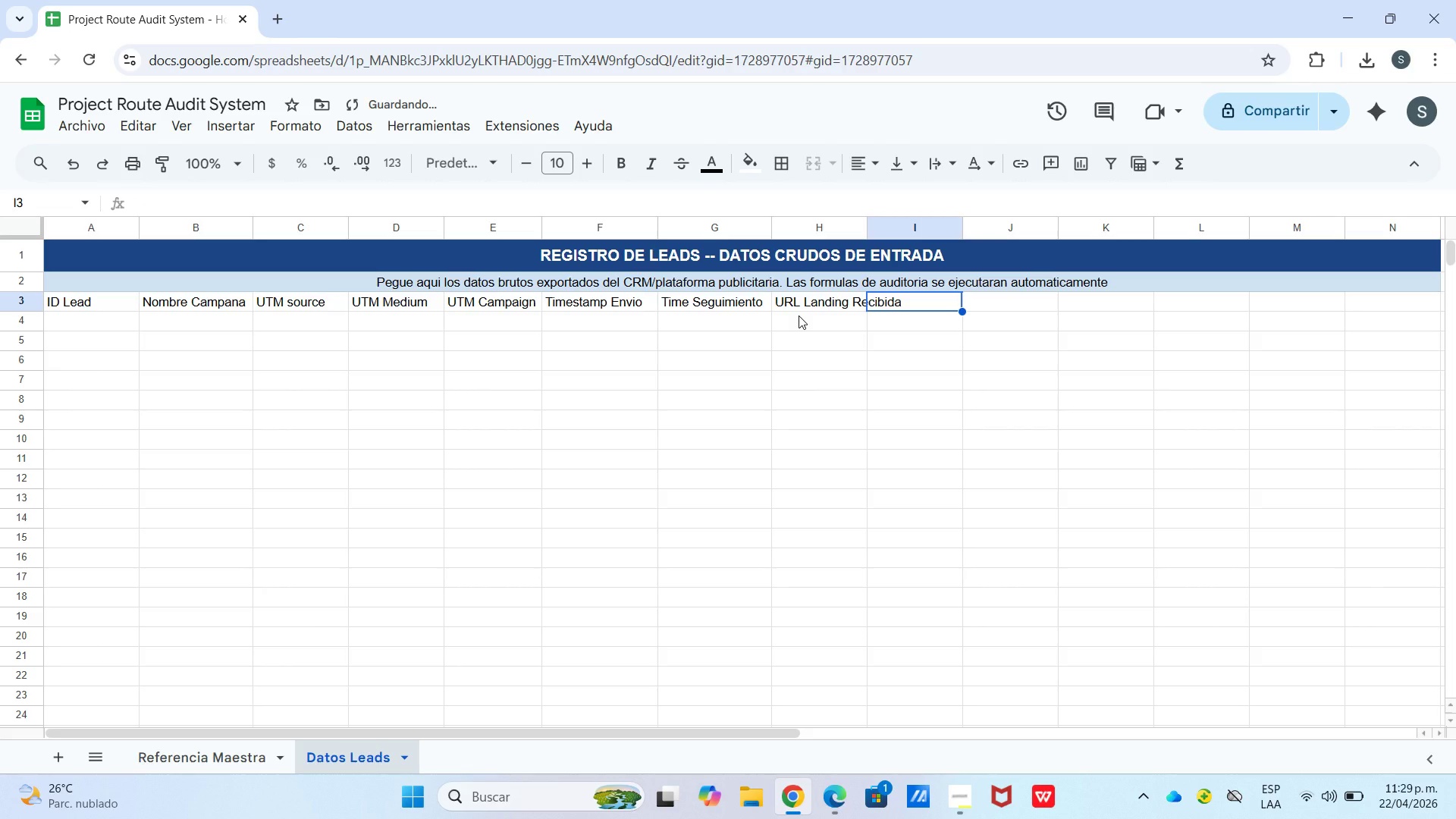 
key(Control+I)
 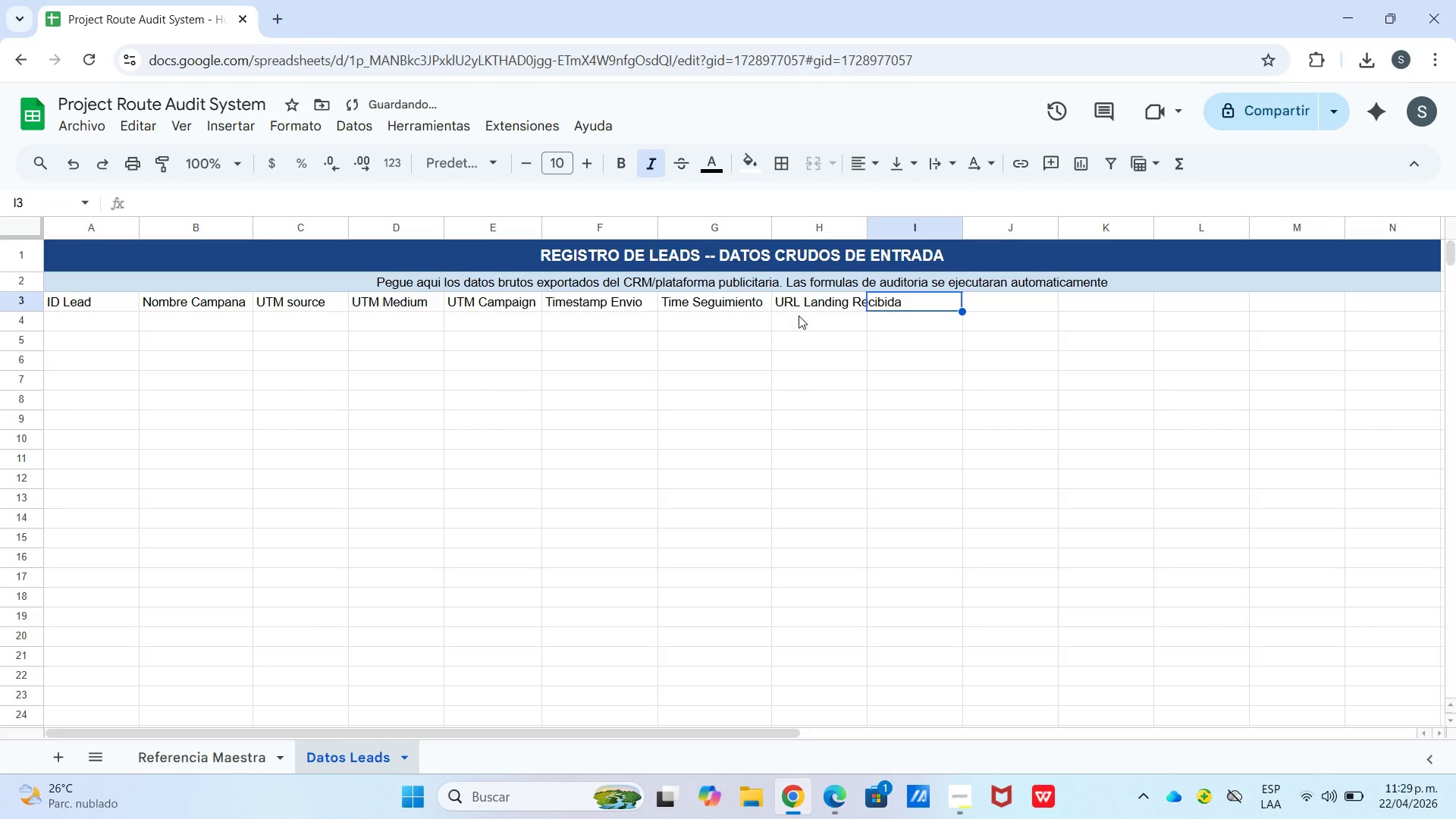 
hold_key(key=ShiftLeft, duration=0.55)
 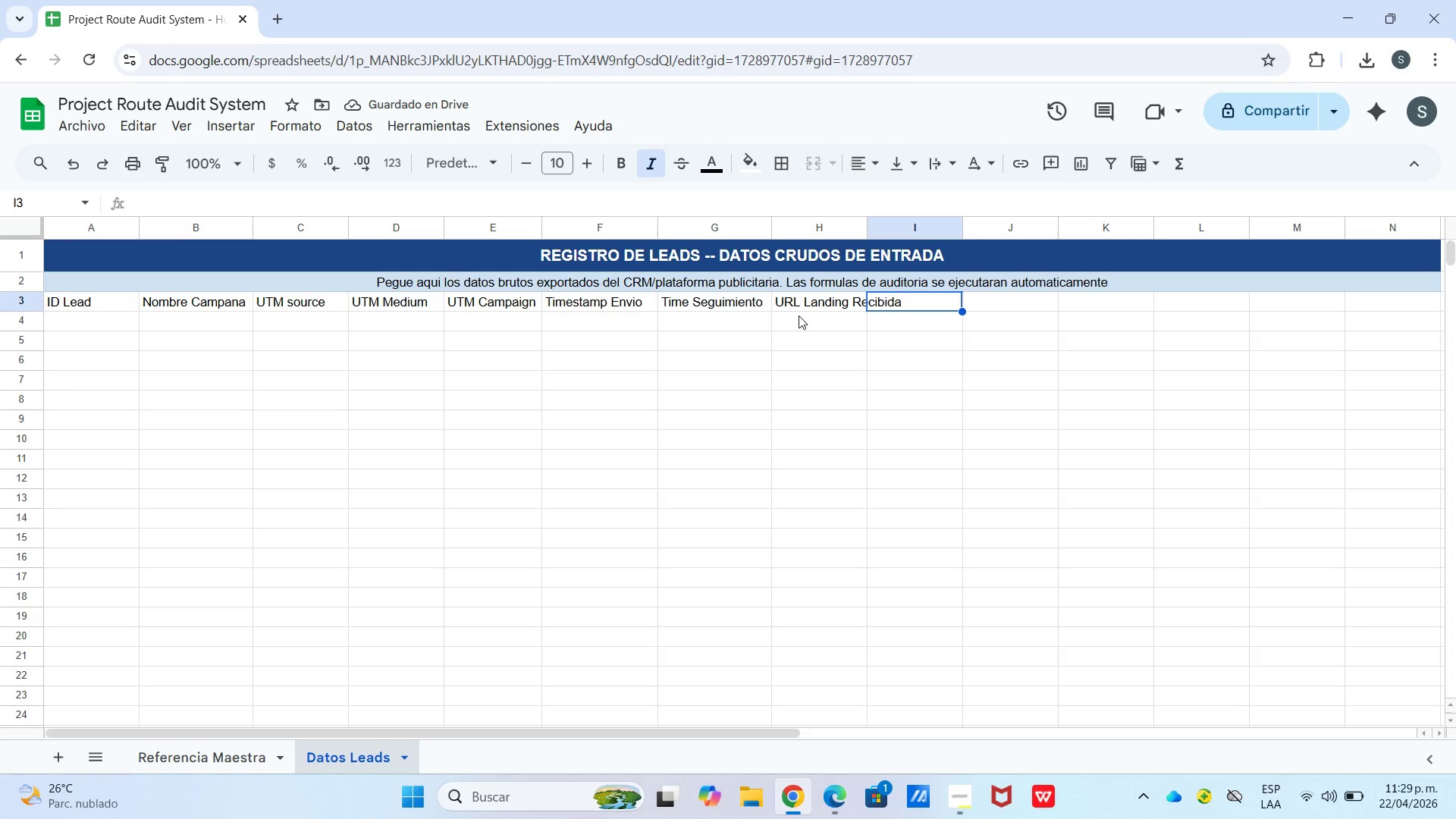 
type(ID)
 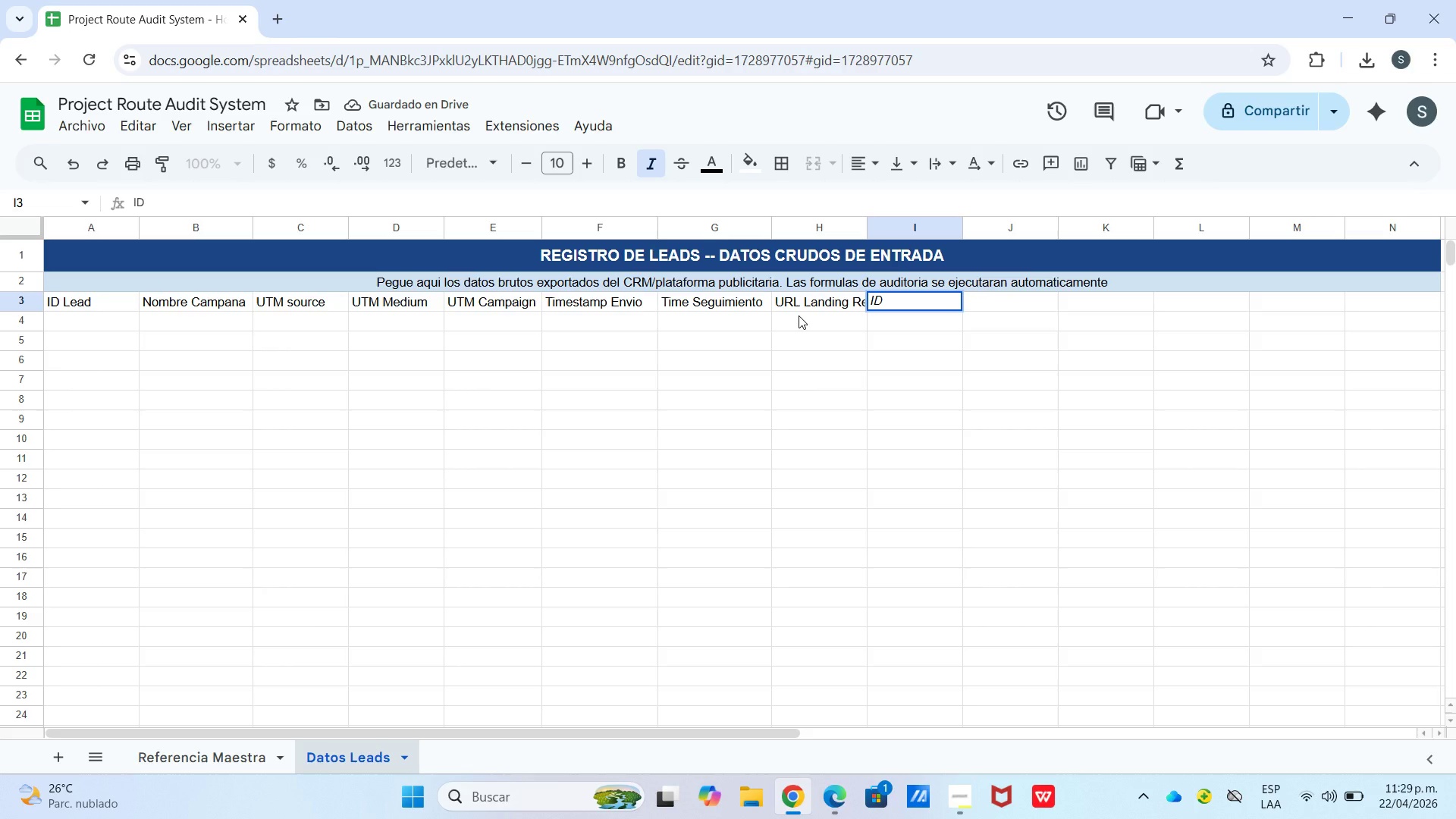 
key(Control+ControlLeft)
 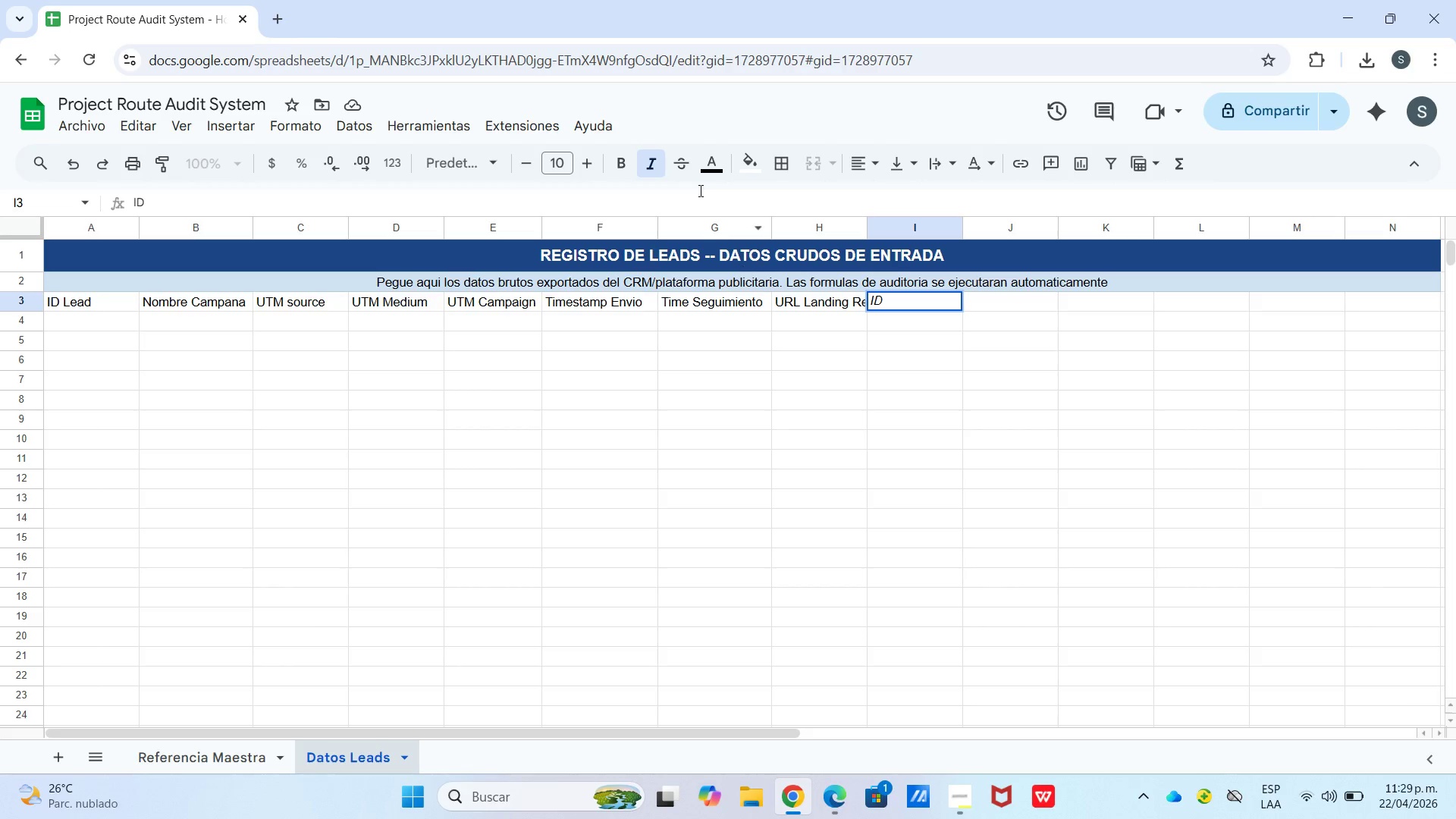 
left_click([654, 152])
 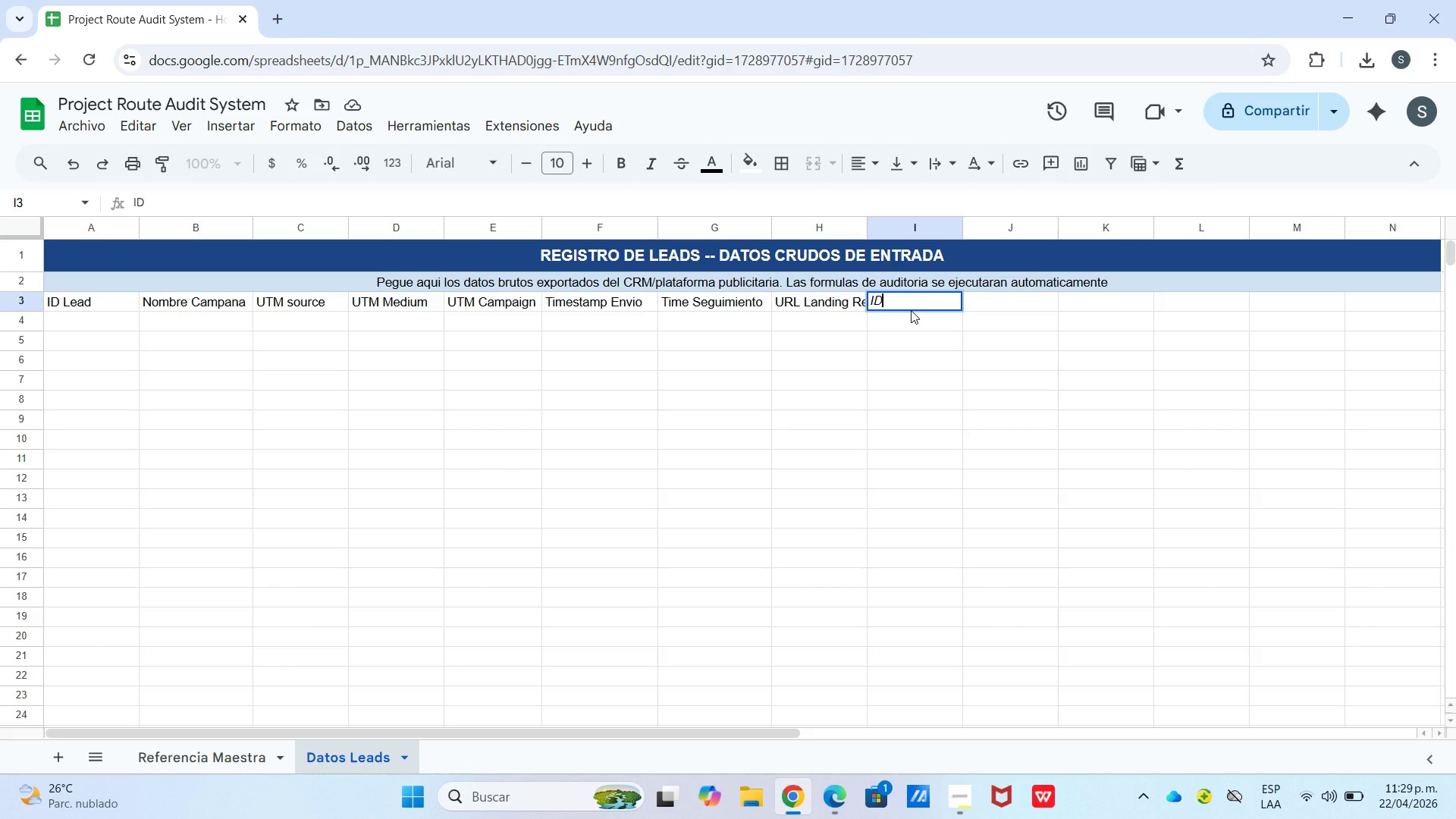 
type( Centro Reportado)
 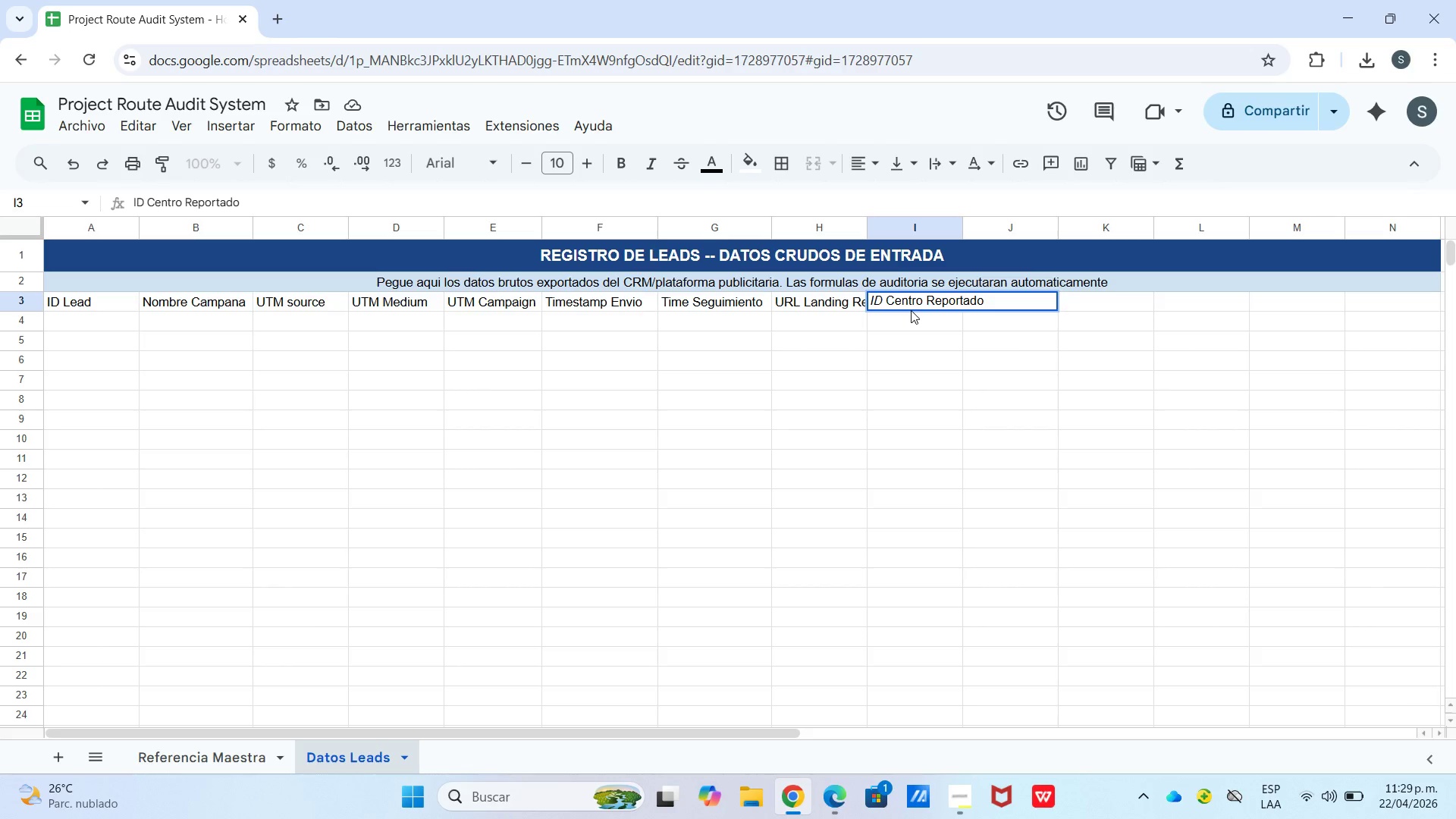 
key(ArrowRight)
 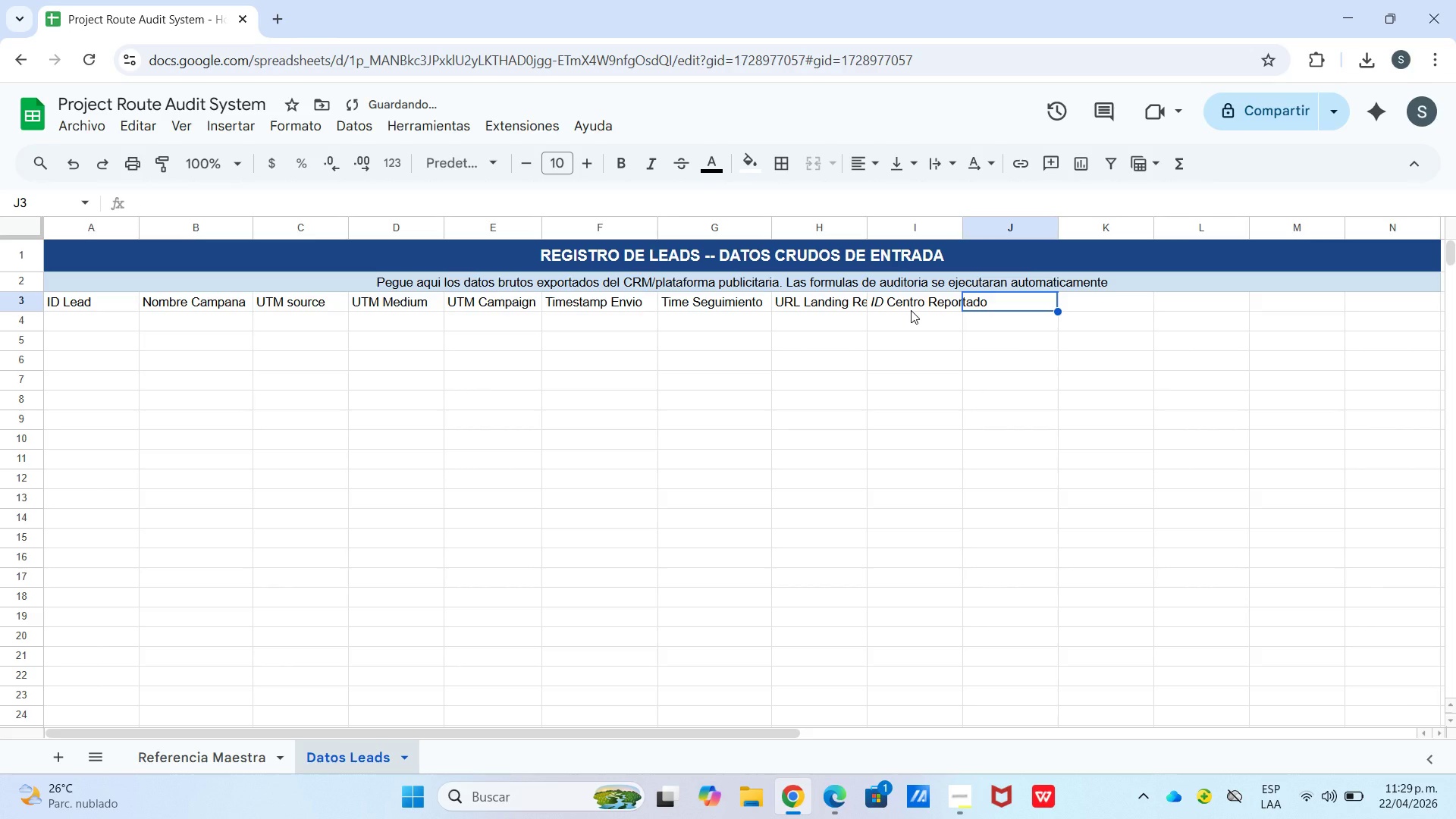 
type(Nomr)
key(Backspace)
type(bre Prospecto)
 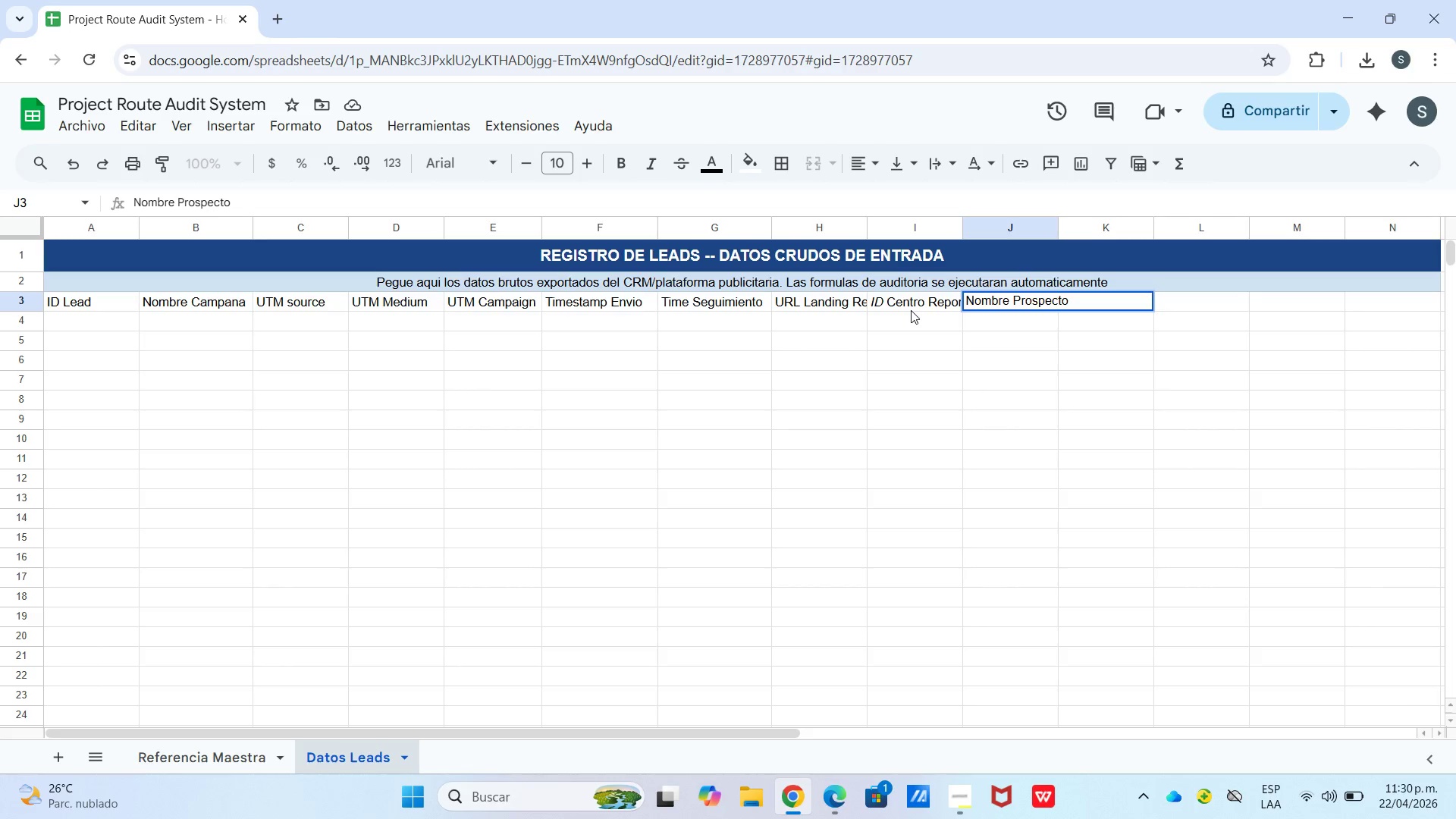 
key(ArrowRight)
 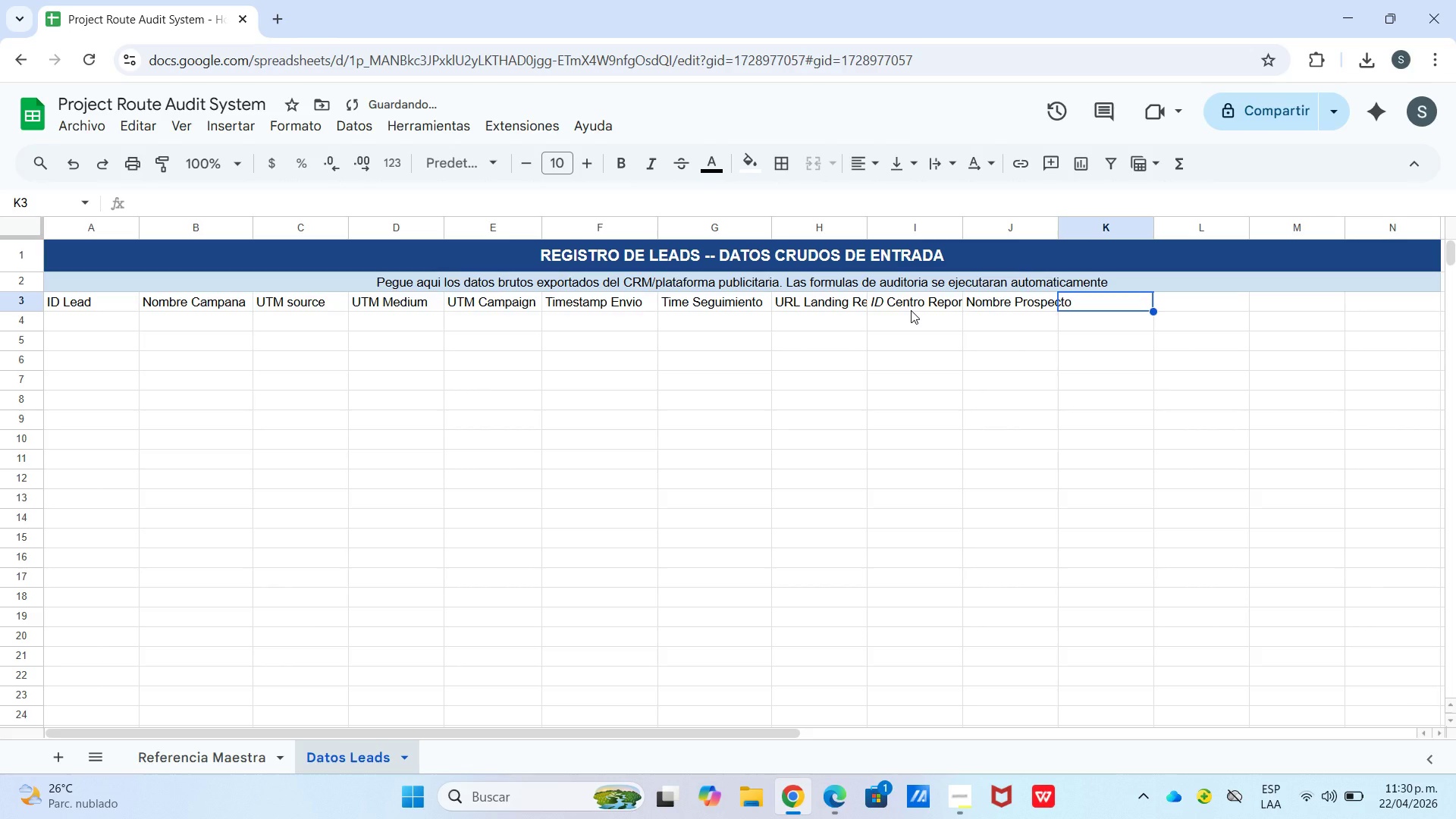 
type(Email Prospecto)
 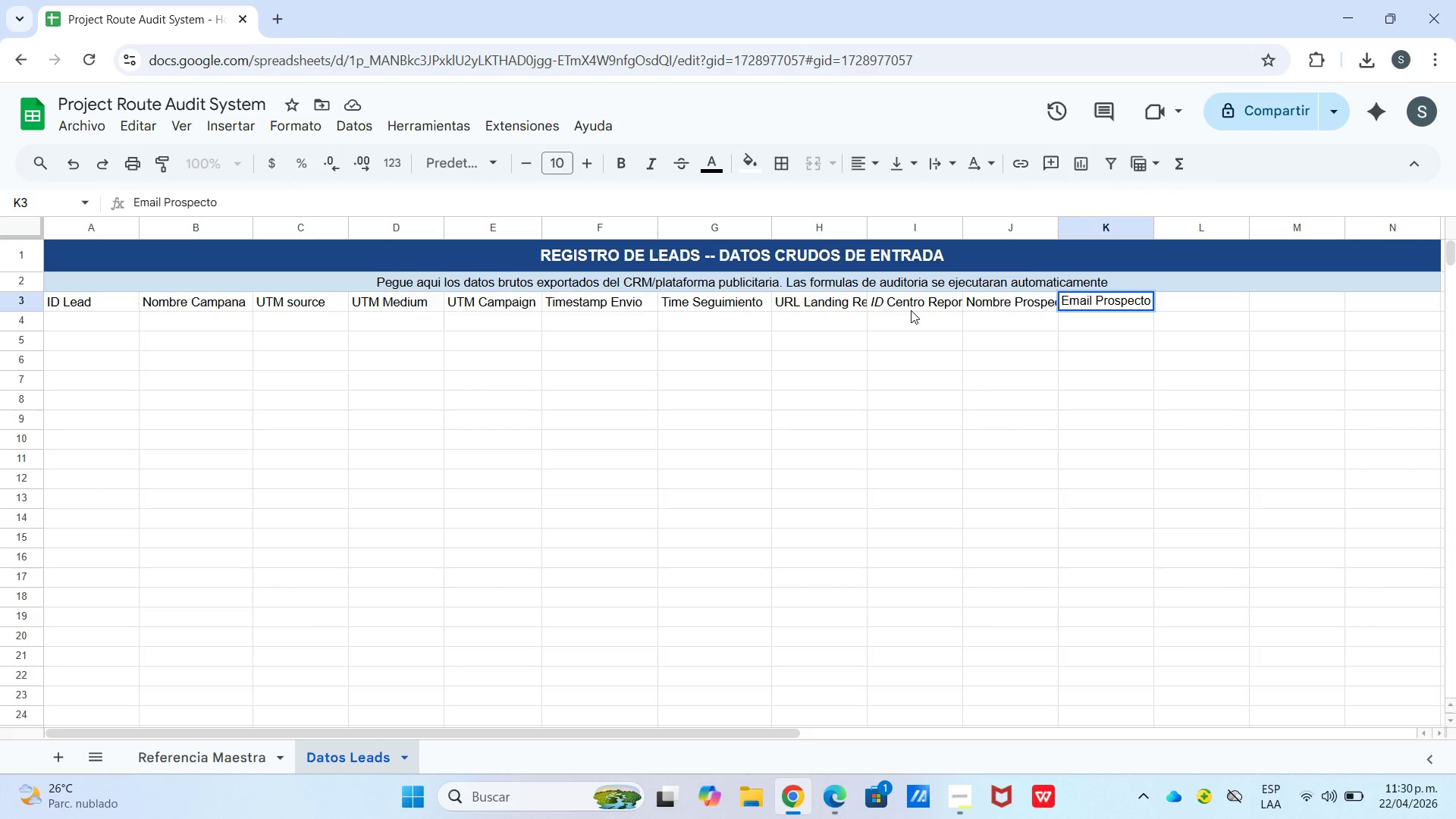 
key(ArrowRight)
 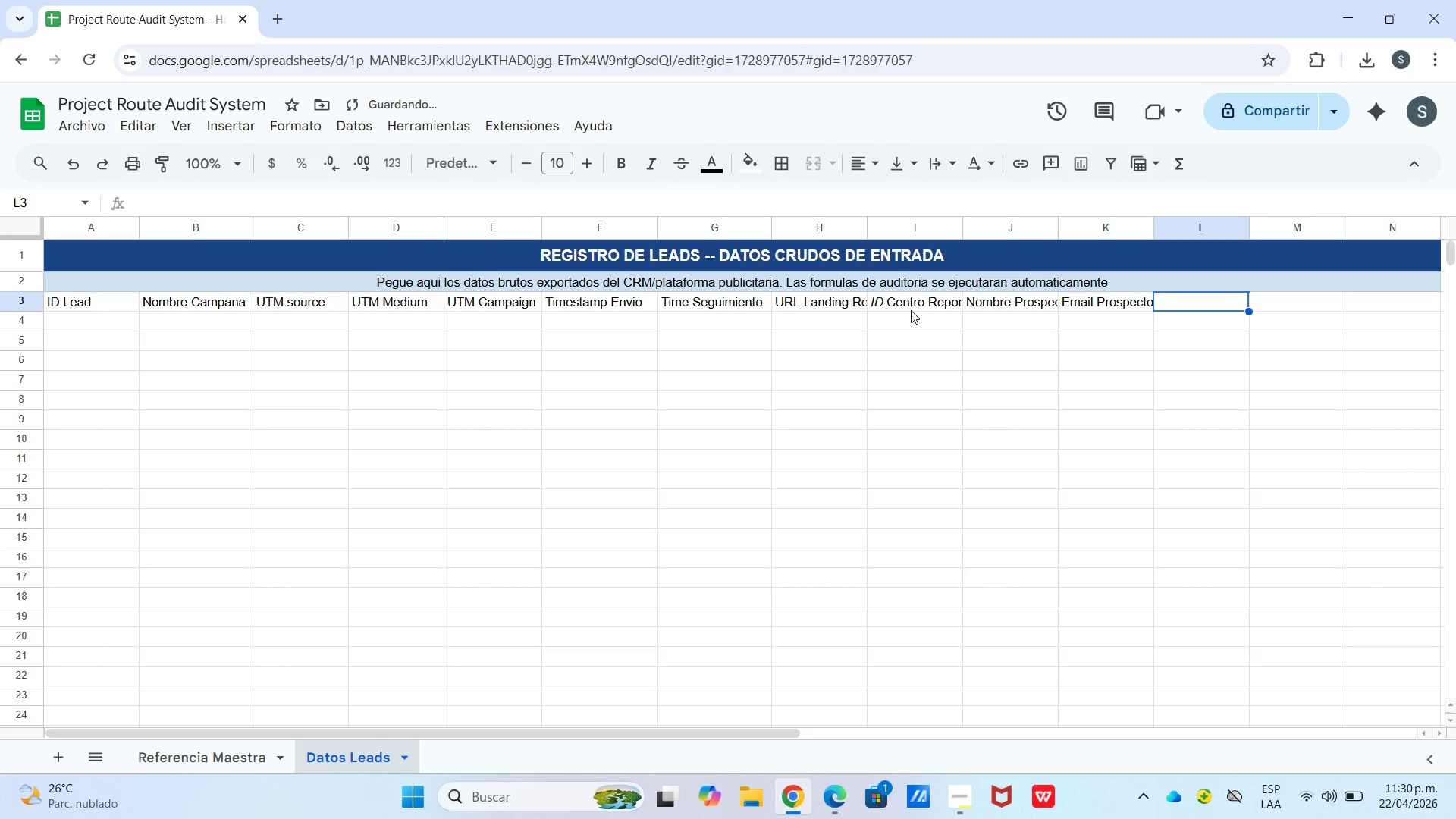 
type(Ciudad)
 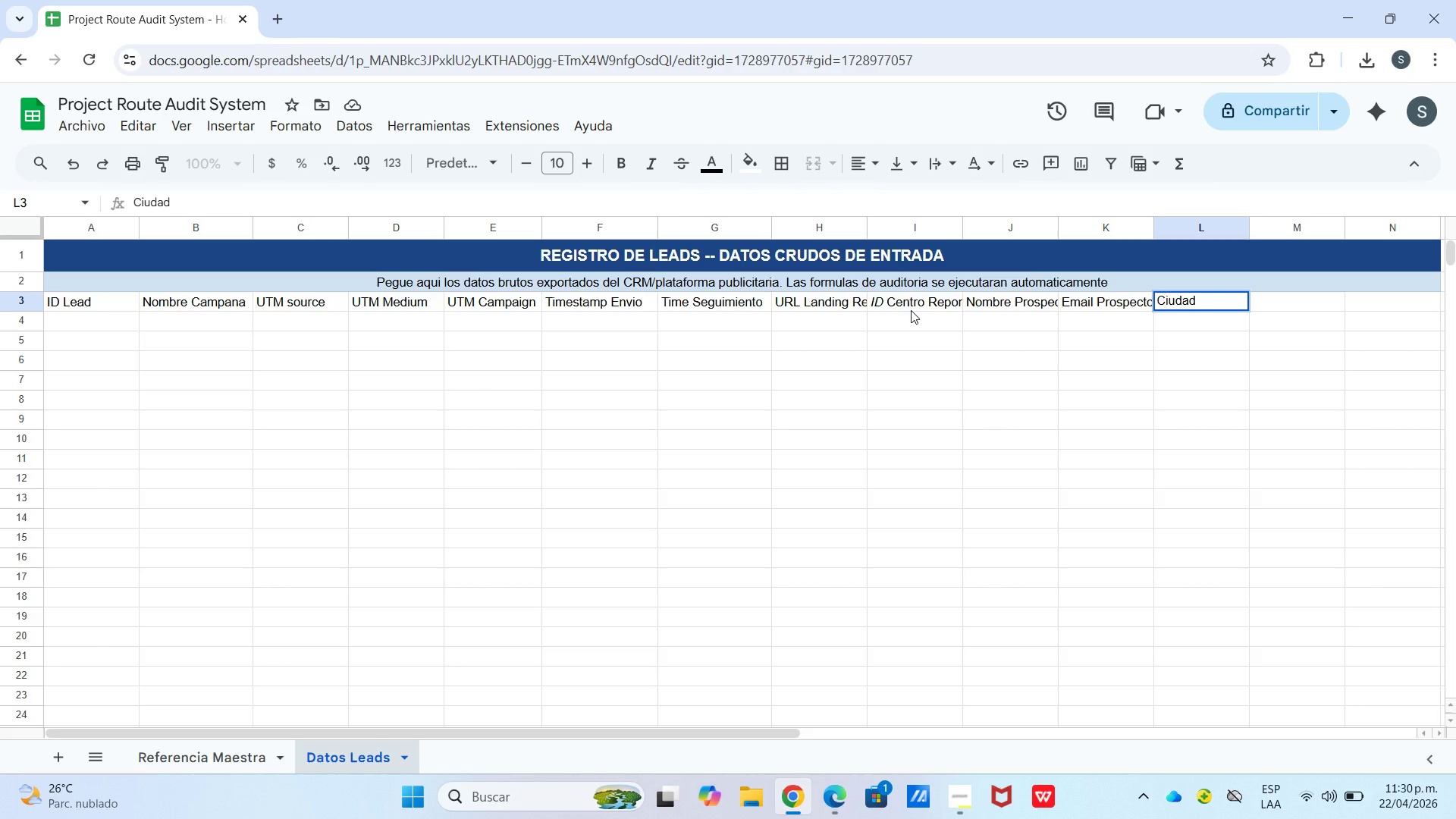 
wait(8.81)
 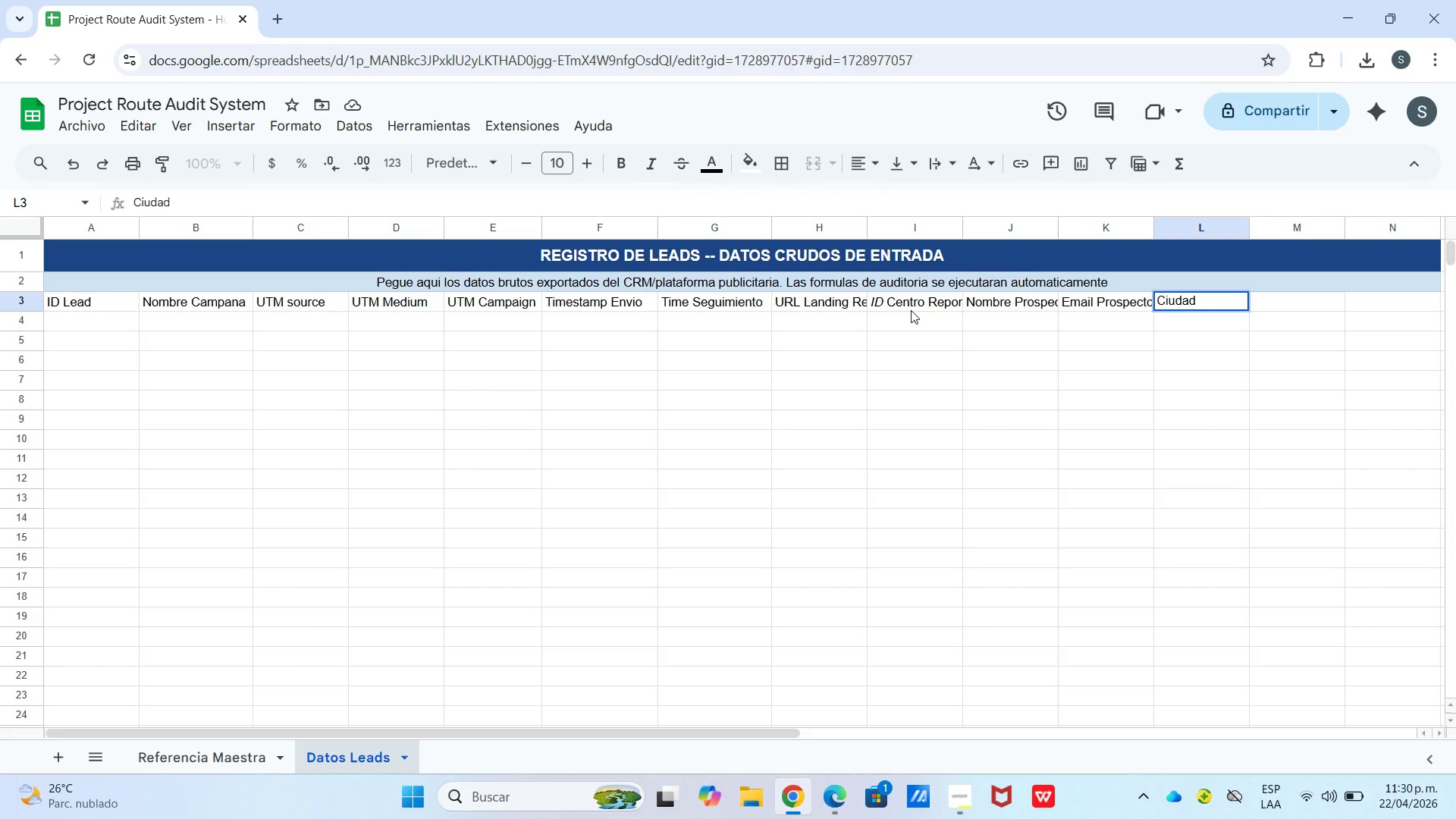 
left_click_drag(start_coordinate=[868, 231], to_coordinate=[894, 234])
 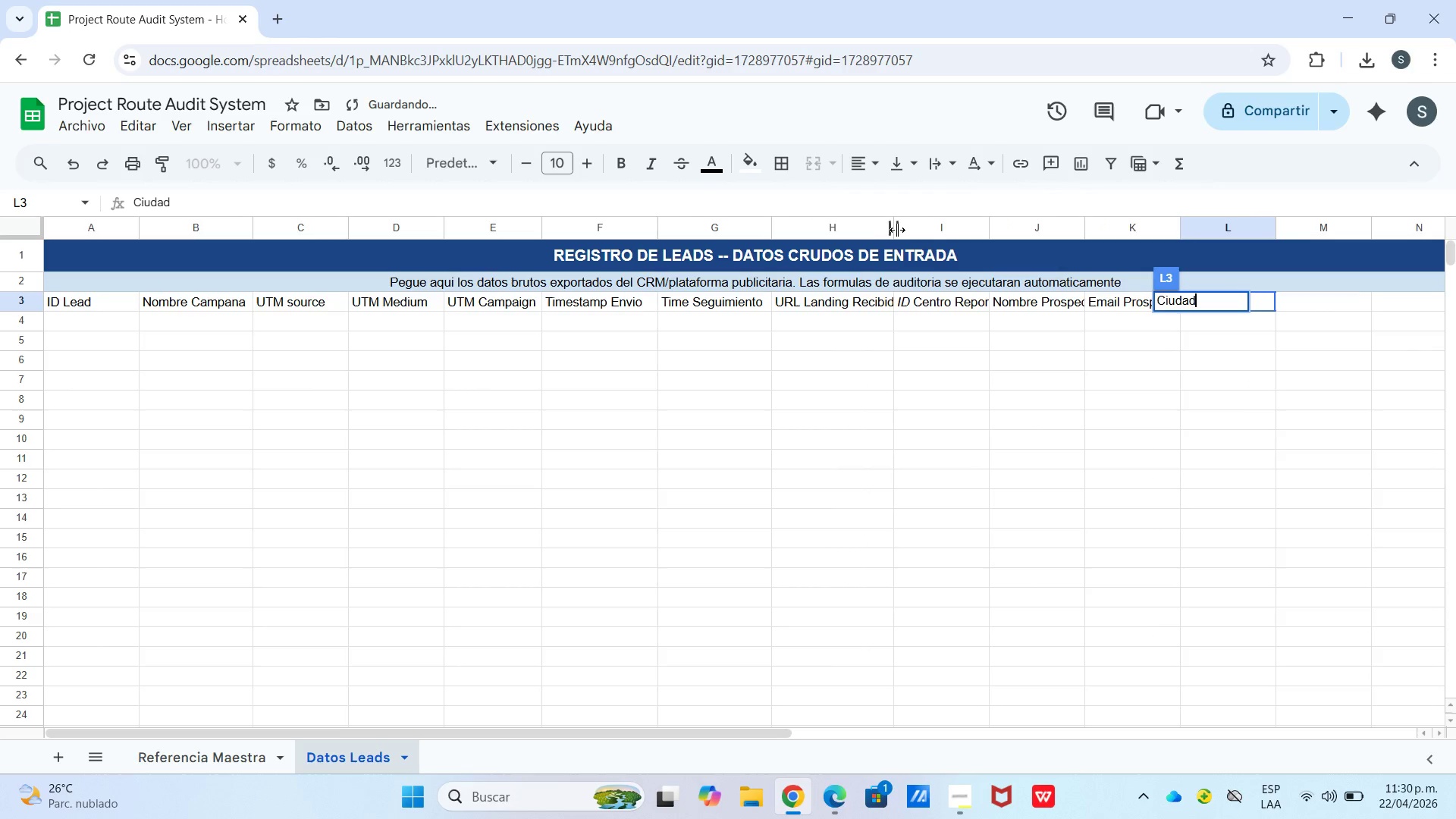 
left_click_drag(start_coordinate=[897, 230], to_coordinate=[906, 231])
 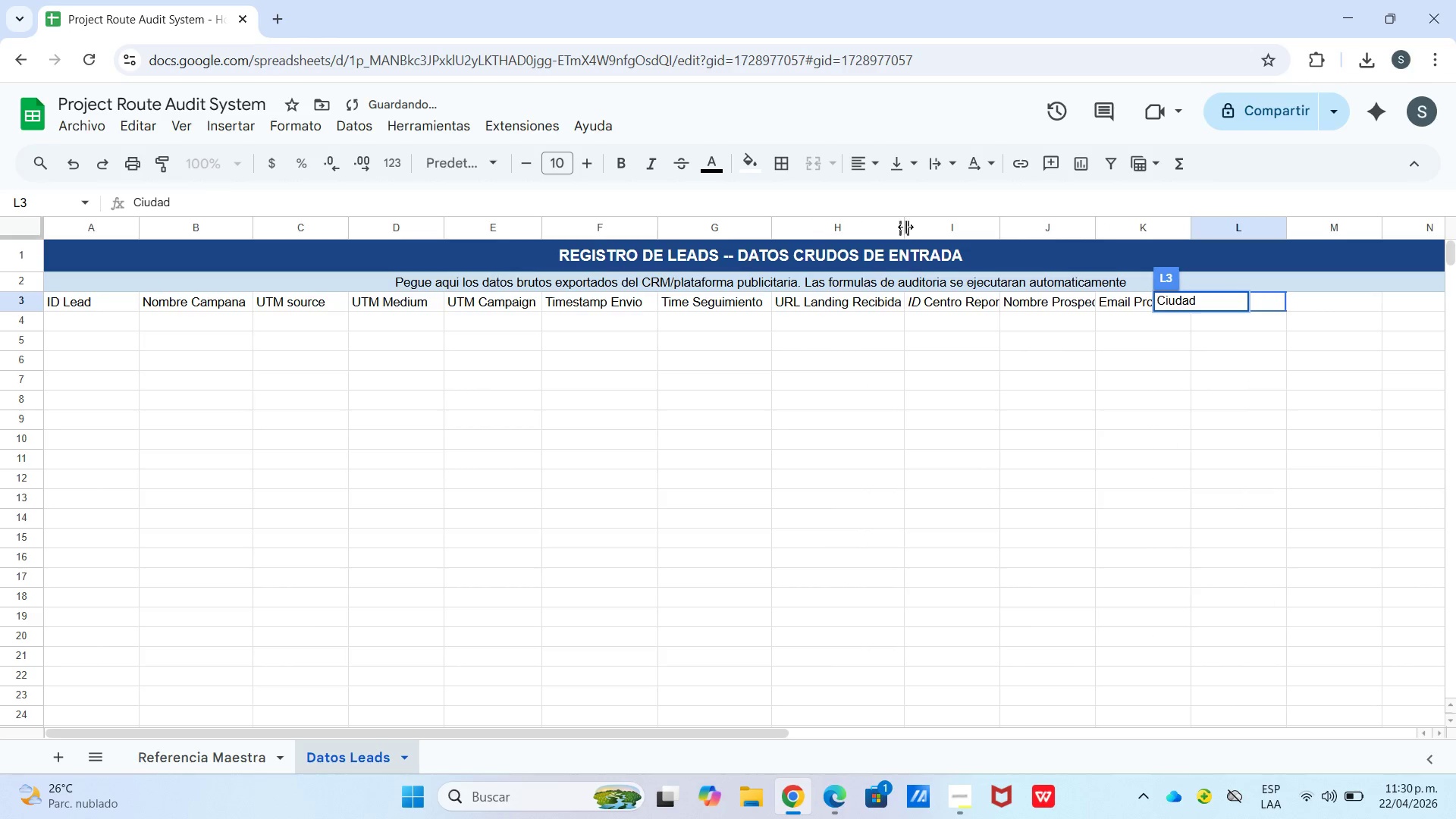 
left_click_drag(start_coordinate=[905, 226], to_coordinate=[909, 225])
 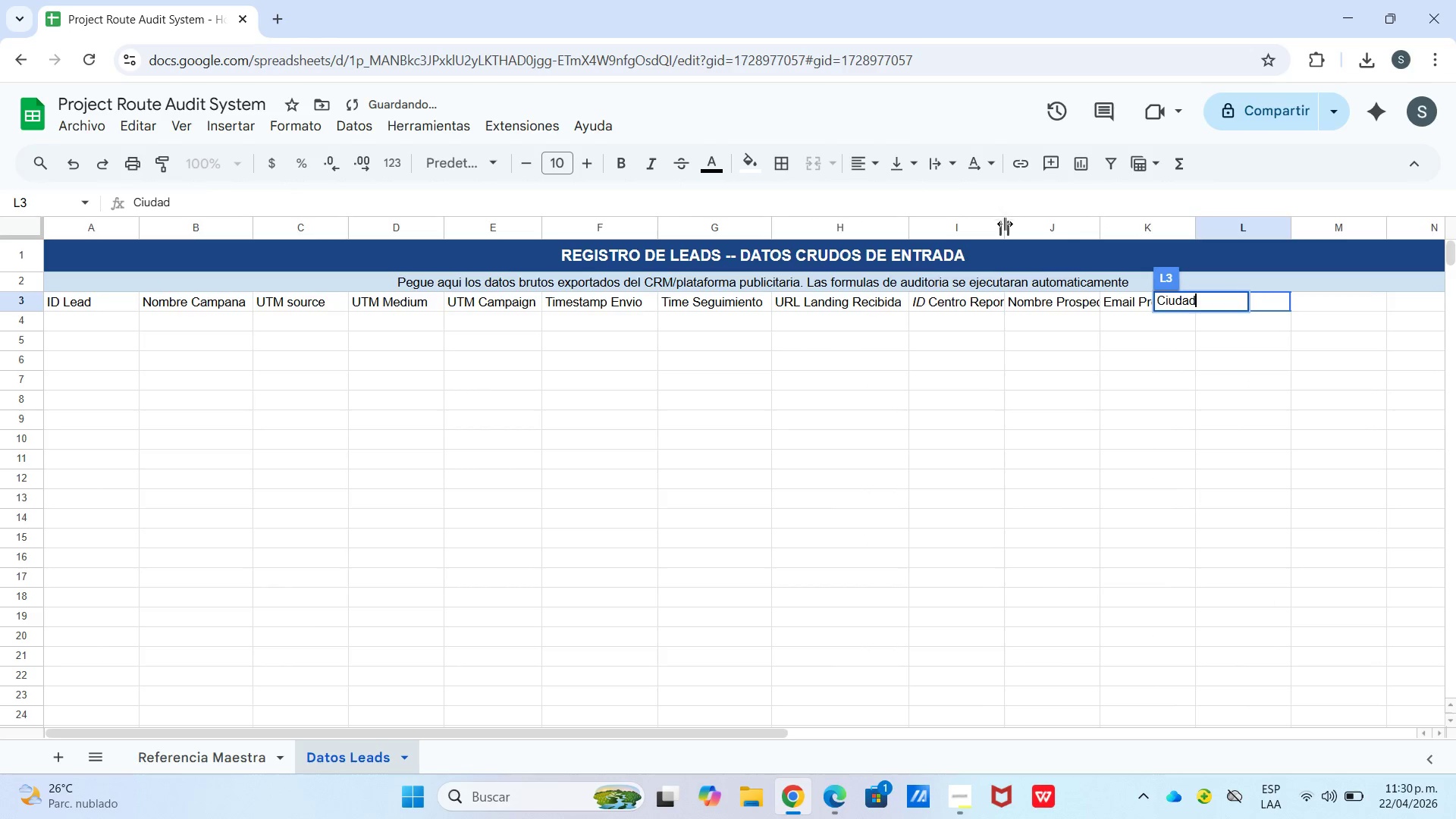 
left_click_drag(start_coordinate=[1002, 229], to_coordinate=[1021, 228])
 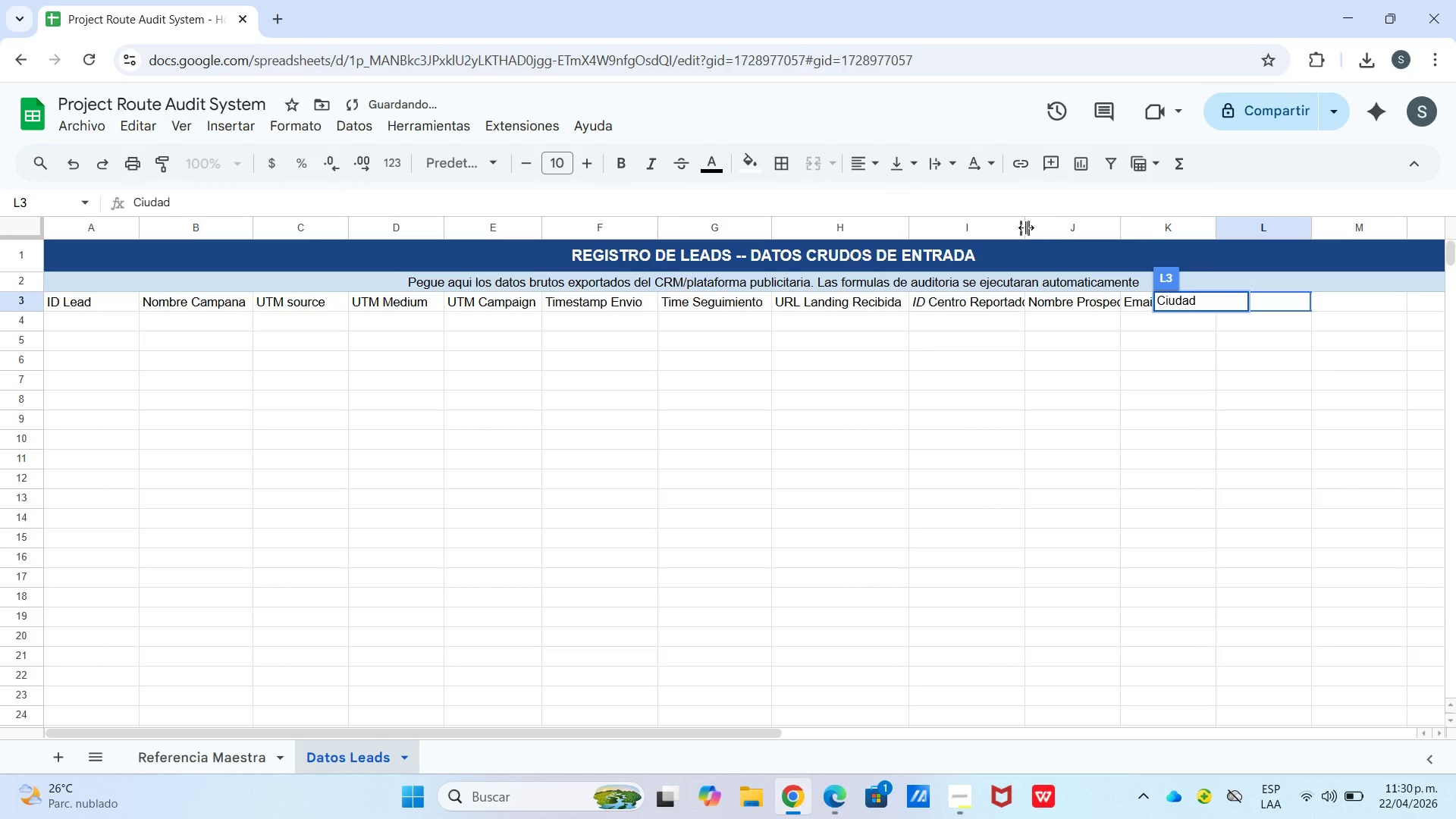 
left_click_drag(start_coordinate=[1018, 228], to_coordinate=[1039, 224])
 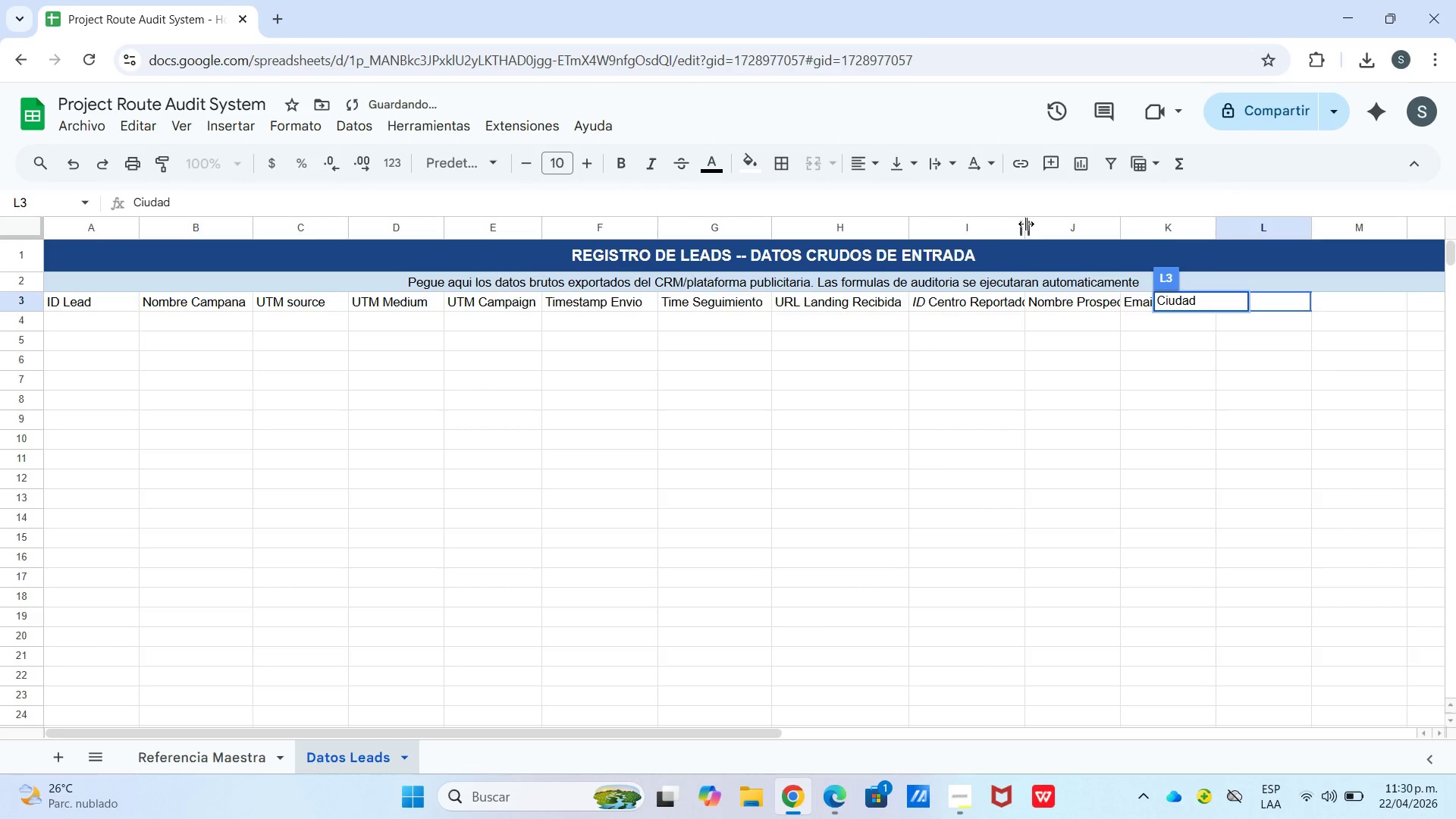 
left_click_drag(start_coordinate=[1027, 224], to_coordinate=[1045, 224])
 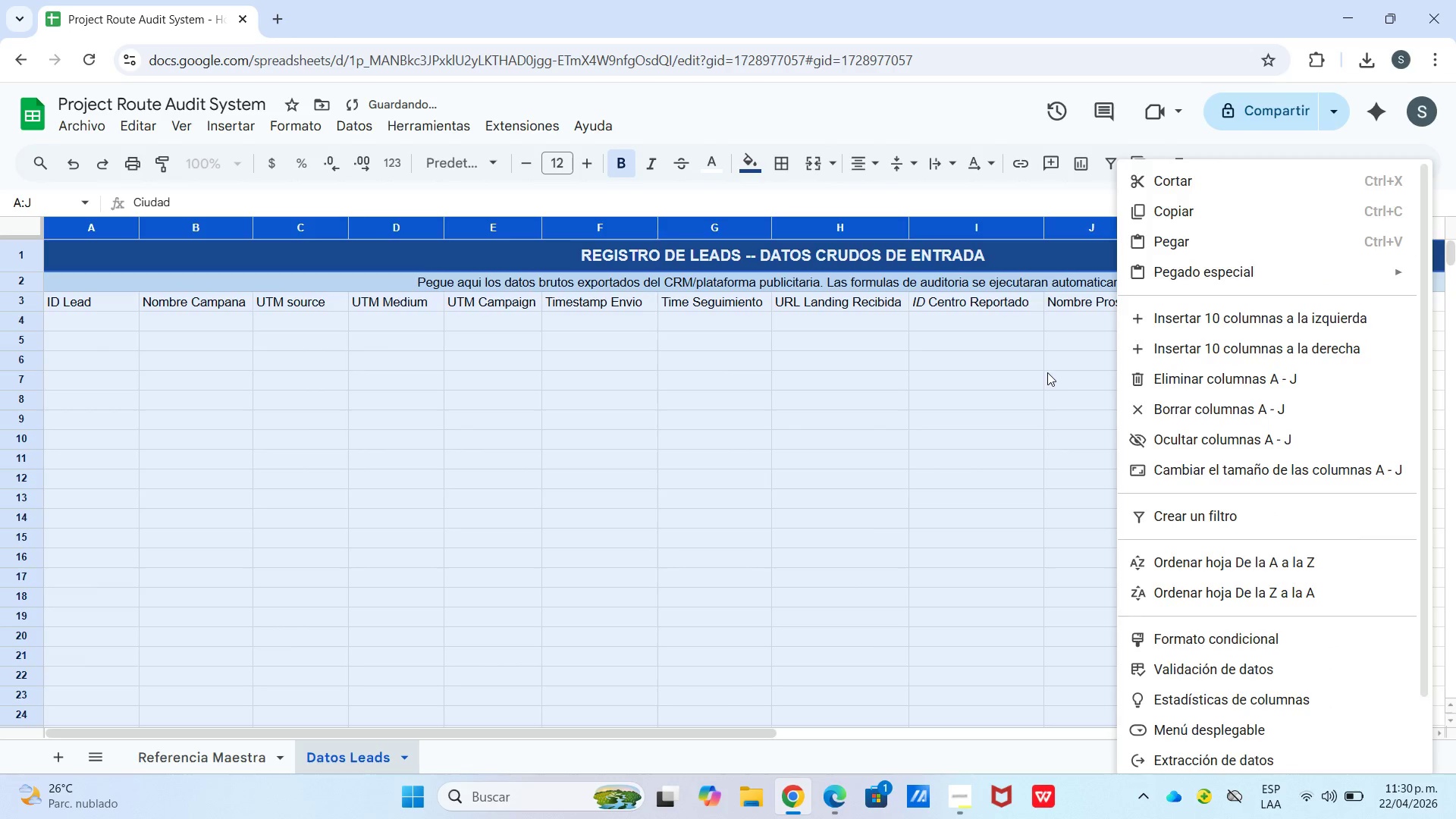 
left_click([1187, 307])
 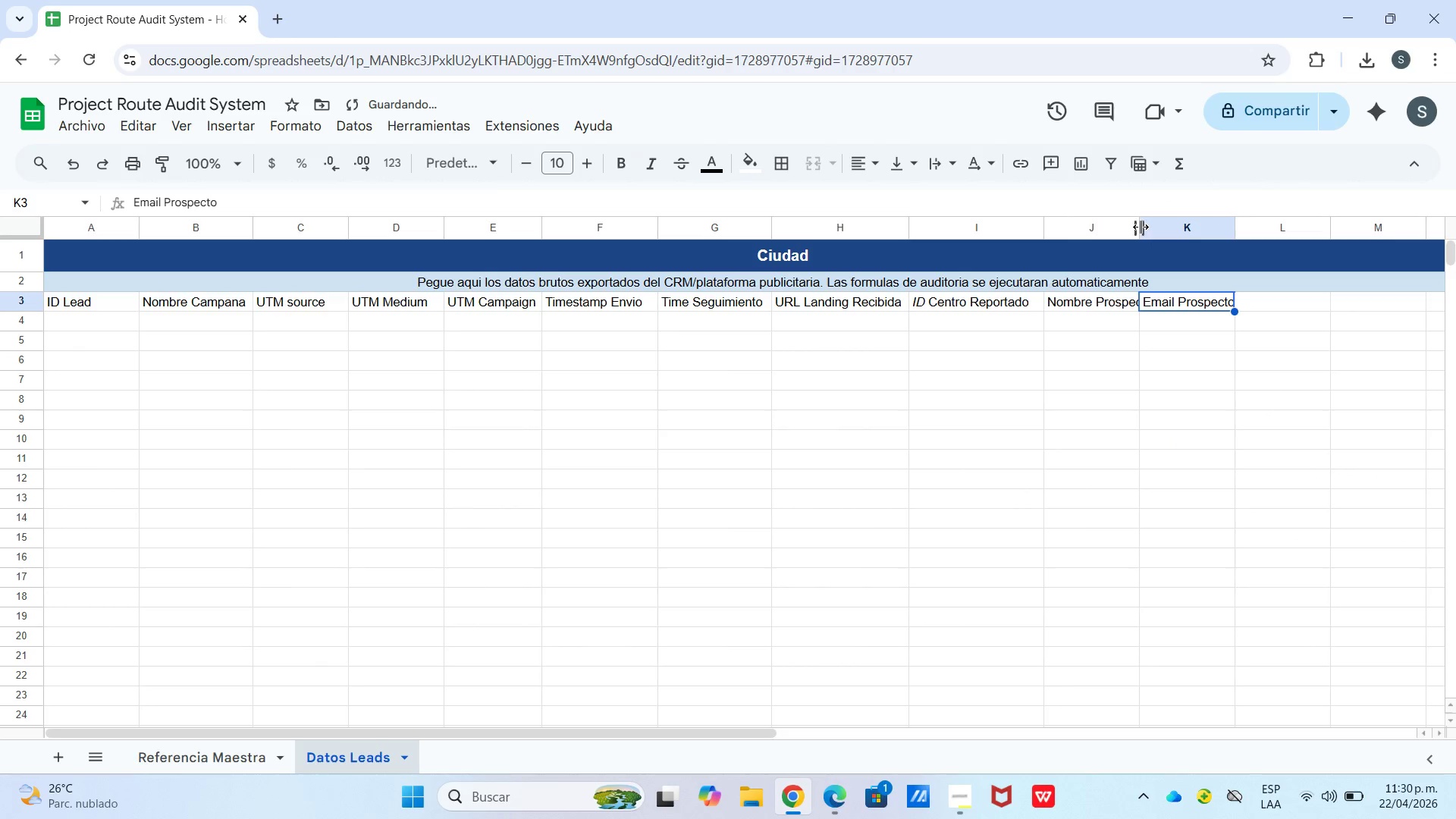 
left_click_drag(start_coordinate=[1141, 227], to_coordinate=[1158, 224])
 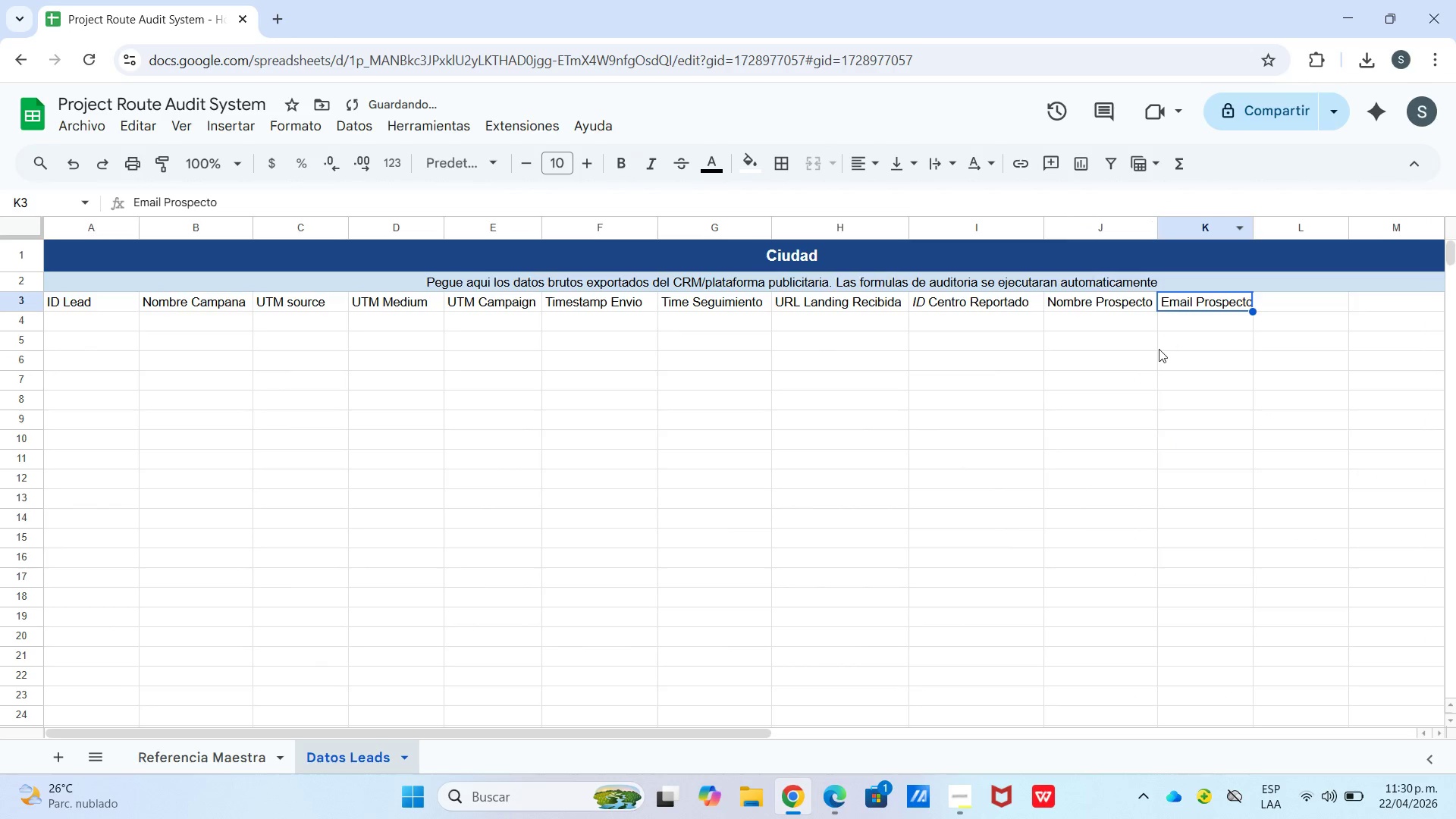 
left_click([1159, 349])
 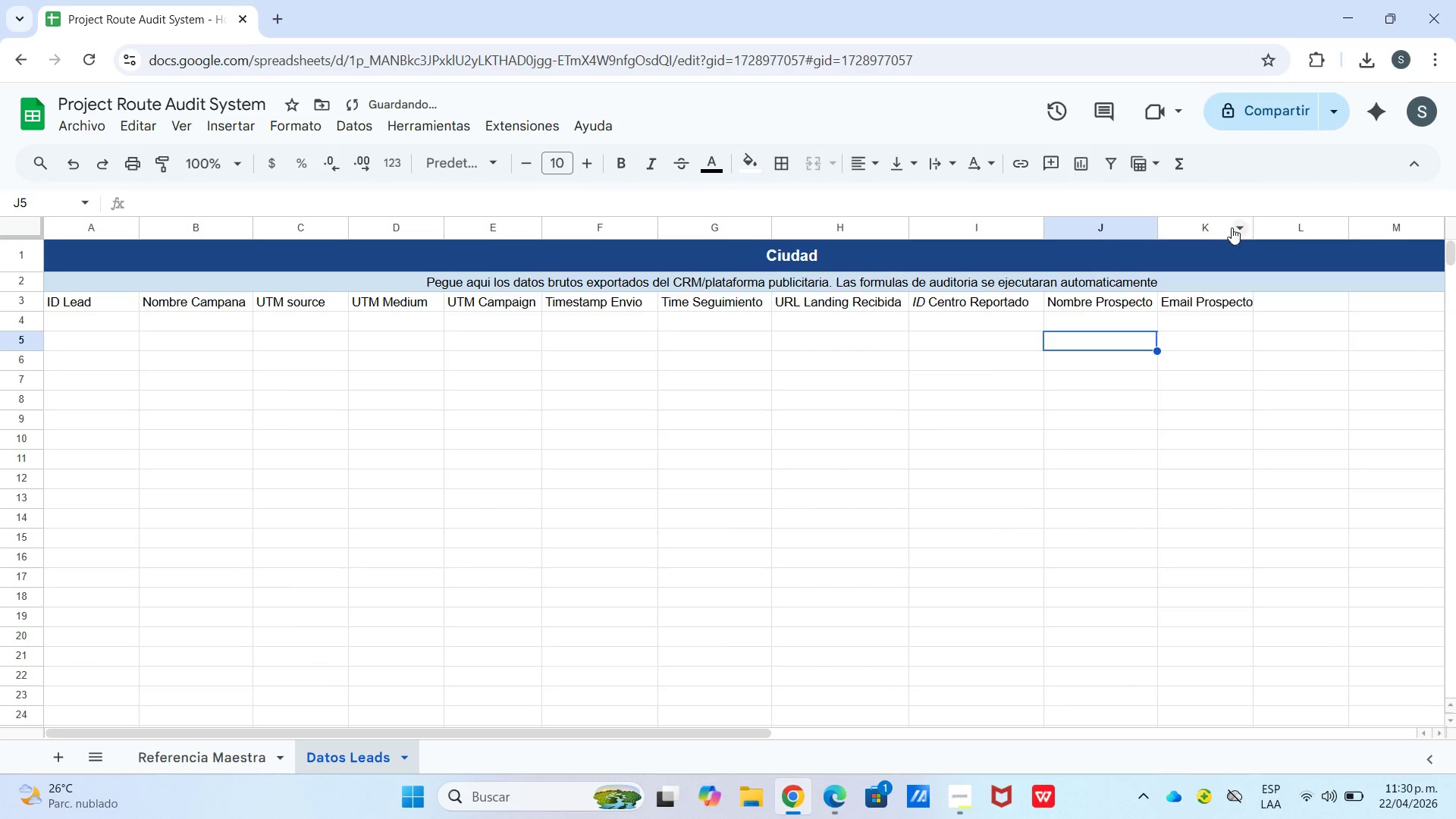 
left_click([1233, 221])
 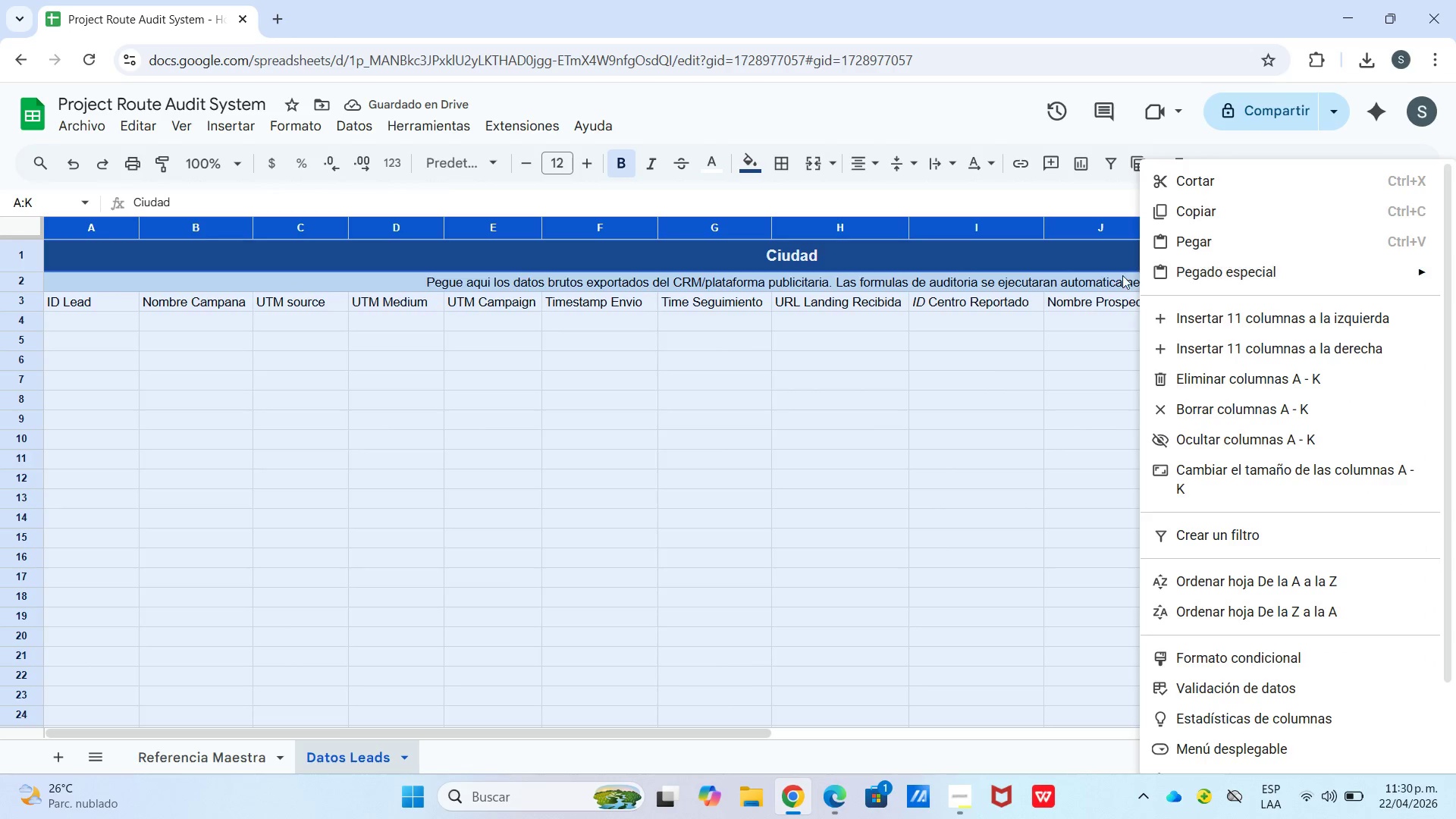 
left_click([1095, 307])
 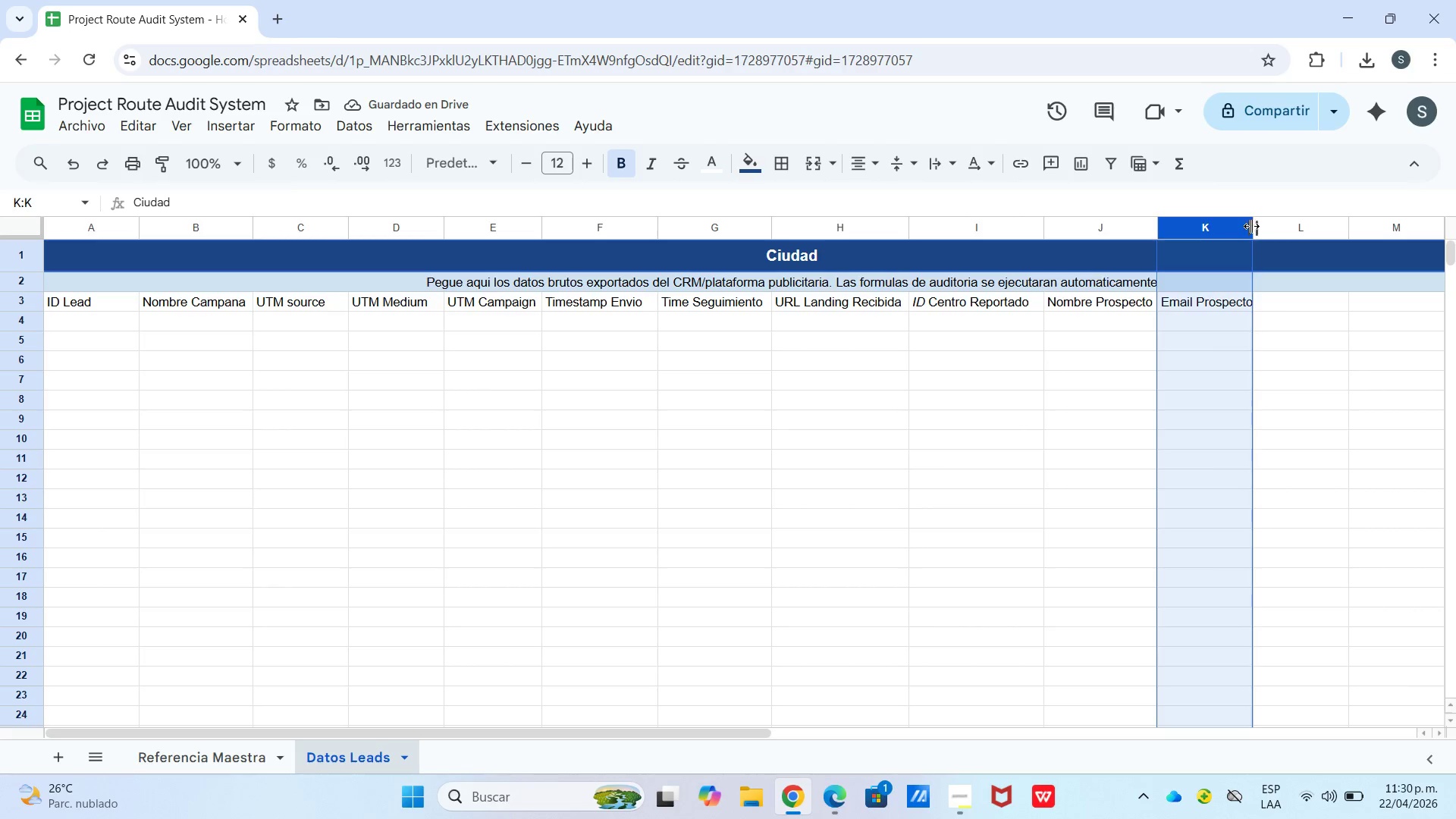 
left_click_drag(start_coordinate=[1251, 226], to_coordinate=[1257, 226])
 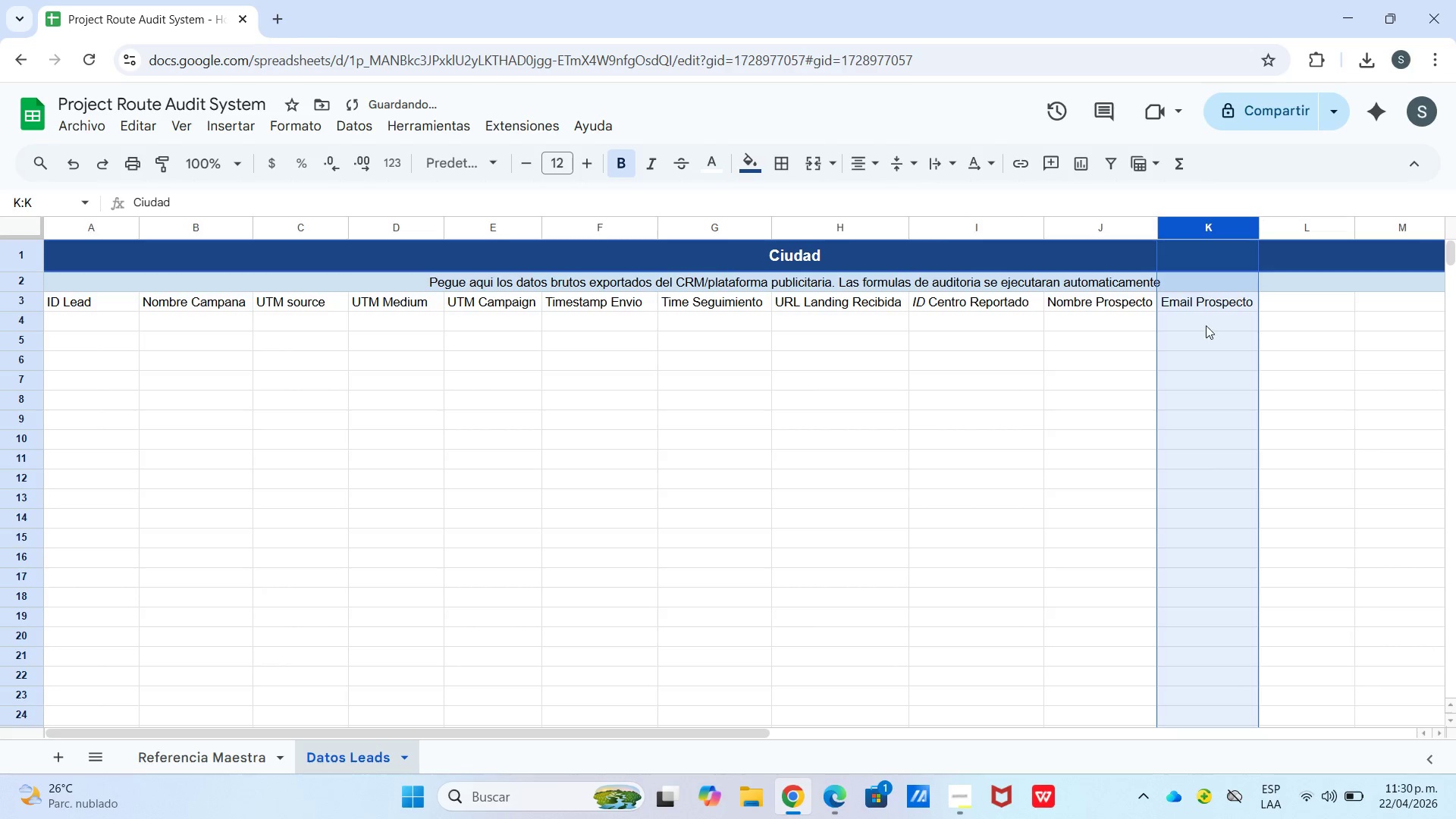 
left_click([1197, 334])
 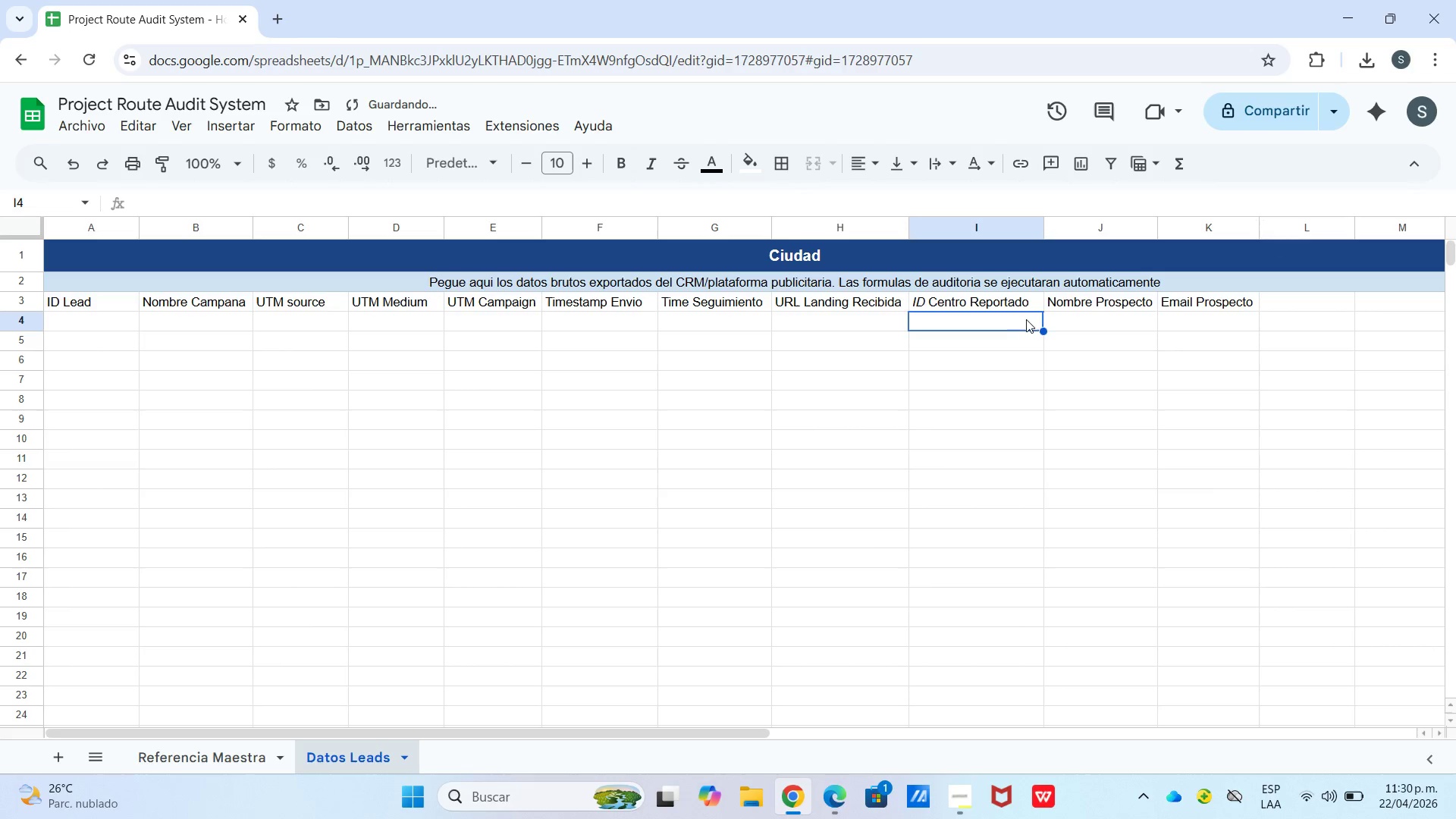 
left_click([1168, 313])
 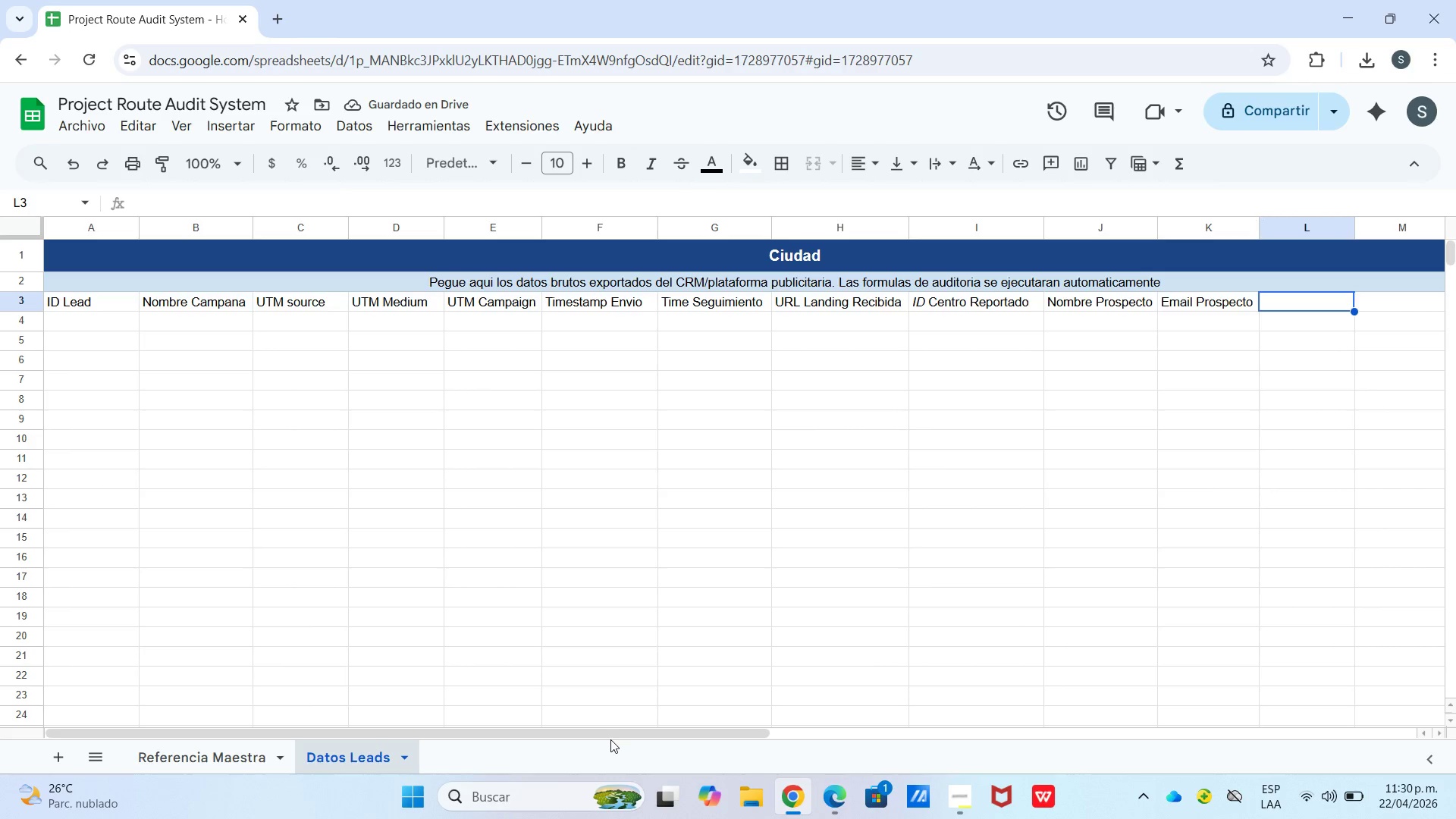 
left_click_drag(start_coordinate=[610, 726], to_coordinate=[620, 726])
 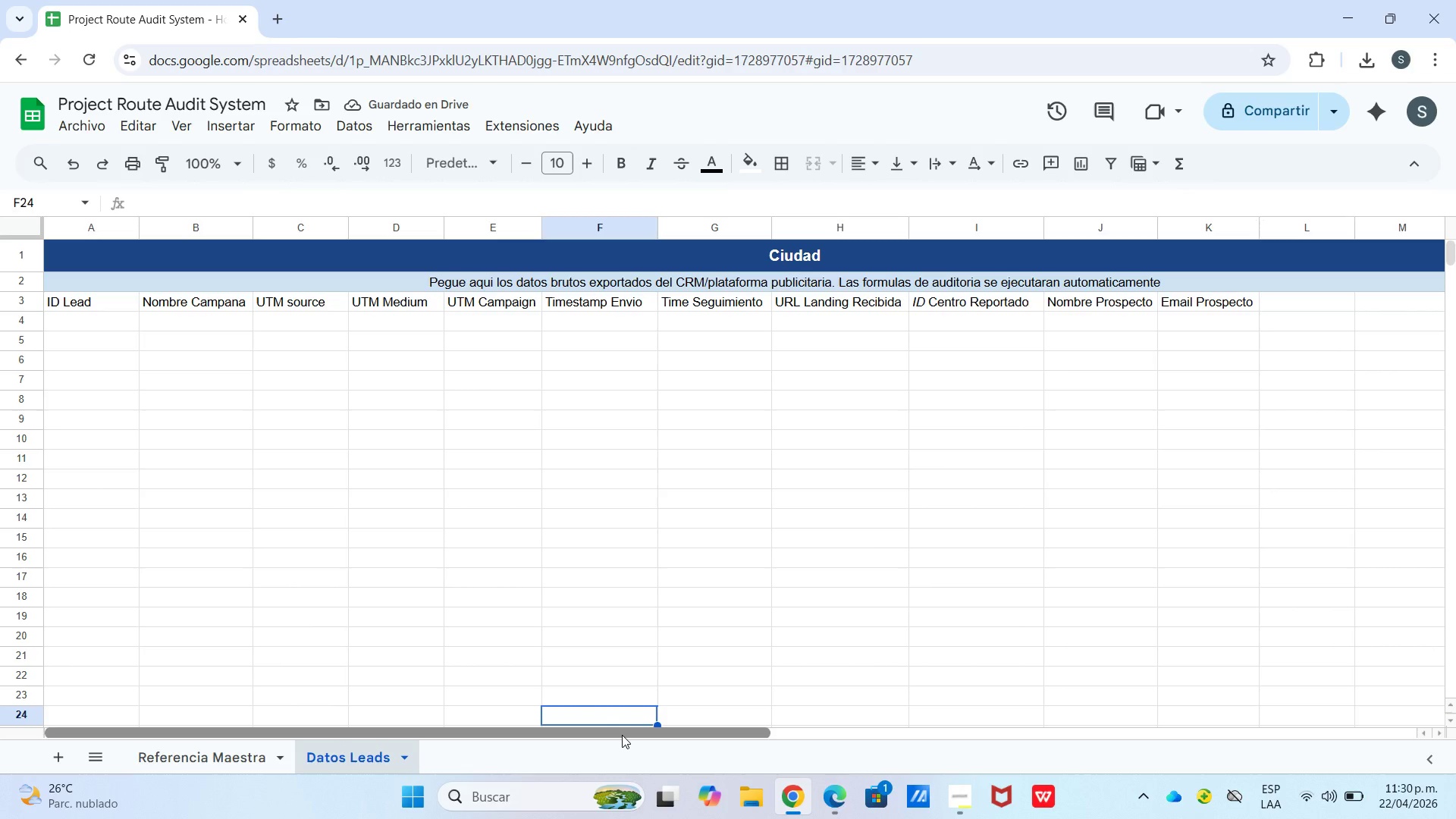 
left_click_drag(start_coordinate=[622, 735], to_coordinate=[830, 736])
 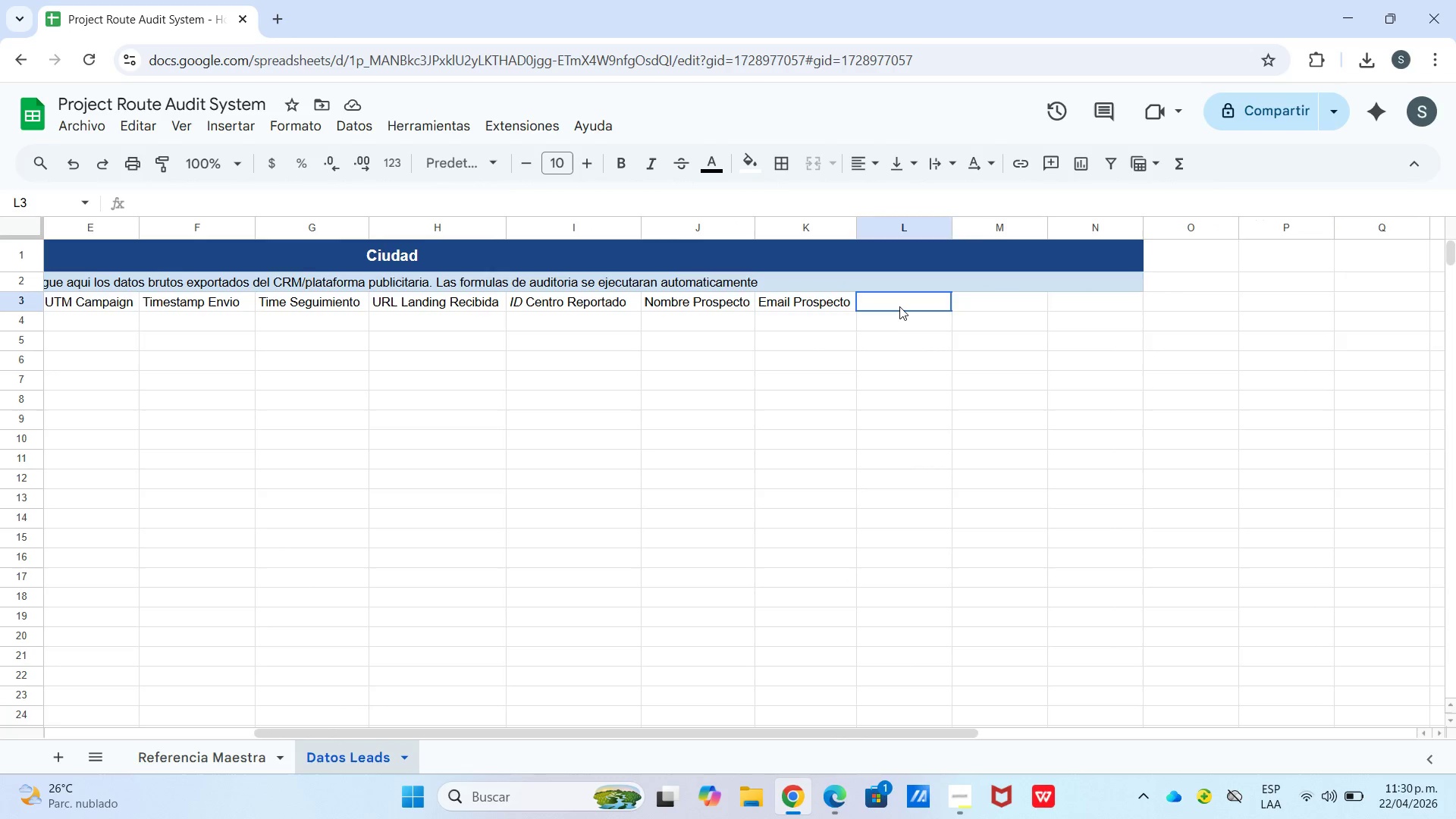 
double_click([899, 306])
 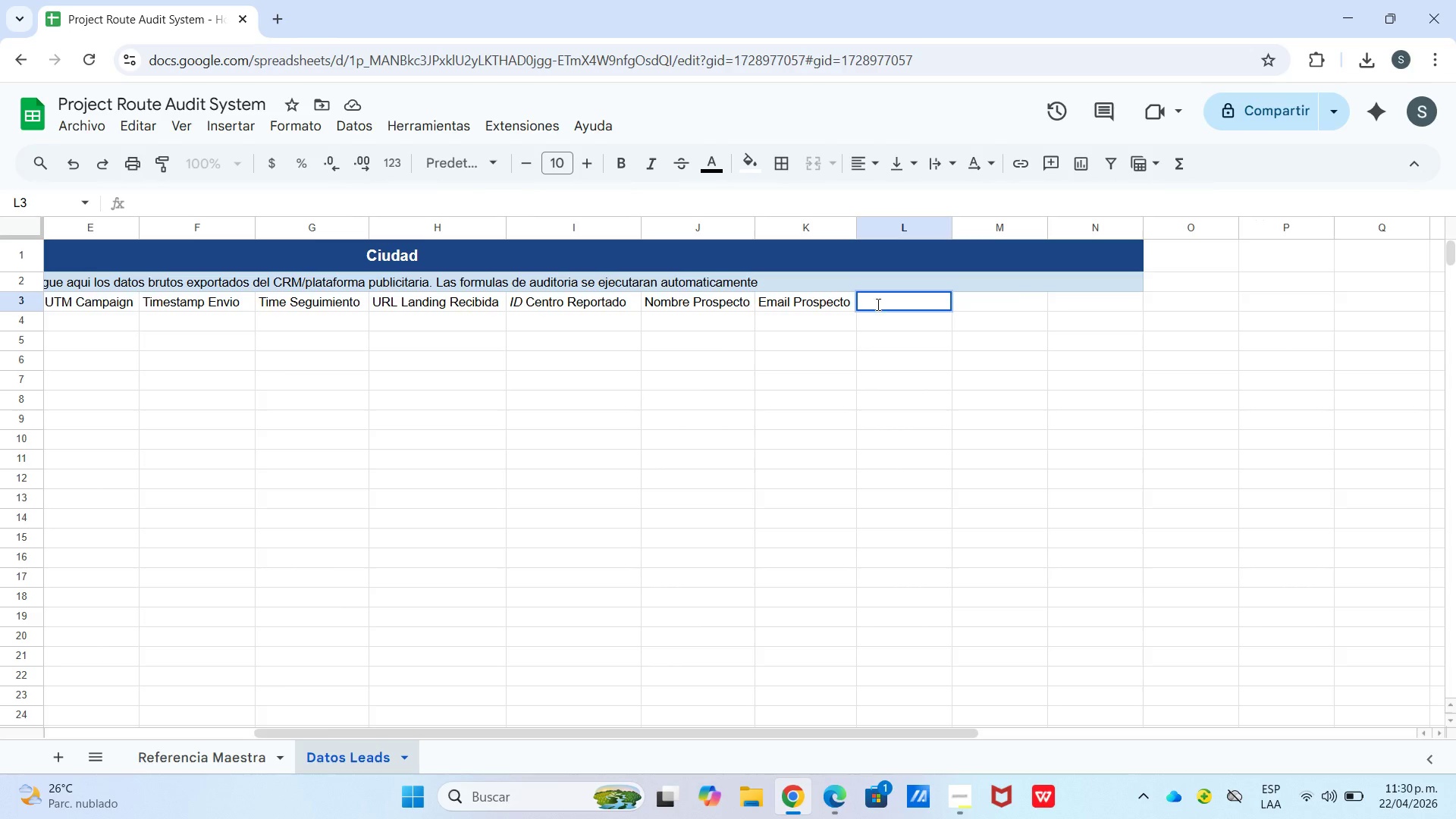 
left_click([877, 302])
 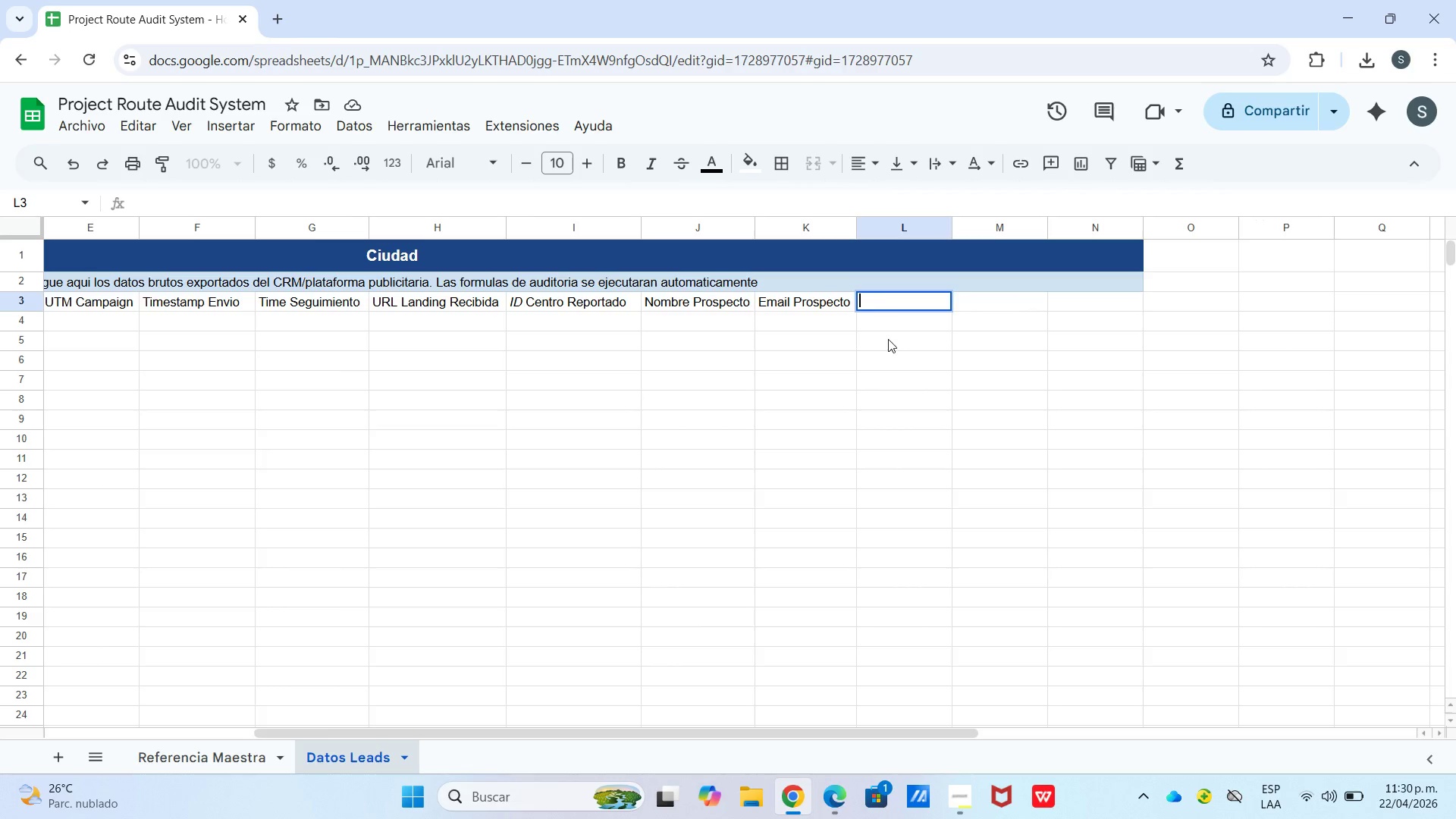 
double_click([888, 339])
 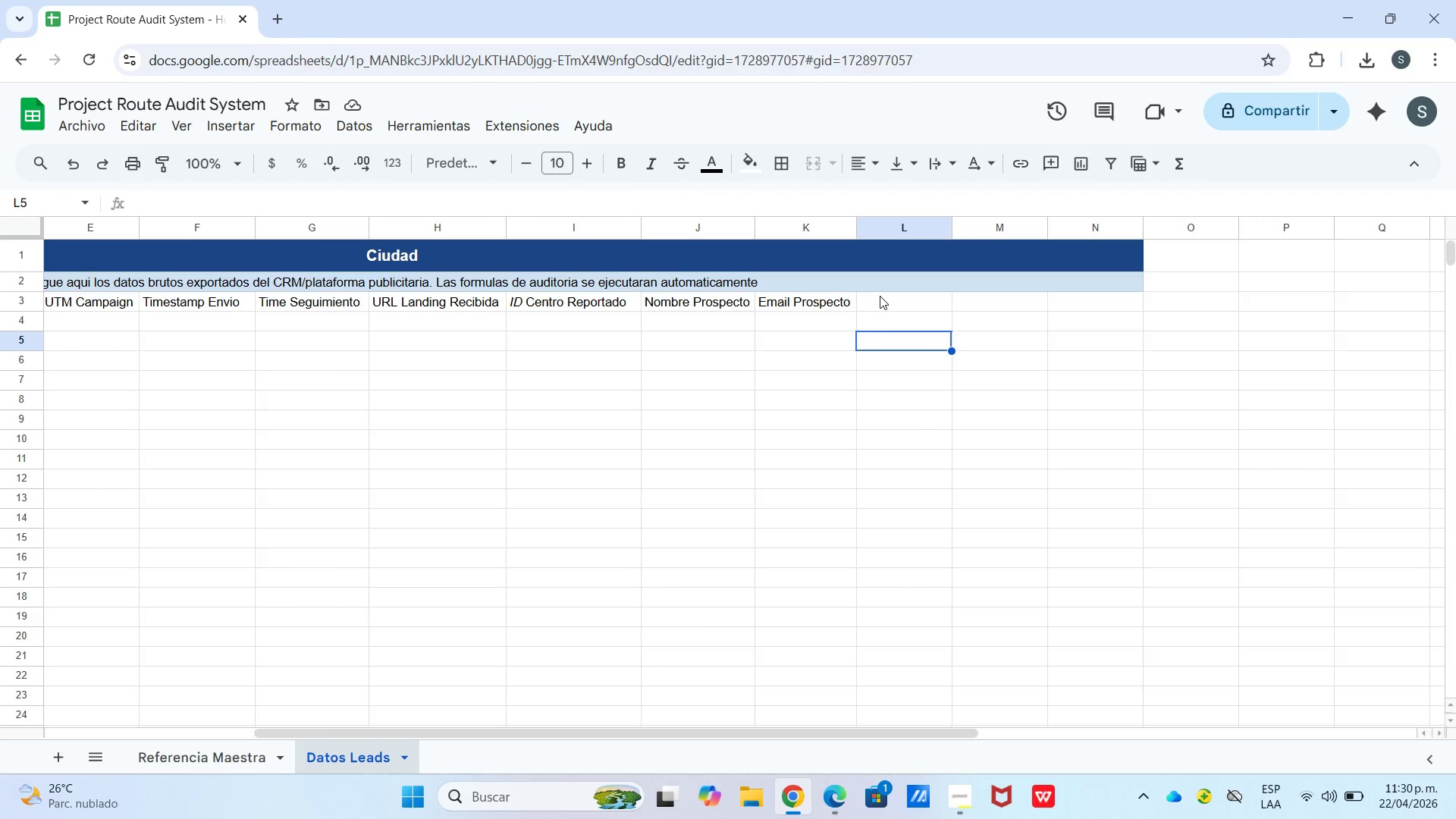 
triple_click([880, 296])
 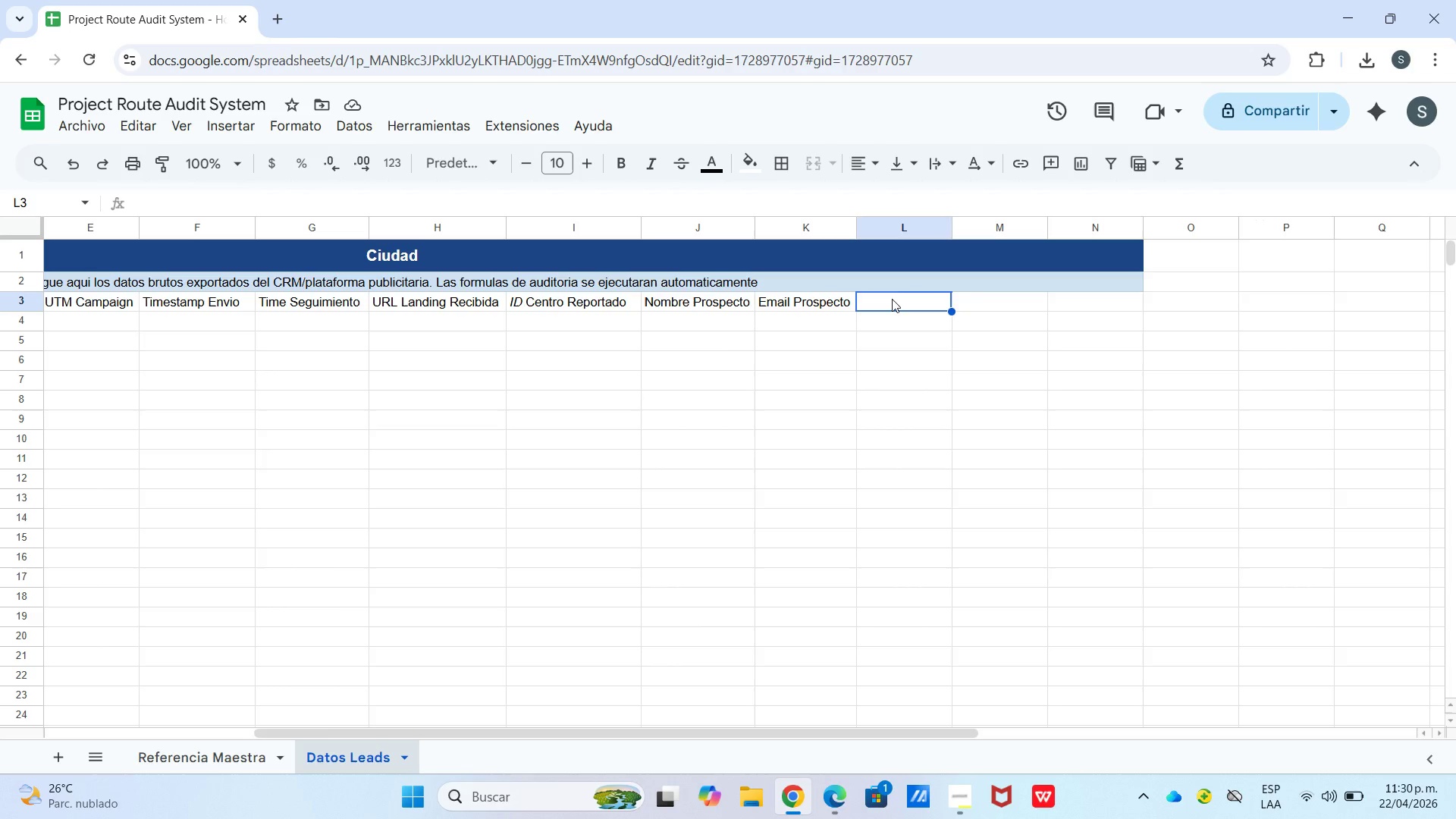 
triple_click([892, 299])
 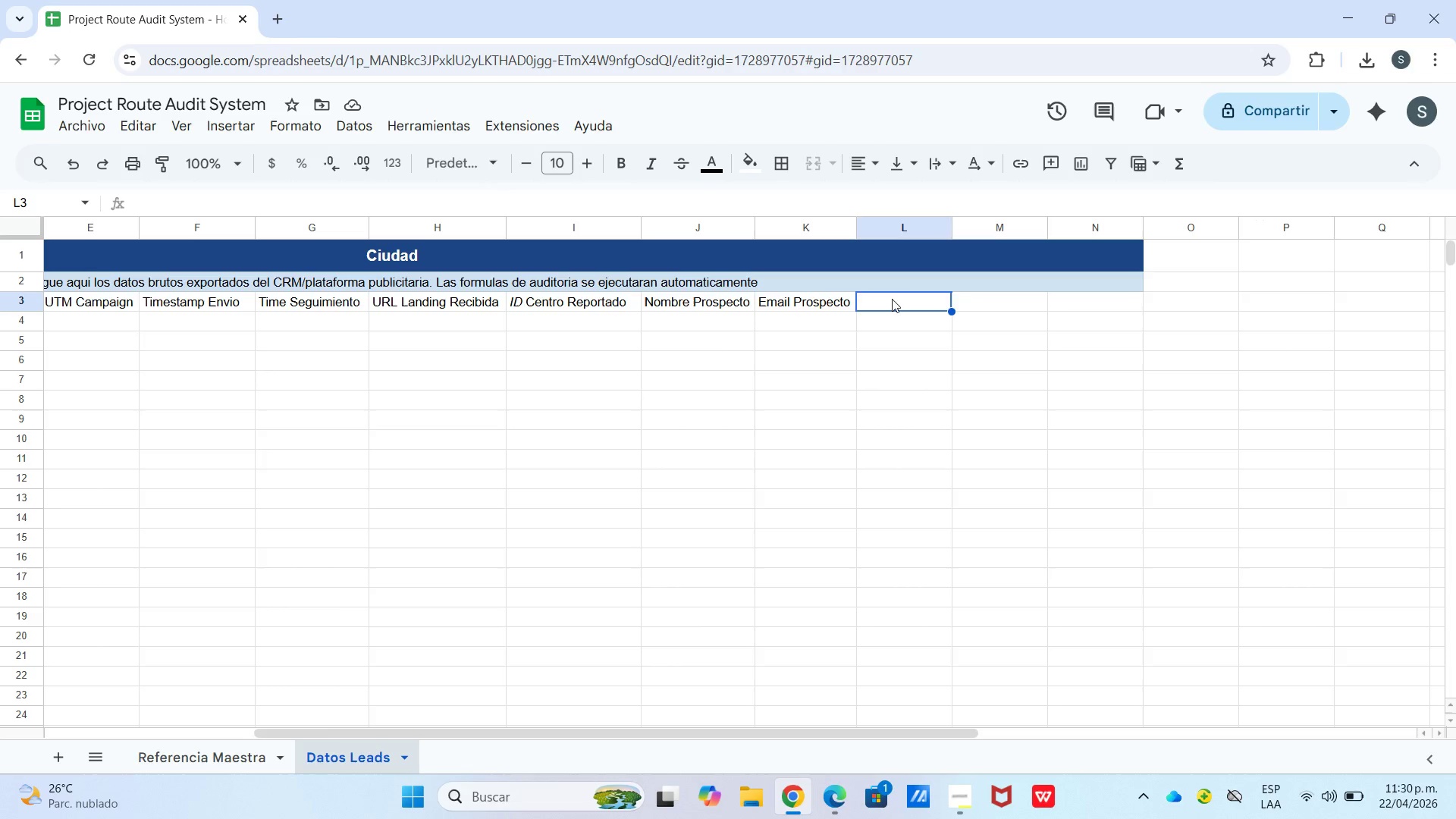 
triple_click([892, 299])
 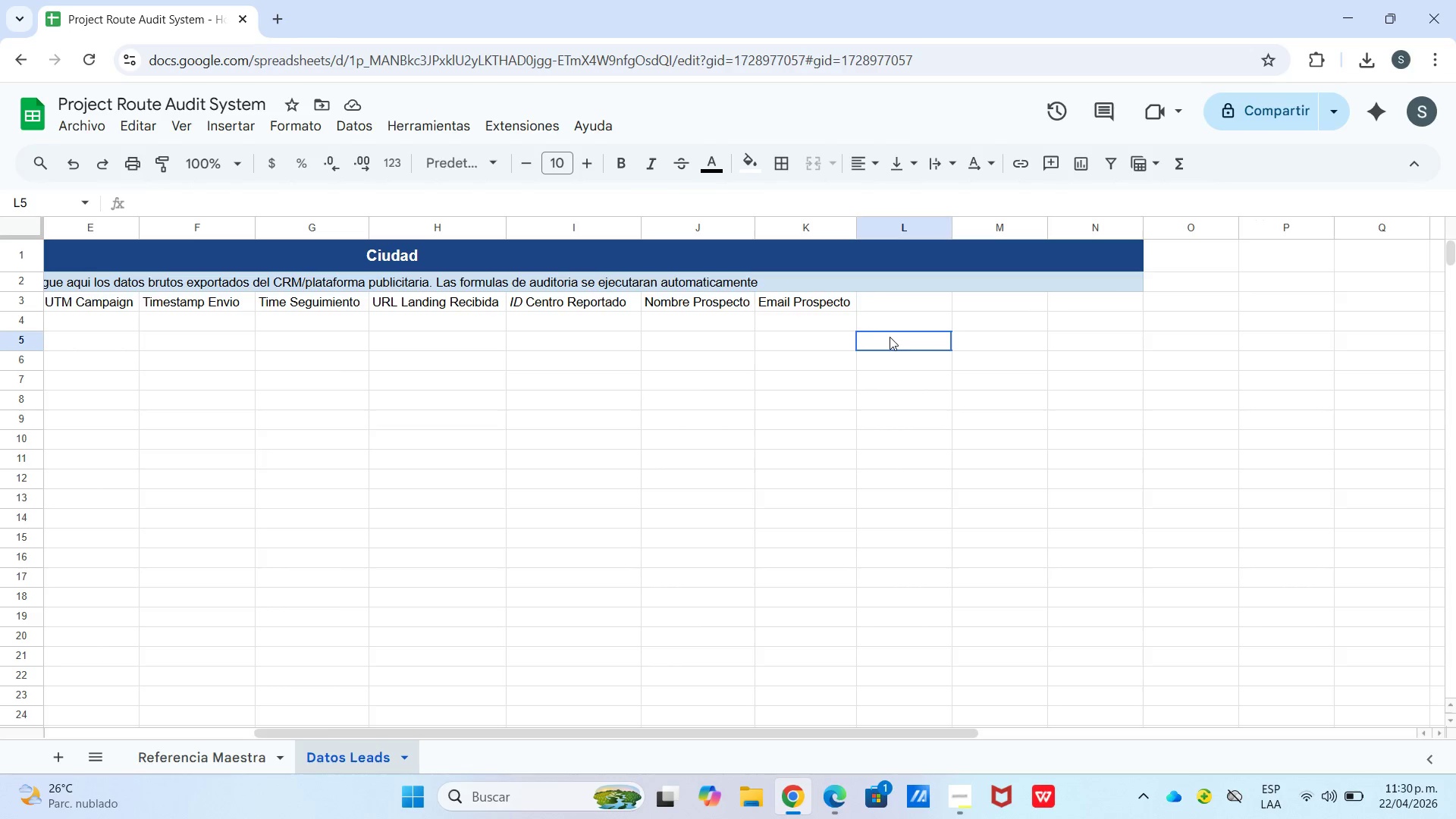 
double_click([877, 314])
 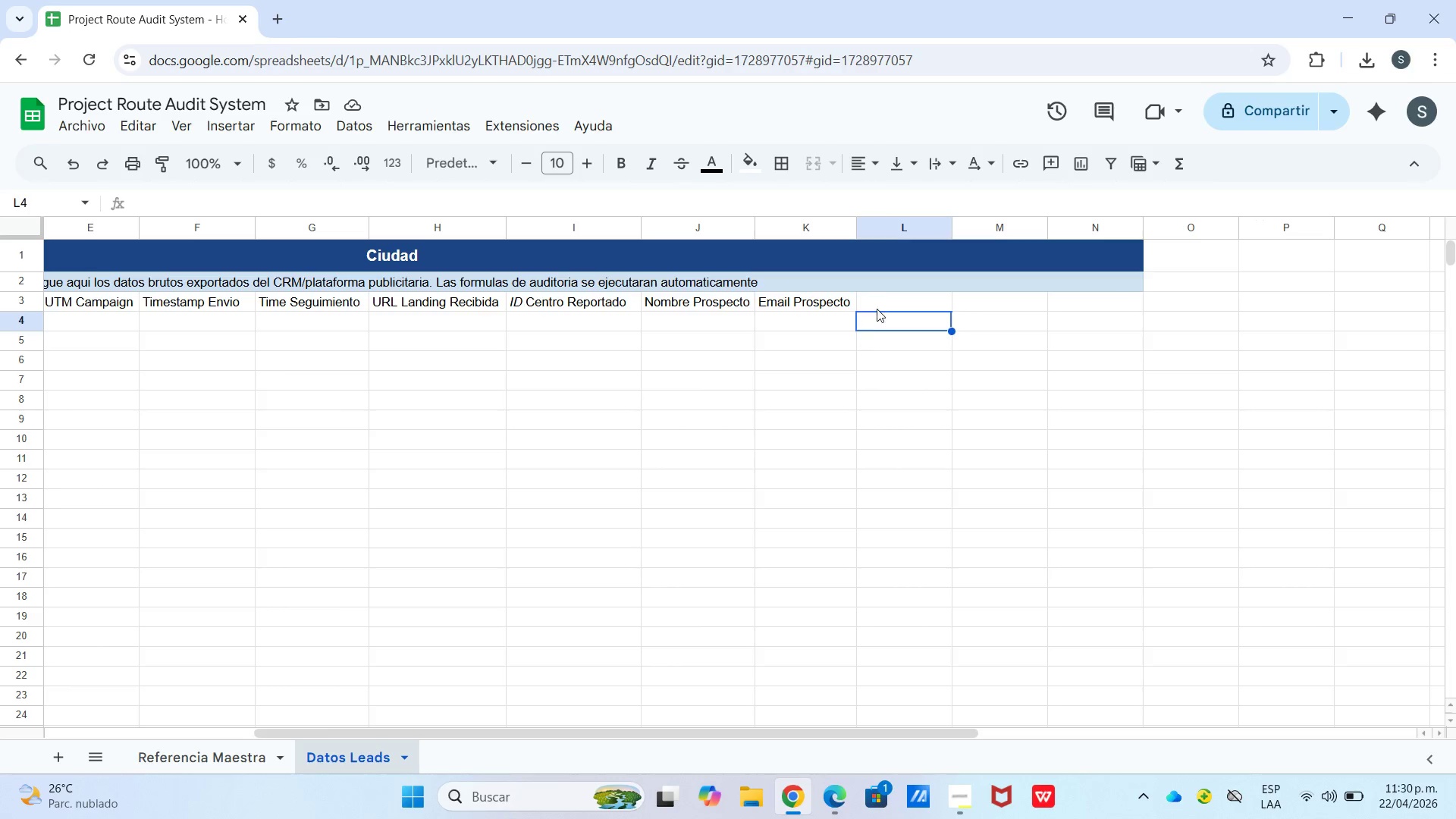 
triple_click([877, 304])
 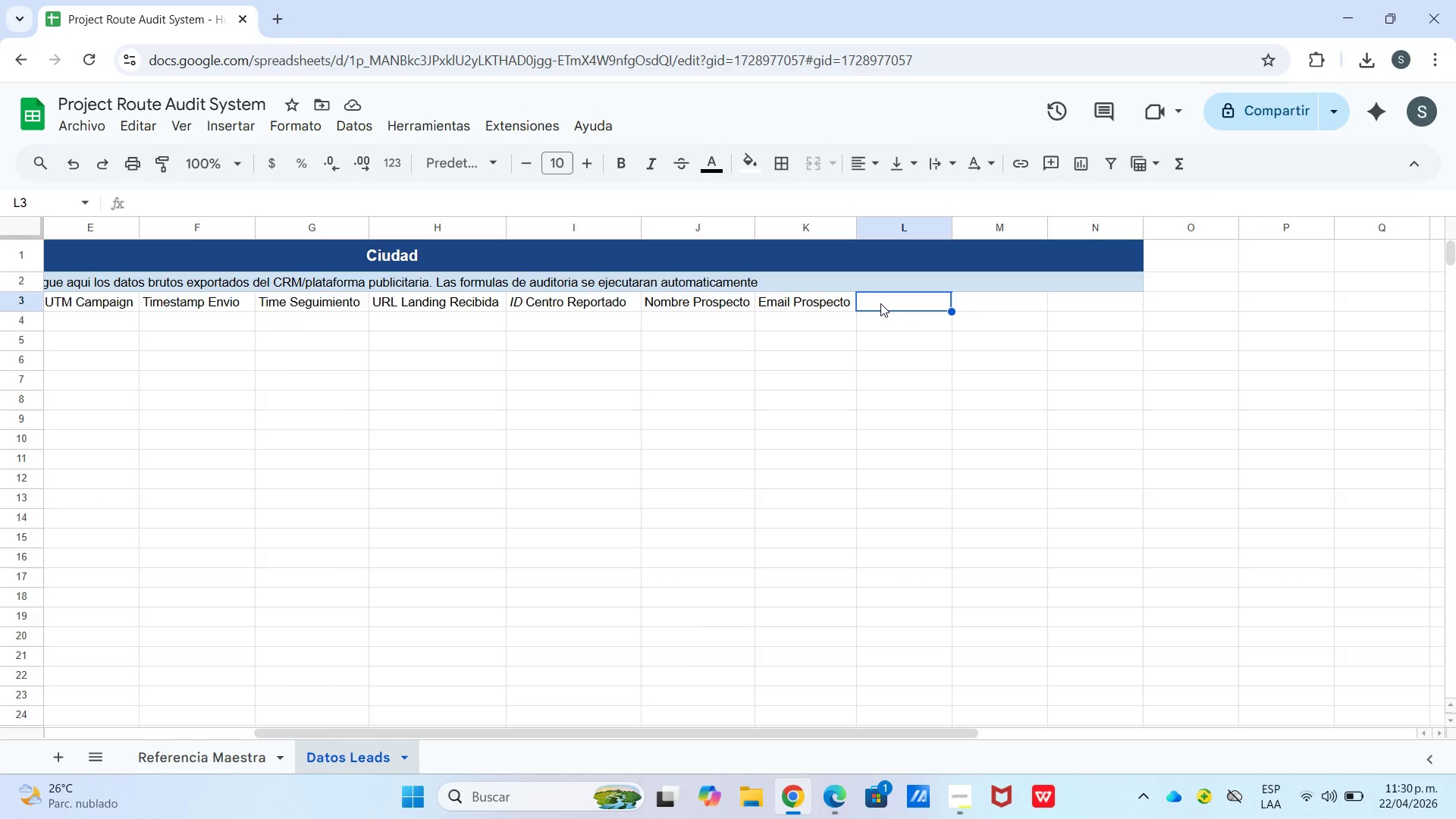 
triple_click([880, 303])
 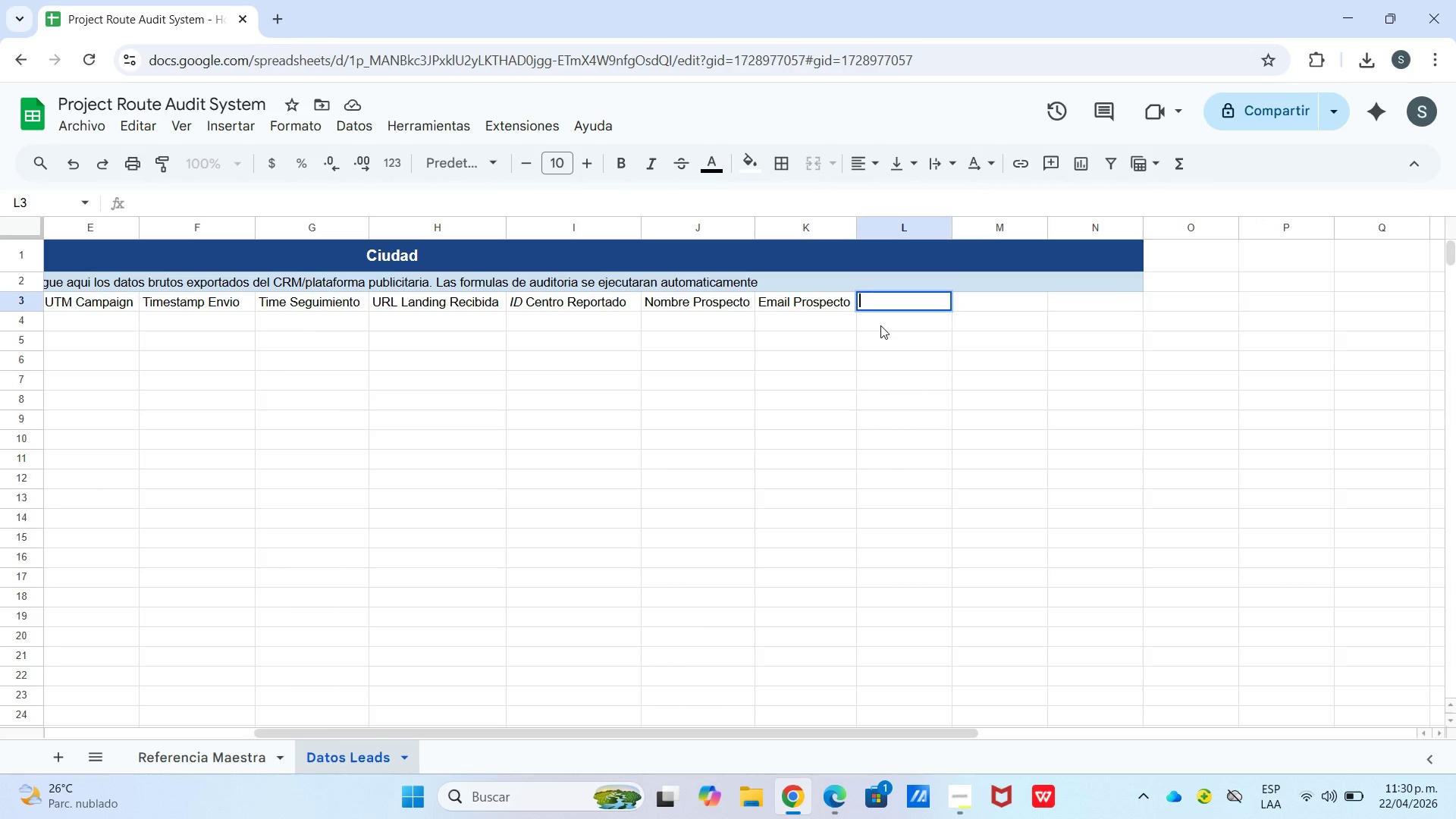 
double_click([875, 301])
 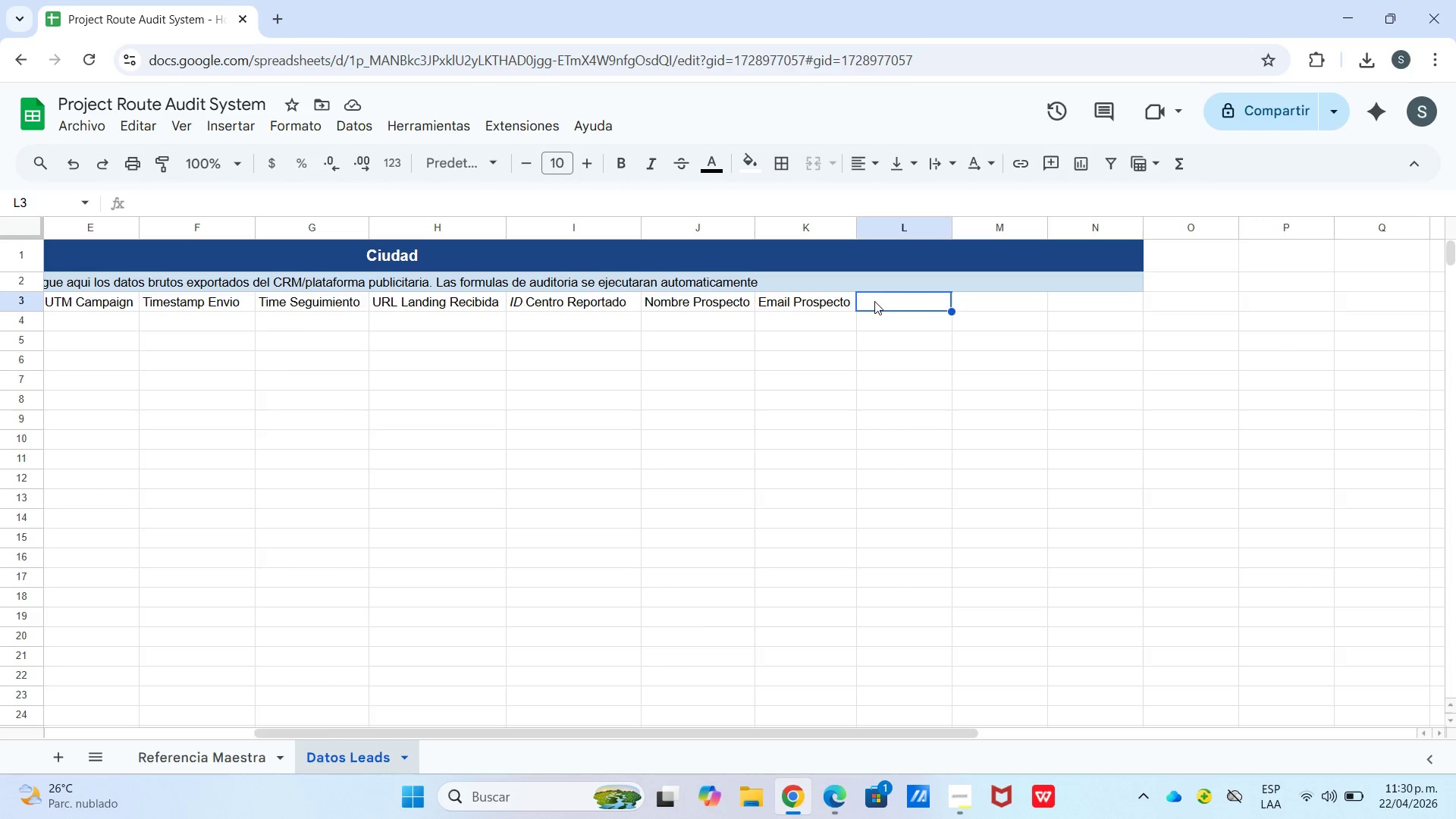 
triple_click([874, 301])
 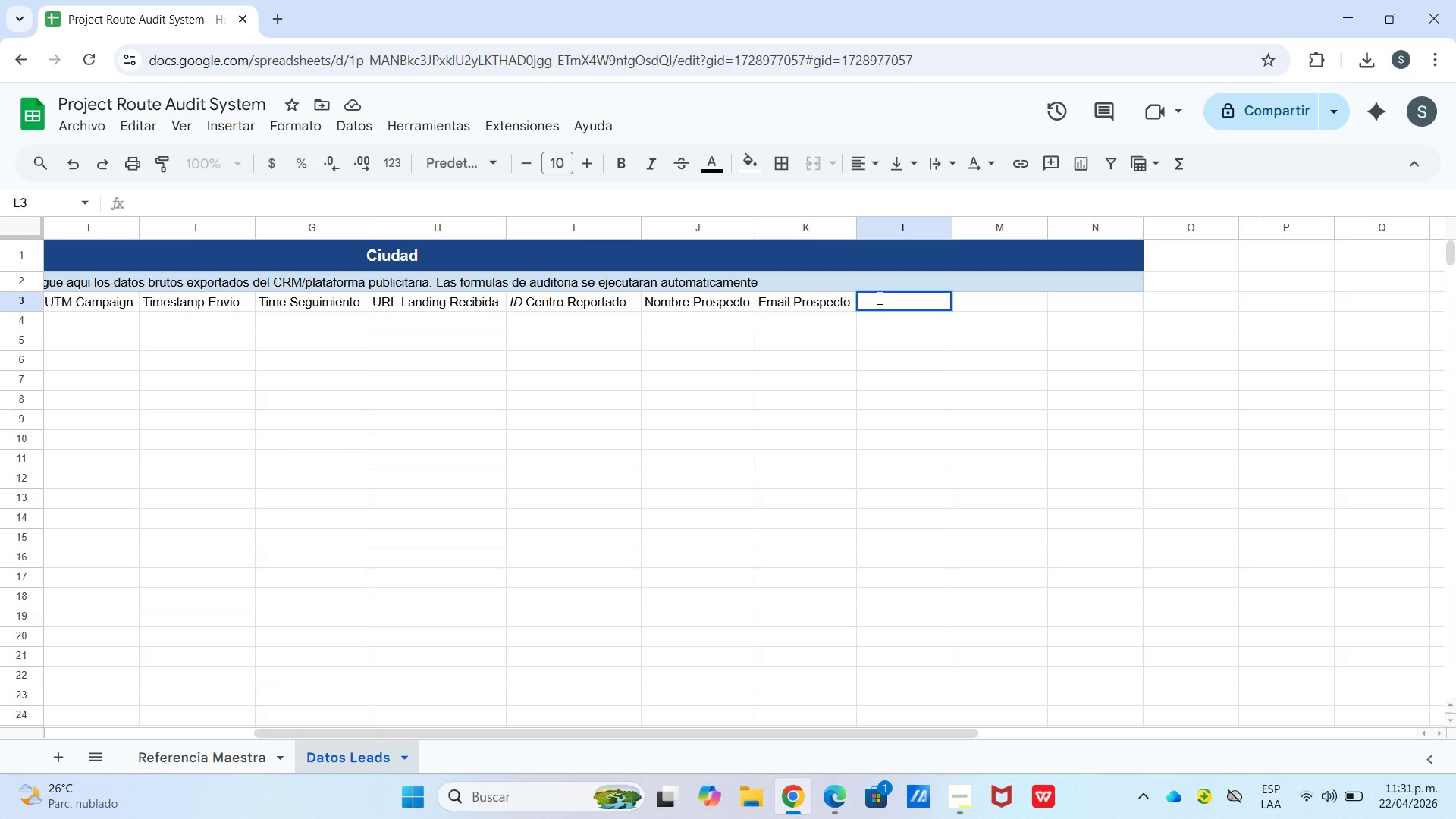 
wait(9.44)
 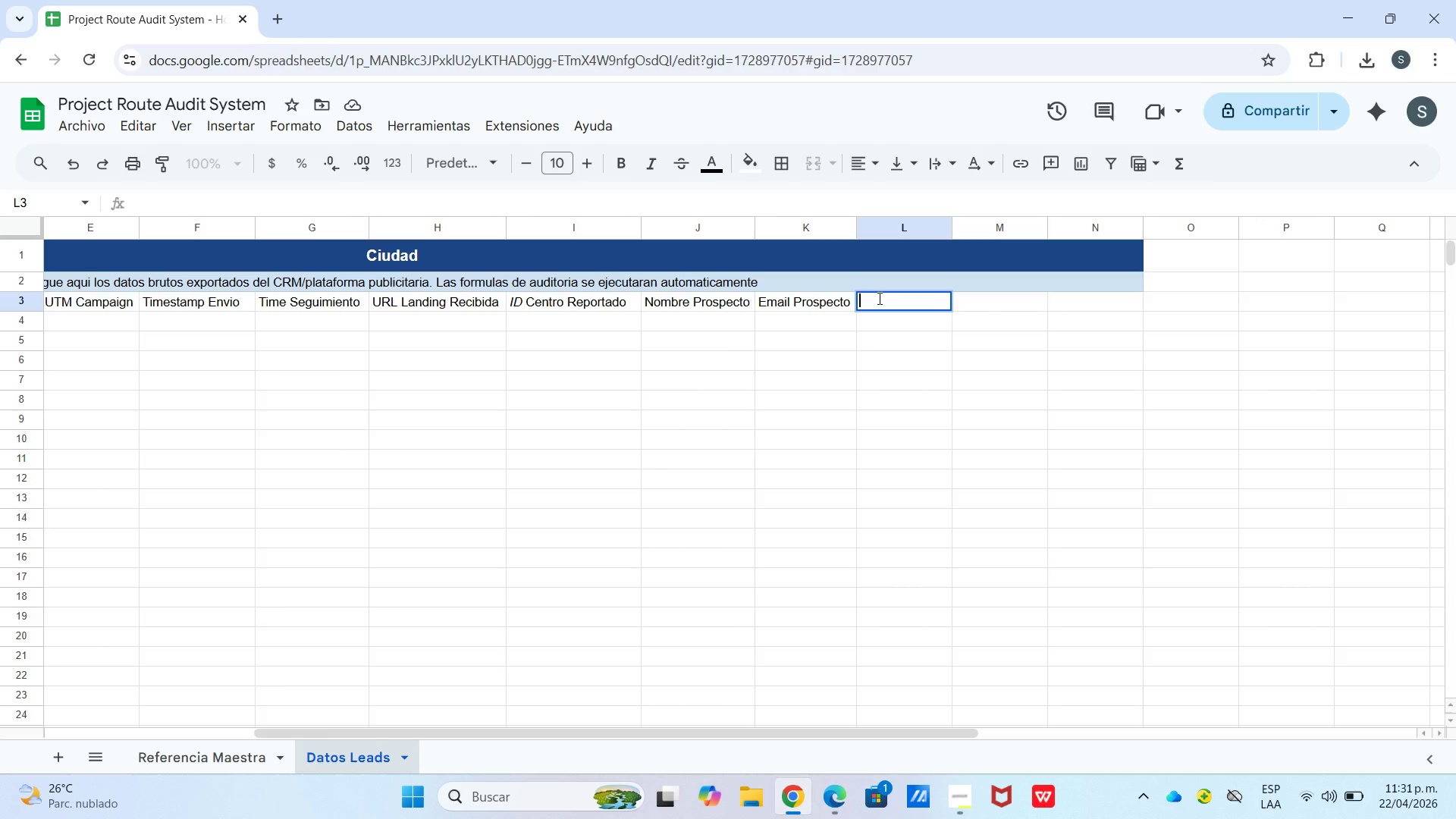 
type(Ciudad Prospecto)
 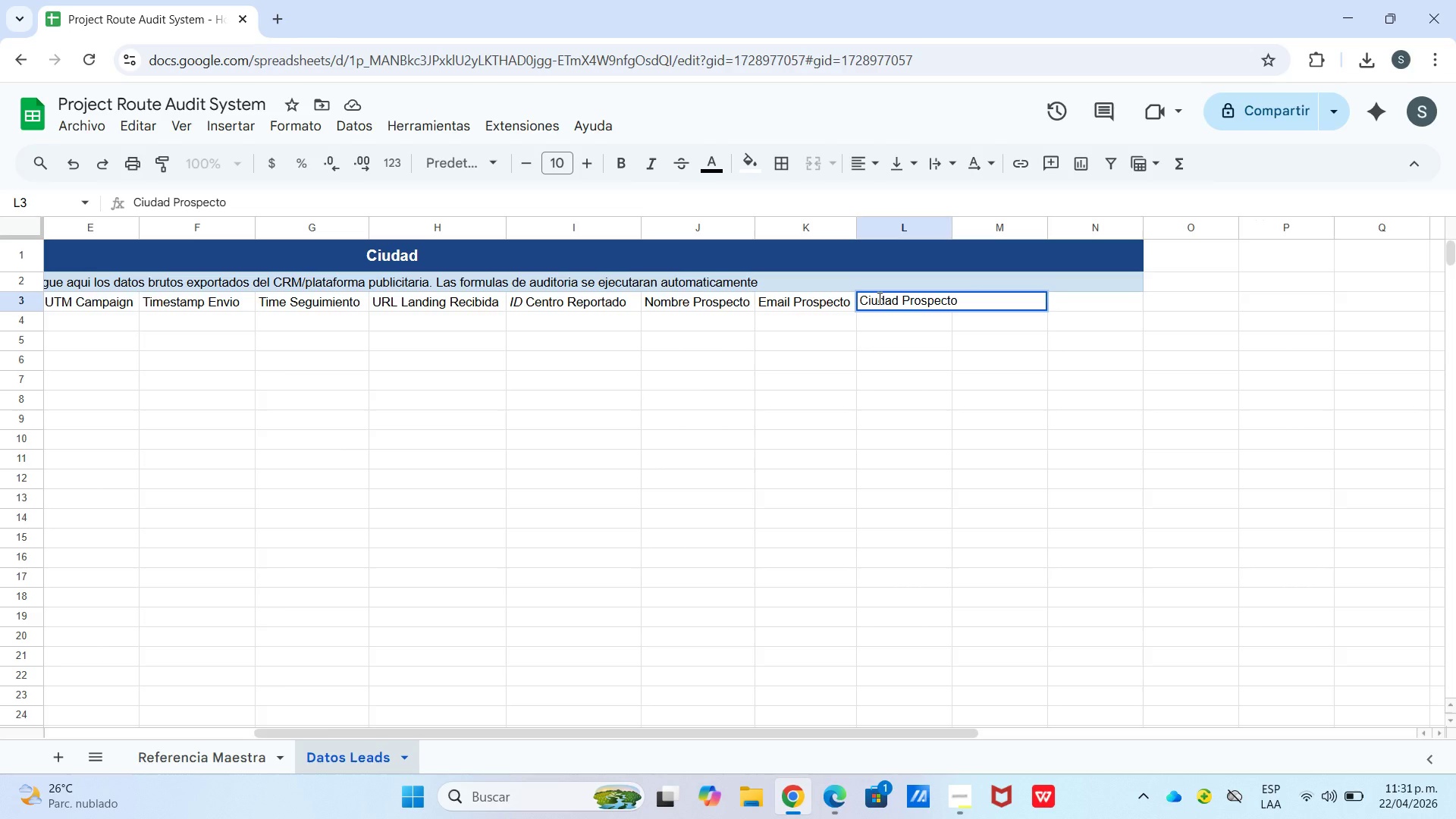 
wait(5.27)
 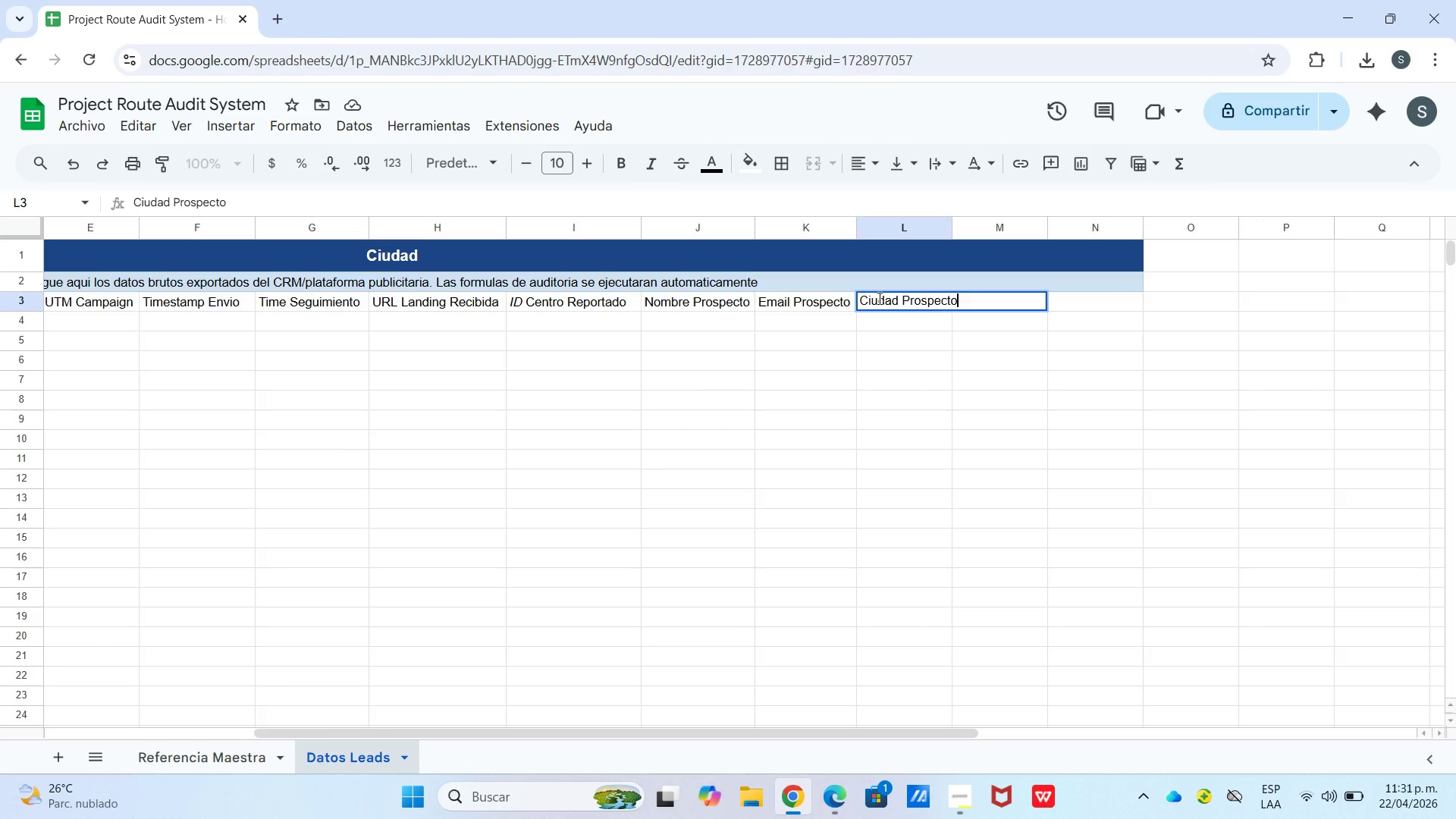 
key(ArrowRight)
 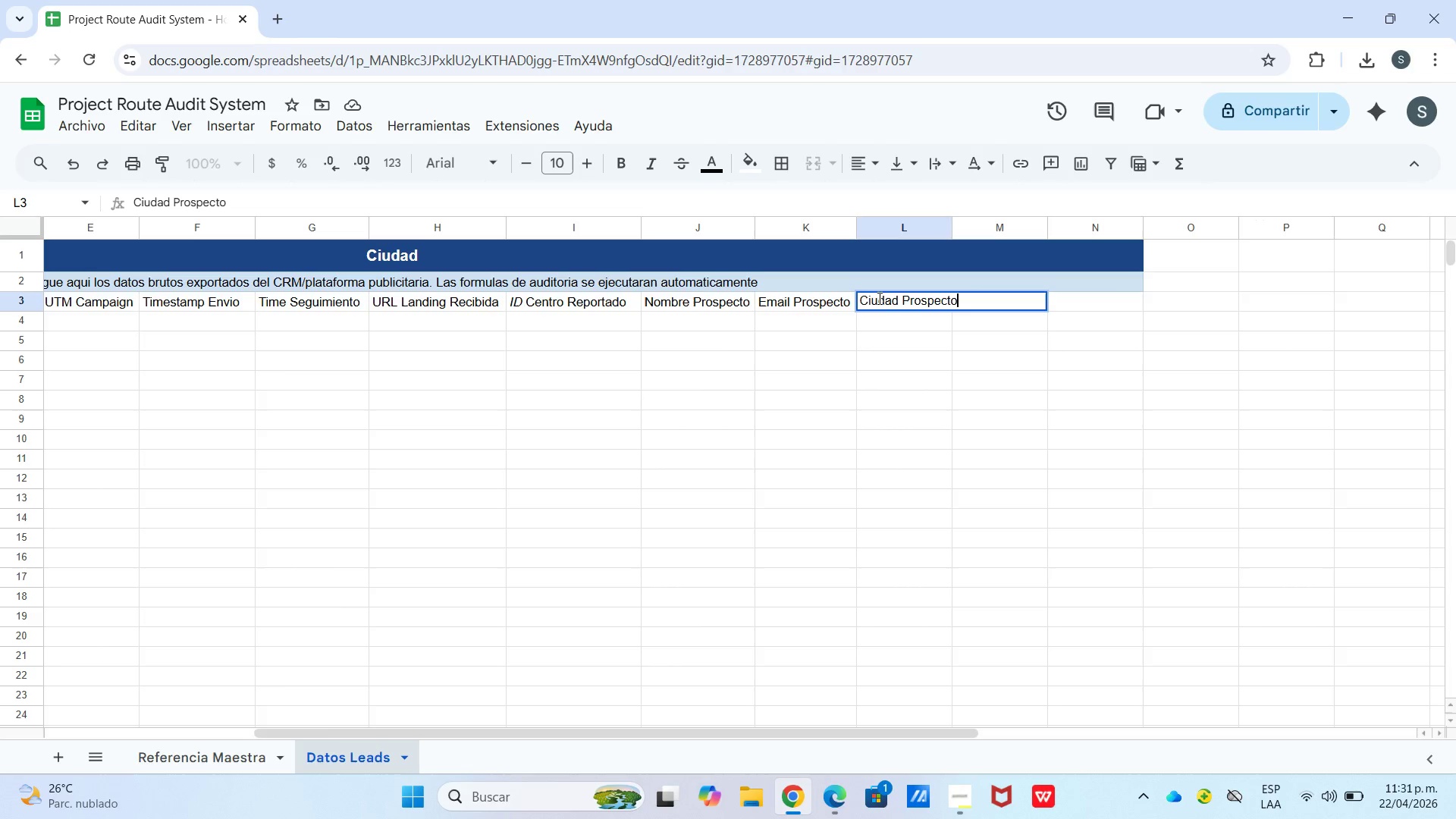 
key(Enter)
 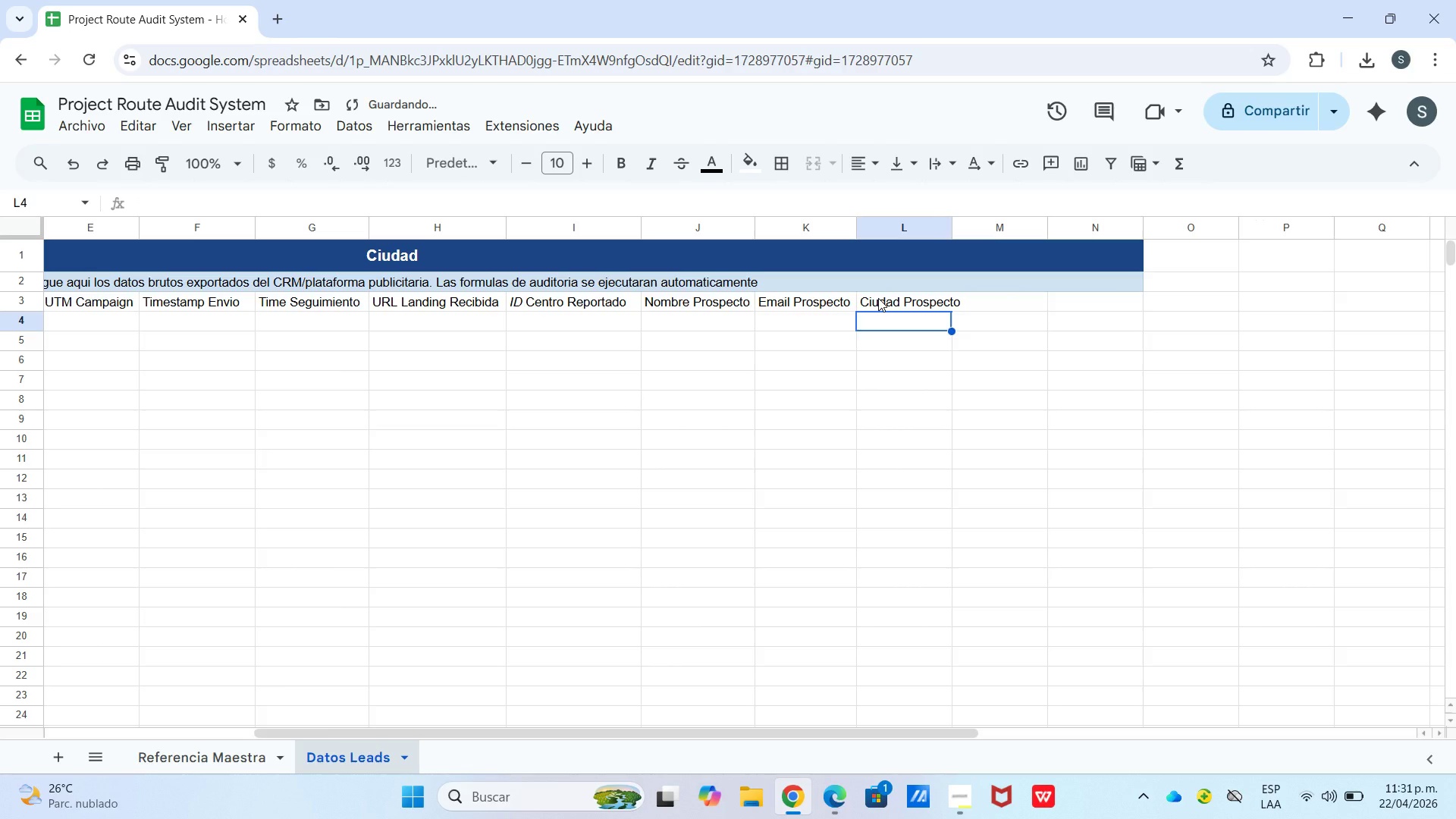 
key(ArrowRight)
 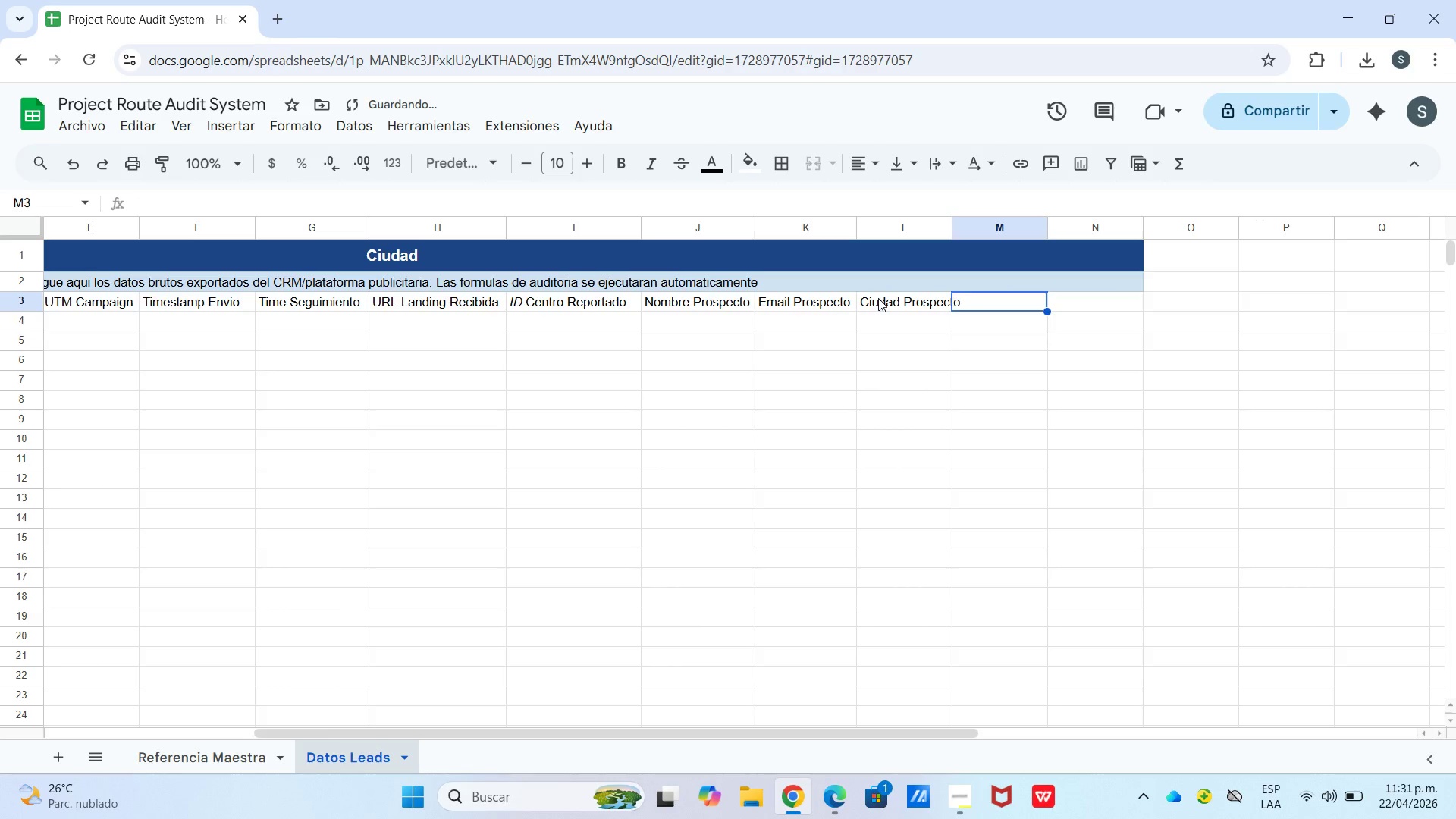 
key(ArrowUp)
 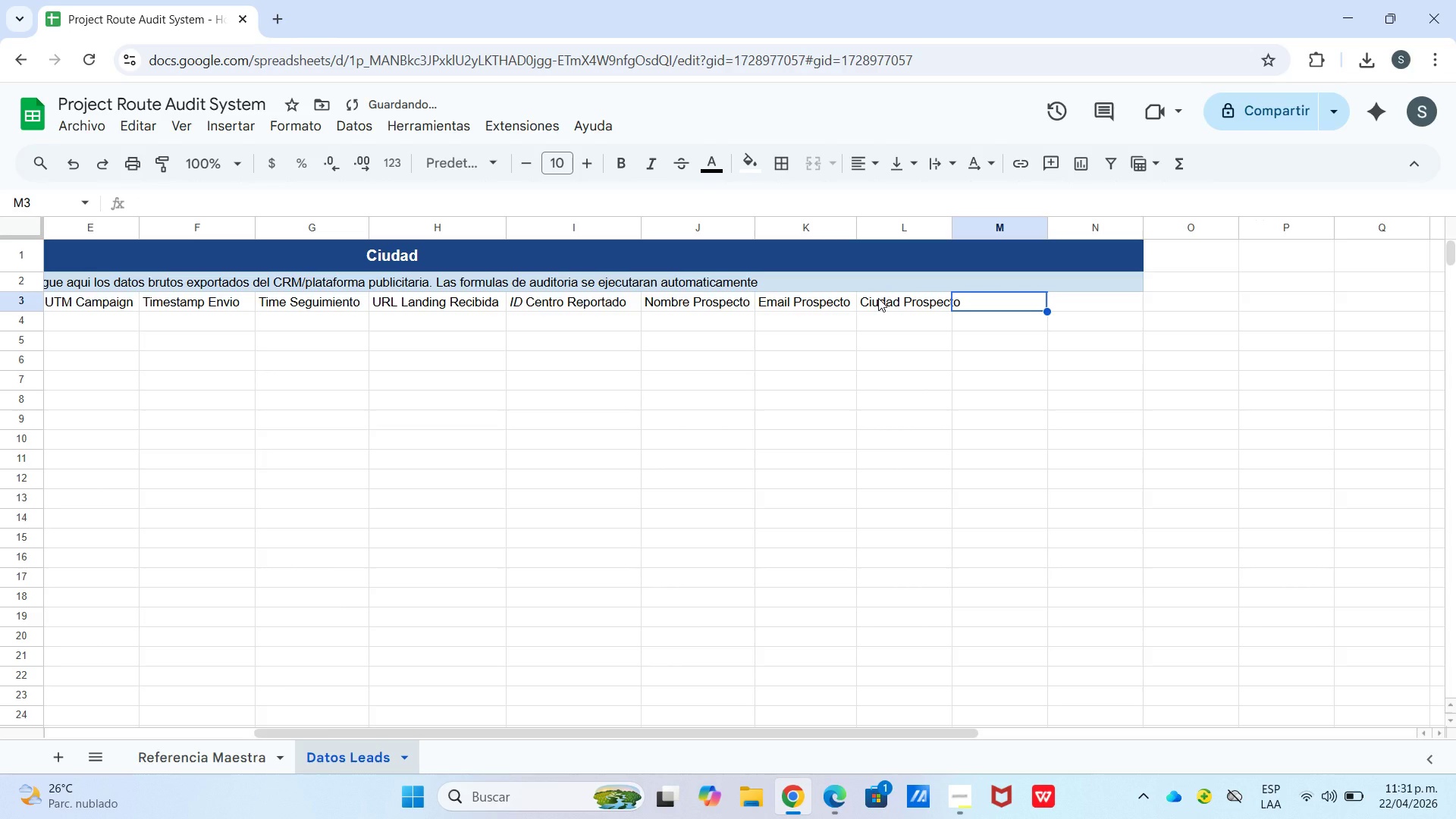 
type(Canal Origen)
 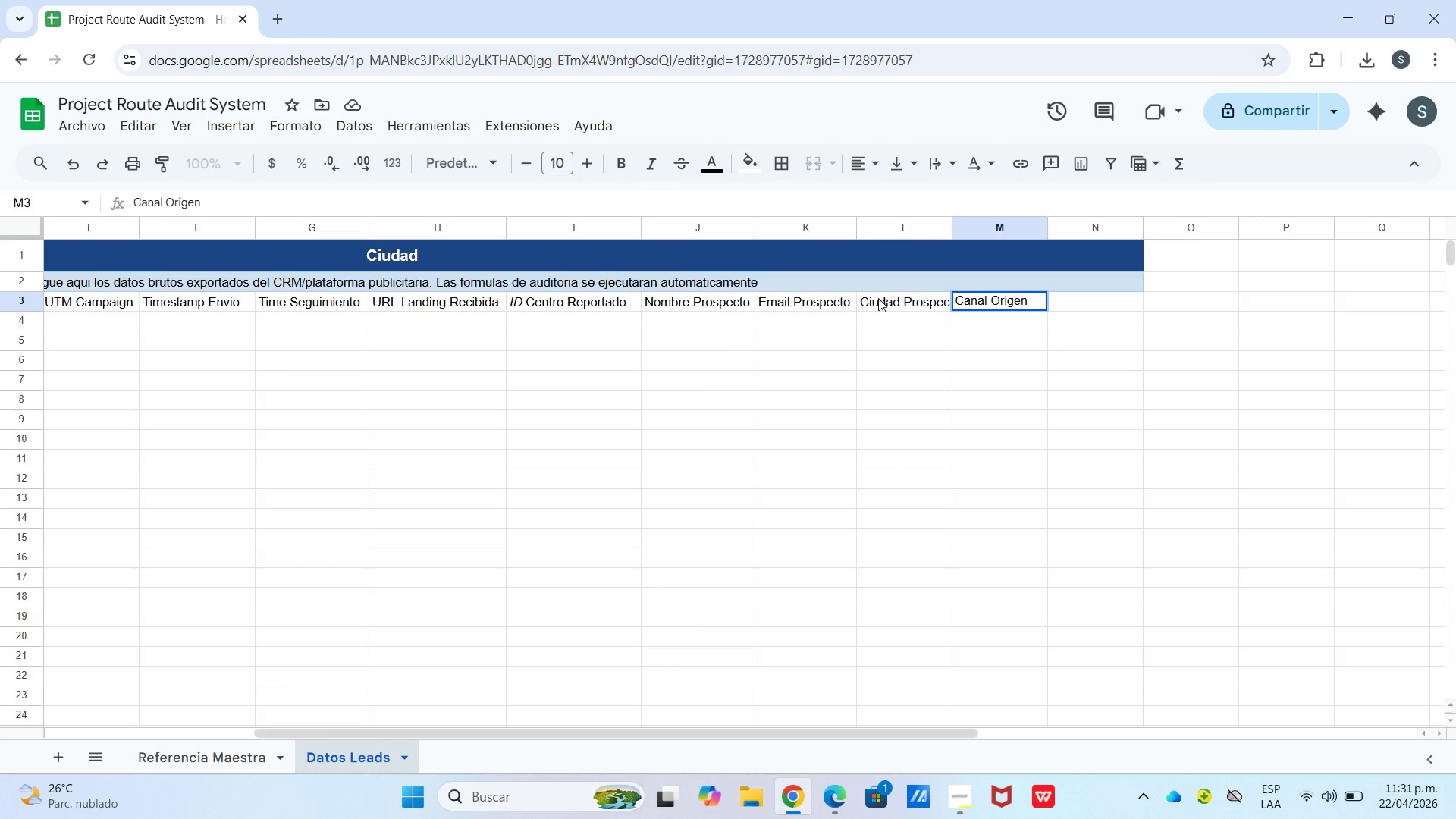 
key(ArrowRight)
 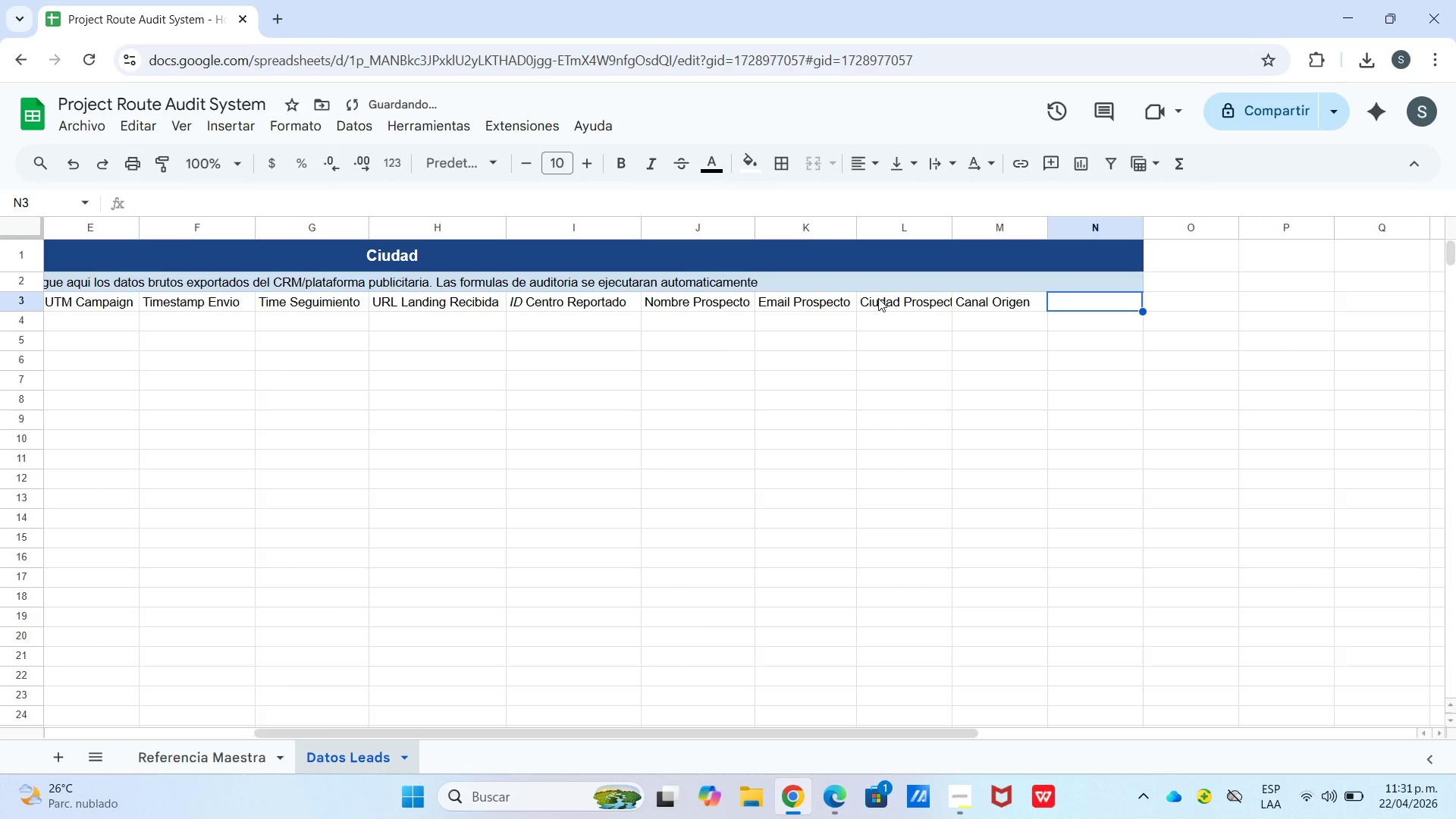 
type(Notas)
 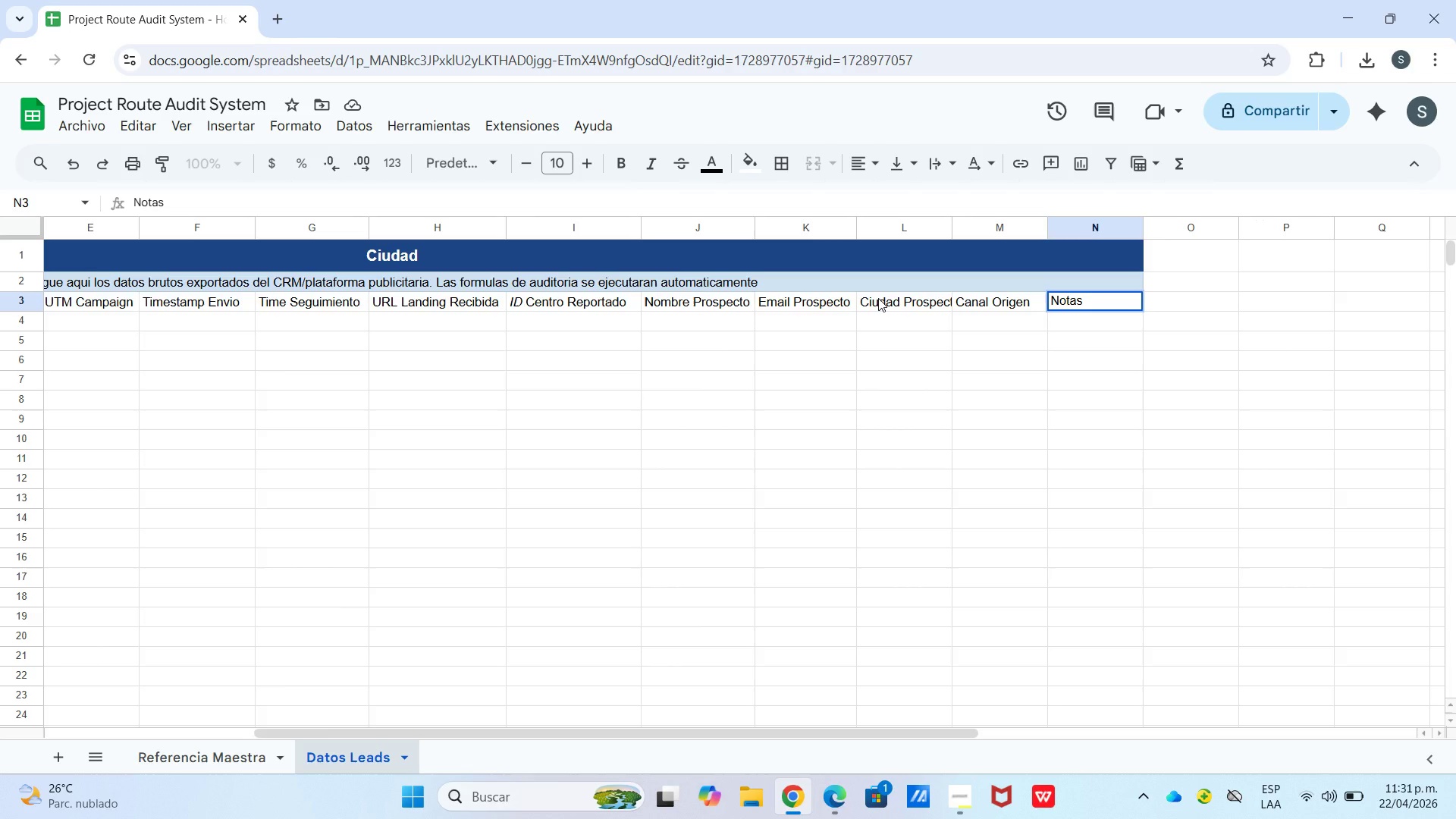 
wait(20.45)
 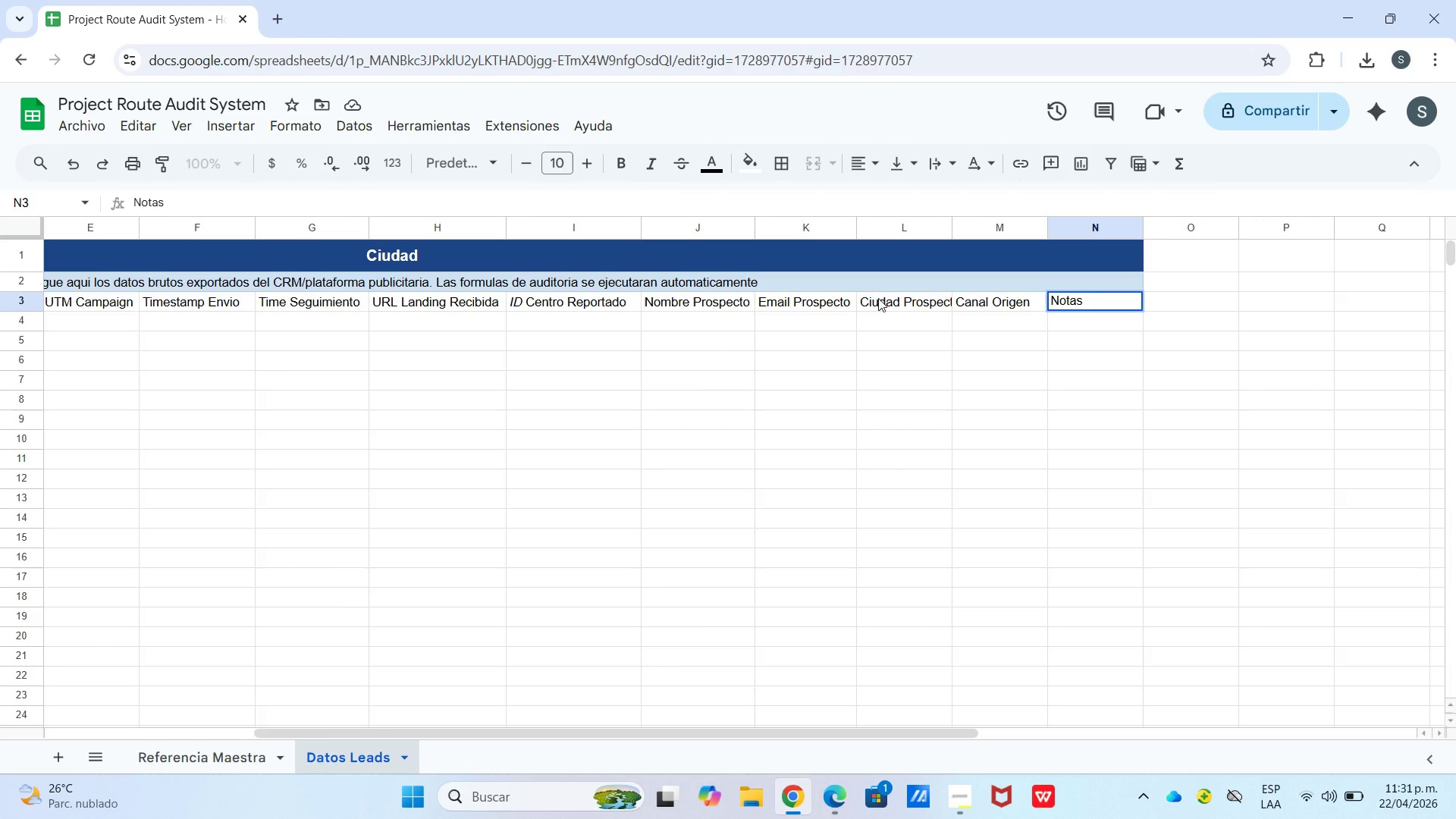 
left_click_drag(start_coordinate=[952, 223], to_coordinate=[965, 216])
 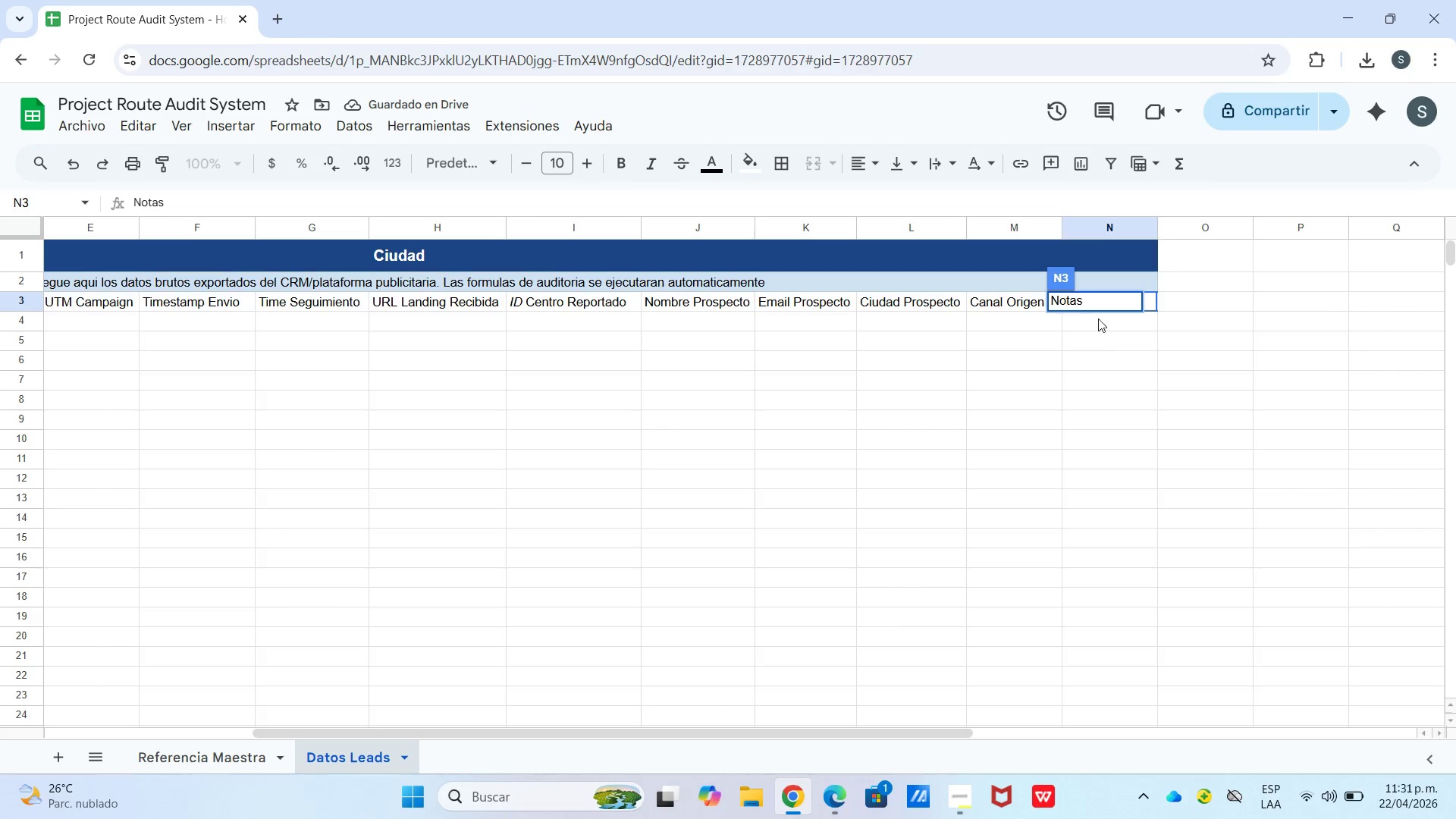 
double_click([1137, 308])
 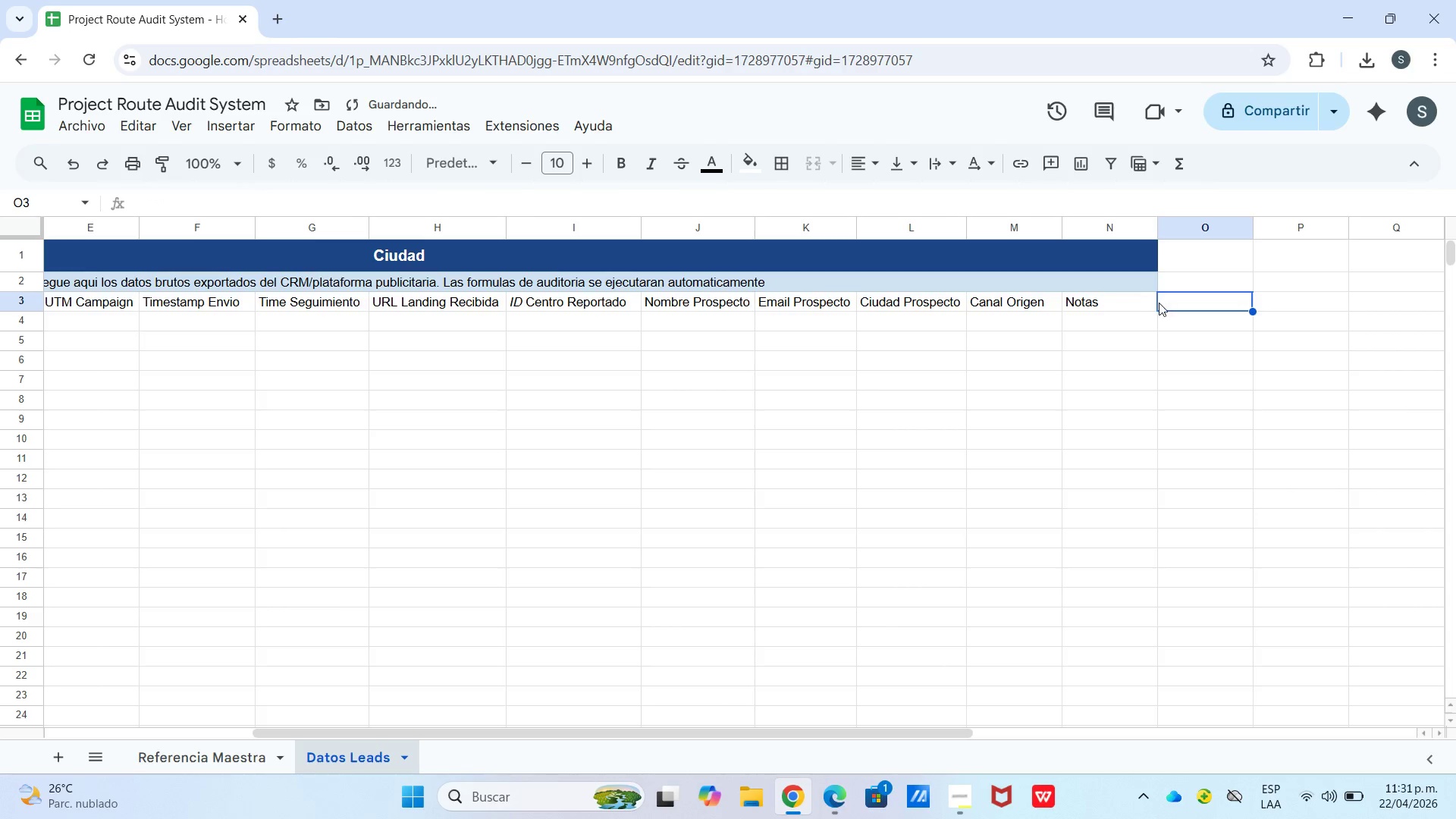 
triple_click([1149, 303])
 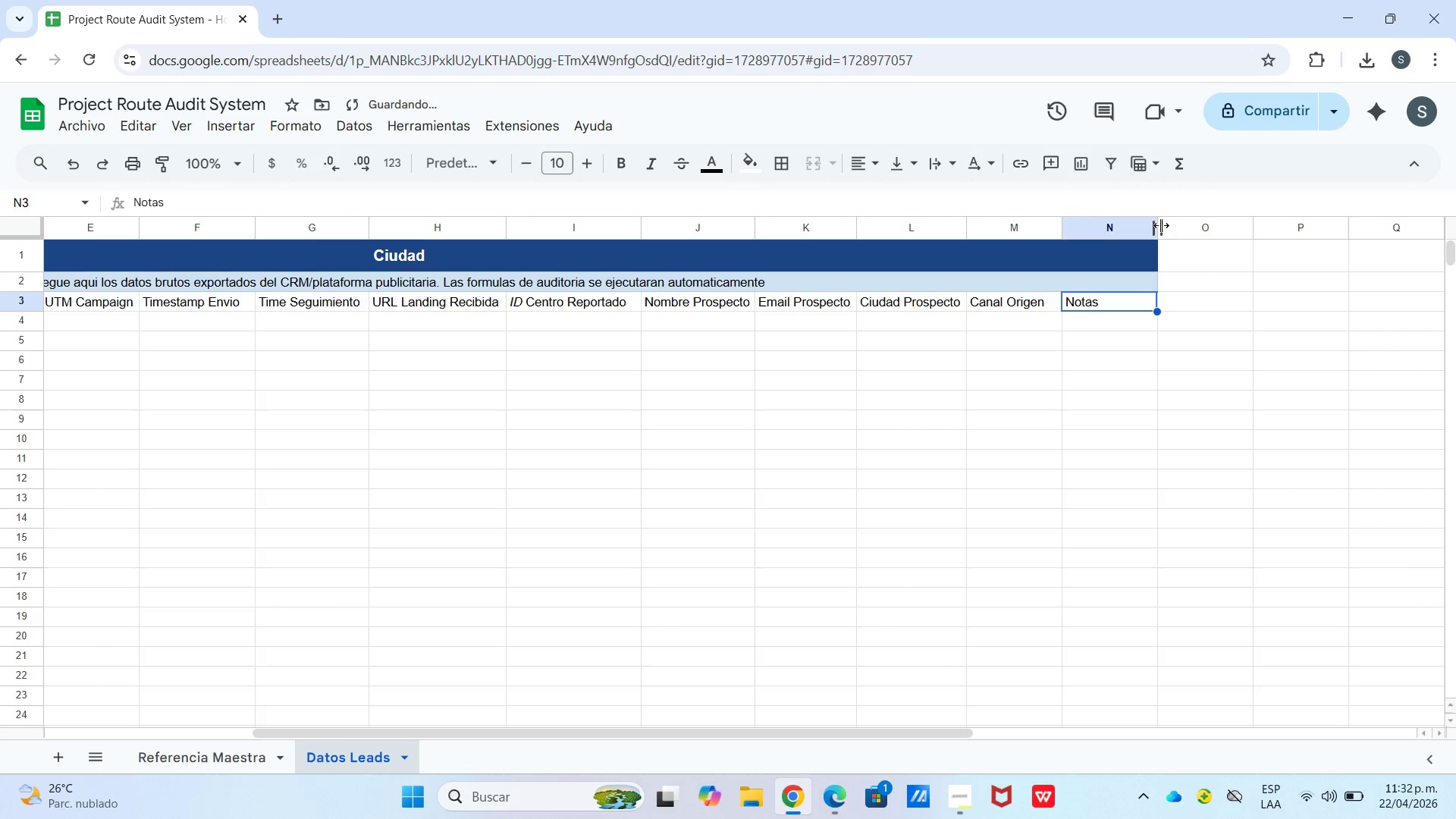 
left_click_drag(start_coordinate=[1161, 226], to_coordinate=[1185, 226])
 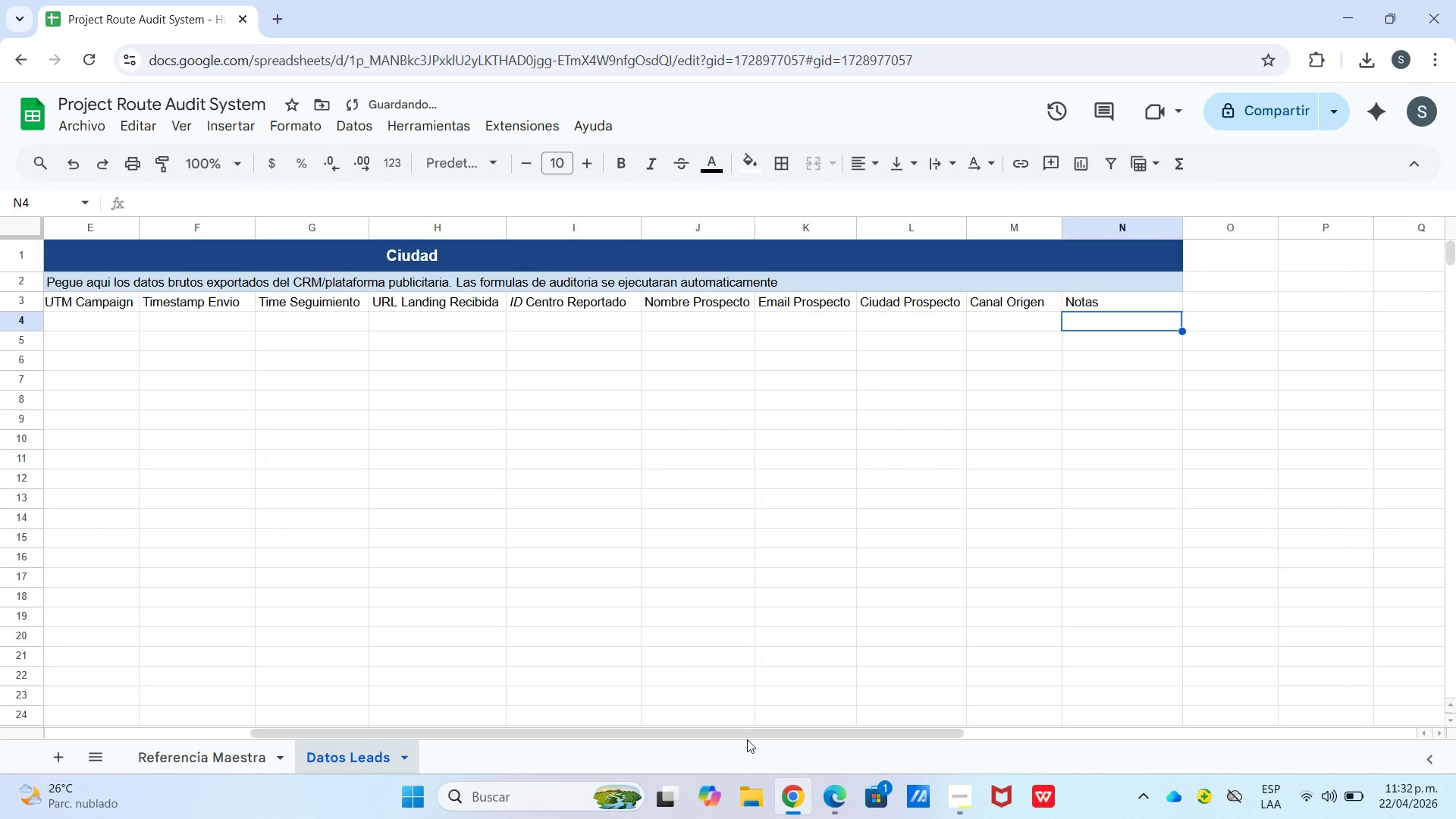 
left_click_drag(start_coordinate=[751, 722], to_coordinate=[757, 727])
 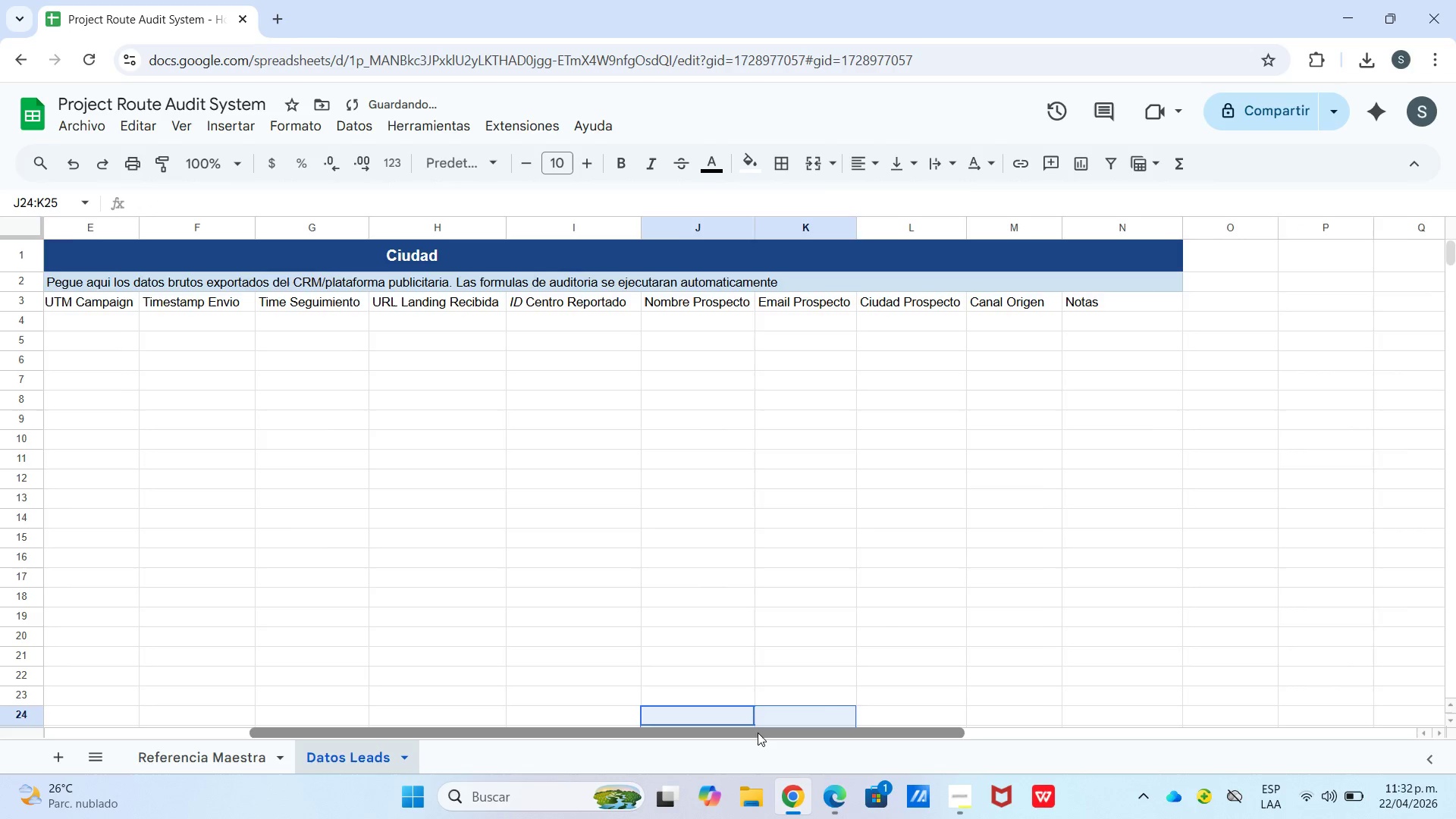 
left_click_drag(start_coordinate=[758, 733], to_coordinate=[334, 752])
 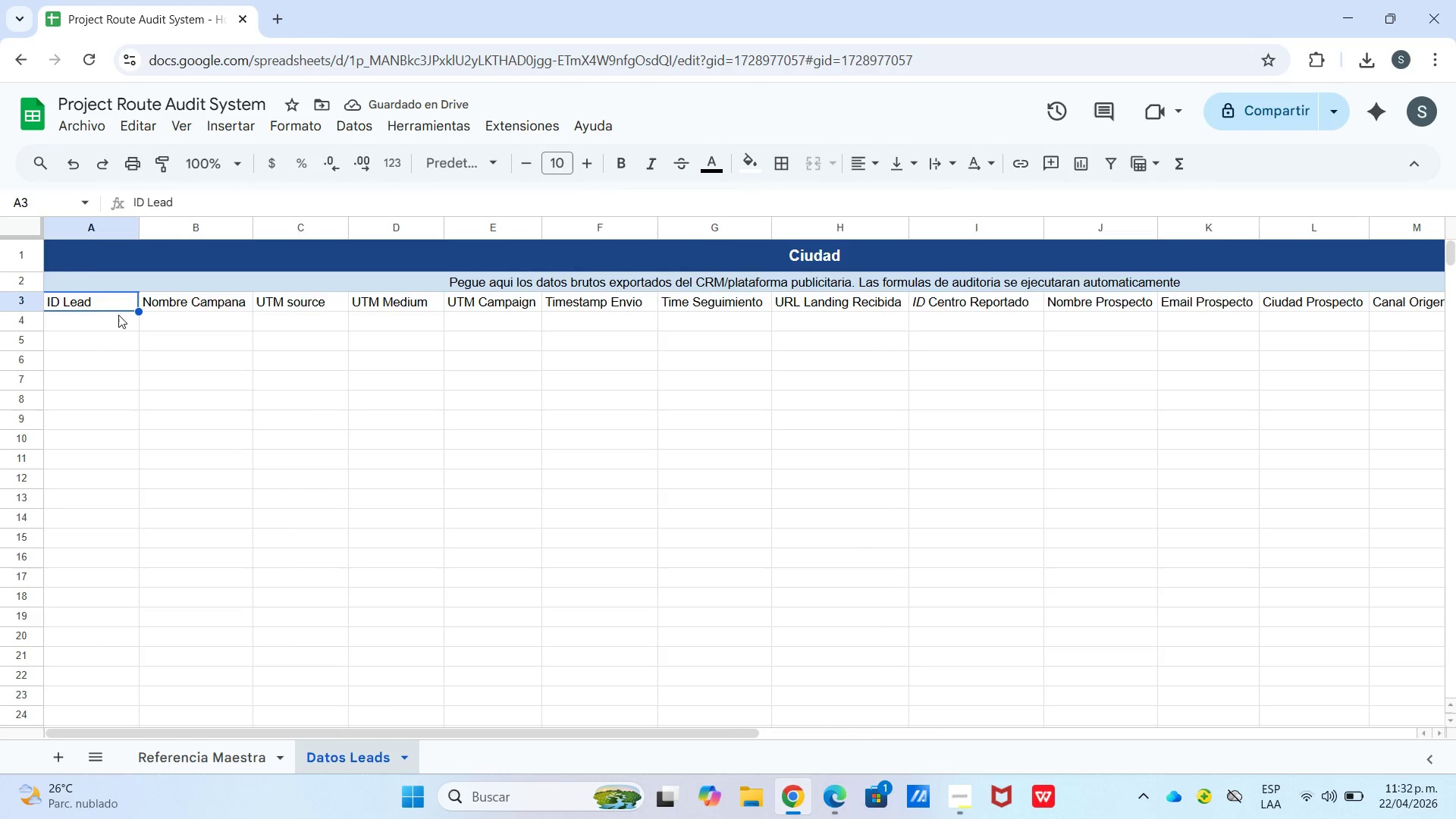 
double_click([216, 333])
 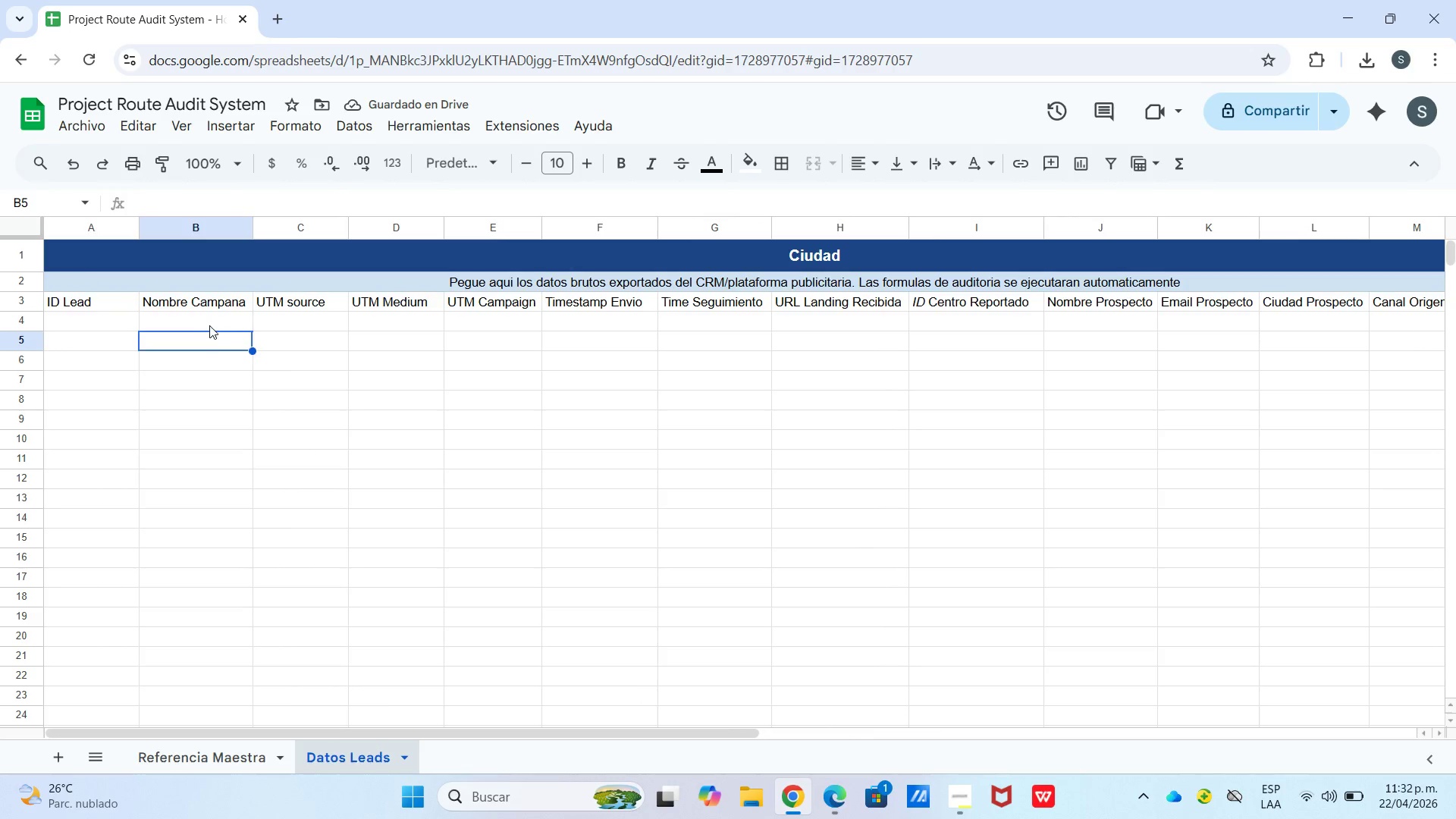 
left_click([209, 325])
 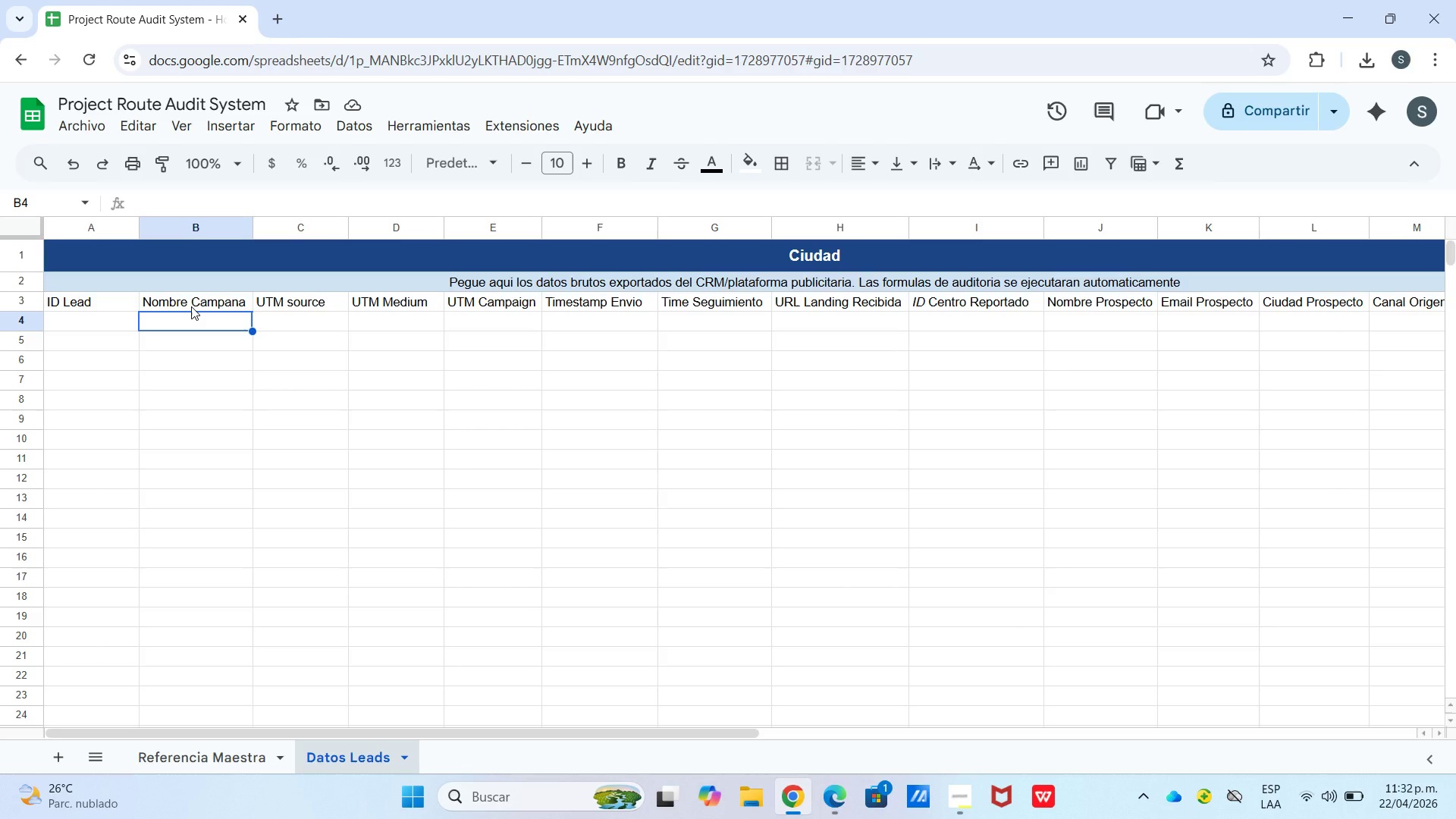 
wait(11.3)
 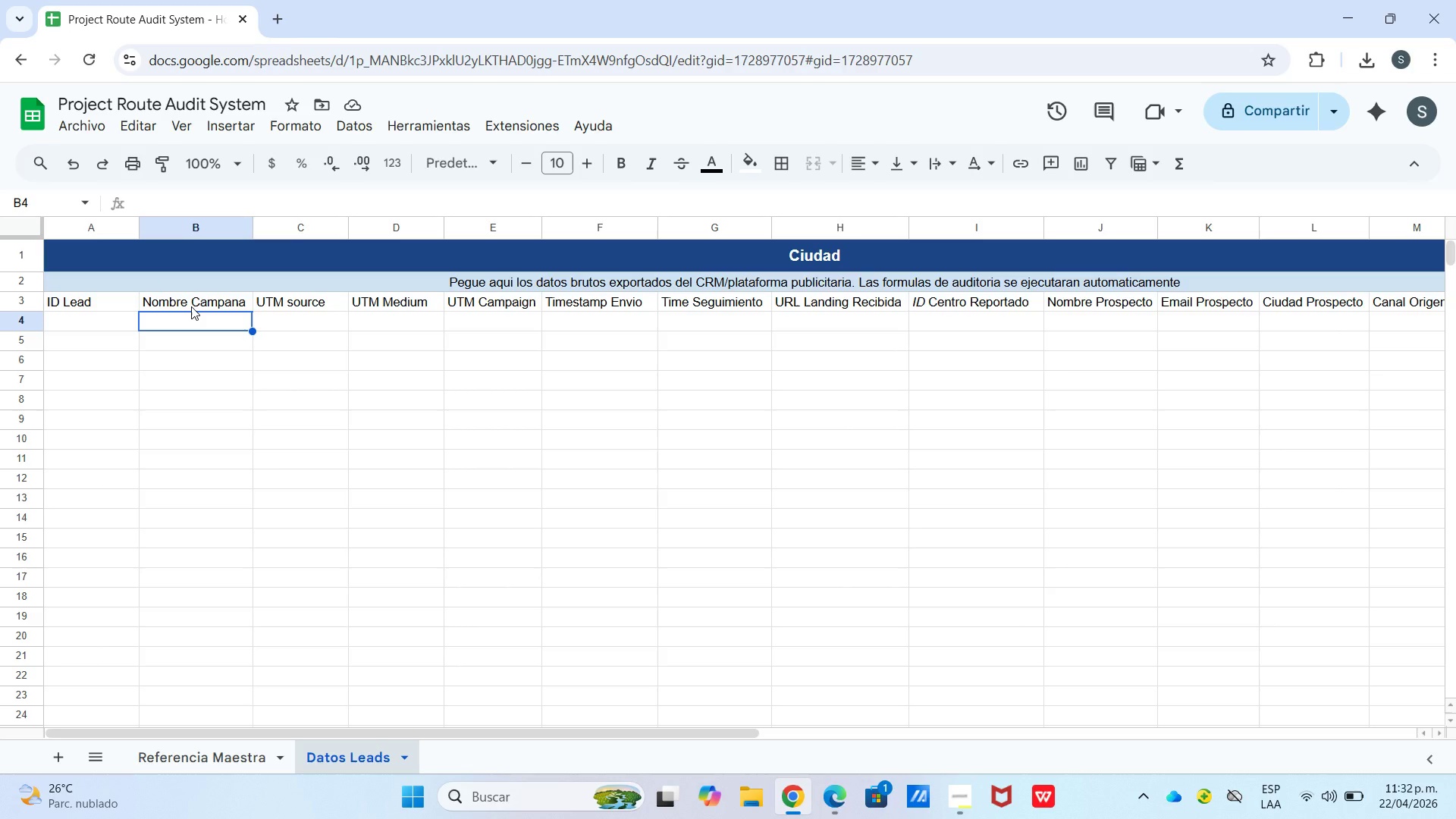 
left_click([80, 326])
 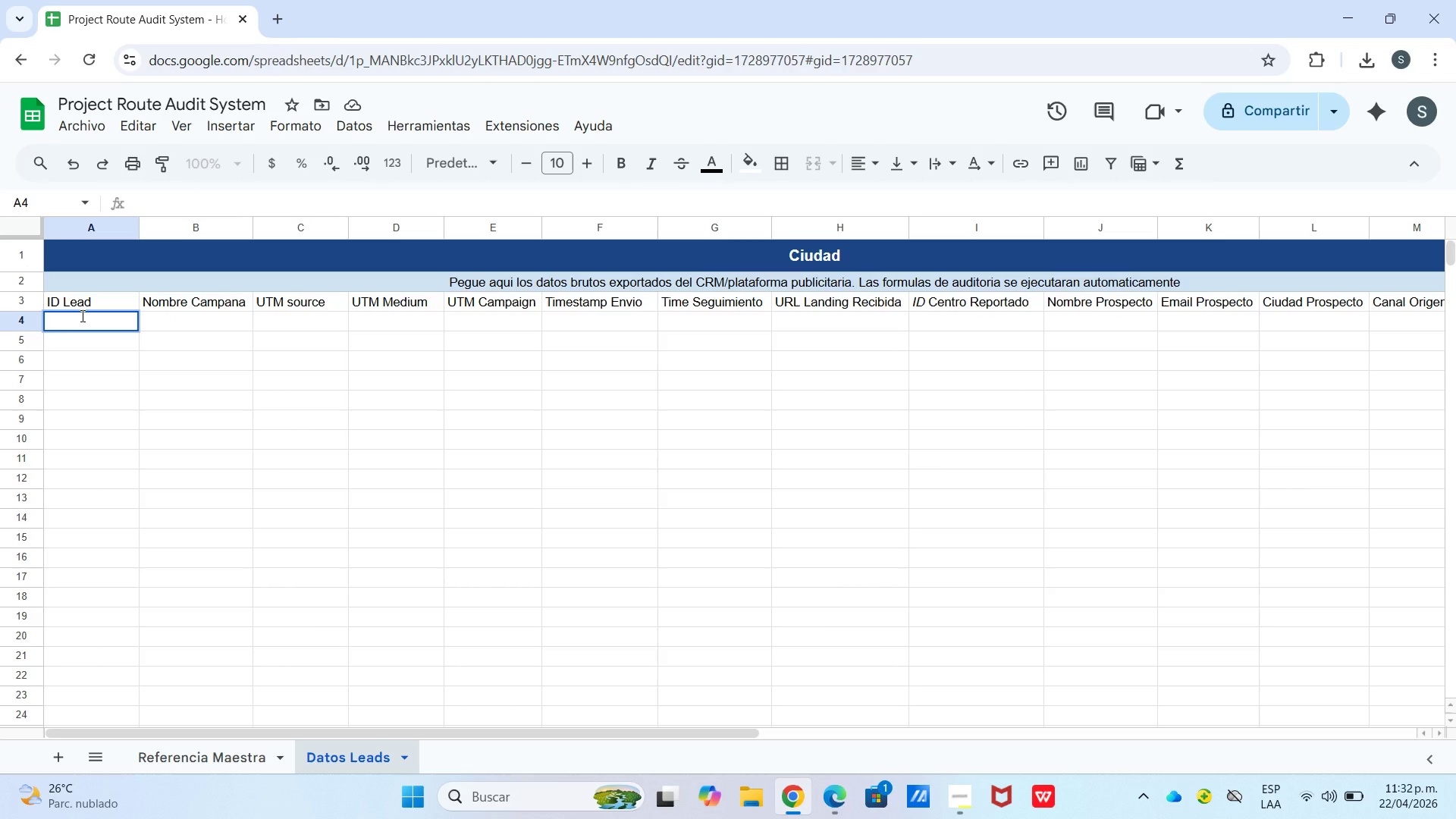 
type(LEAD-1001)
 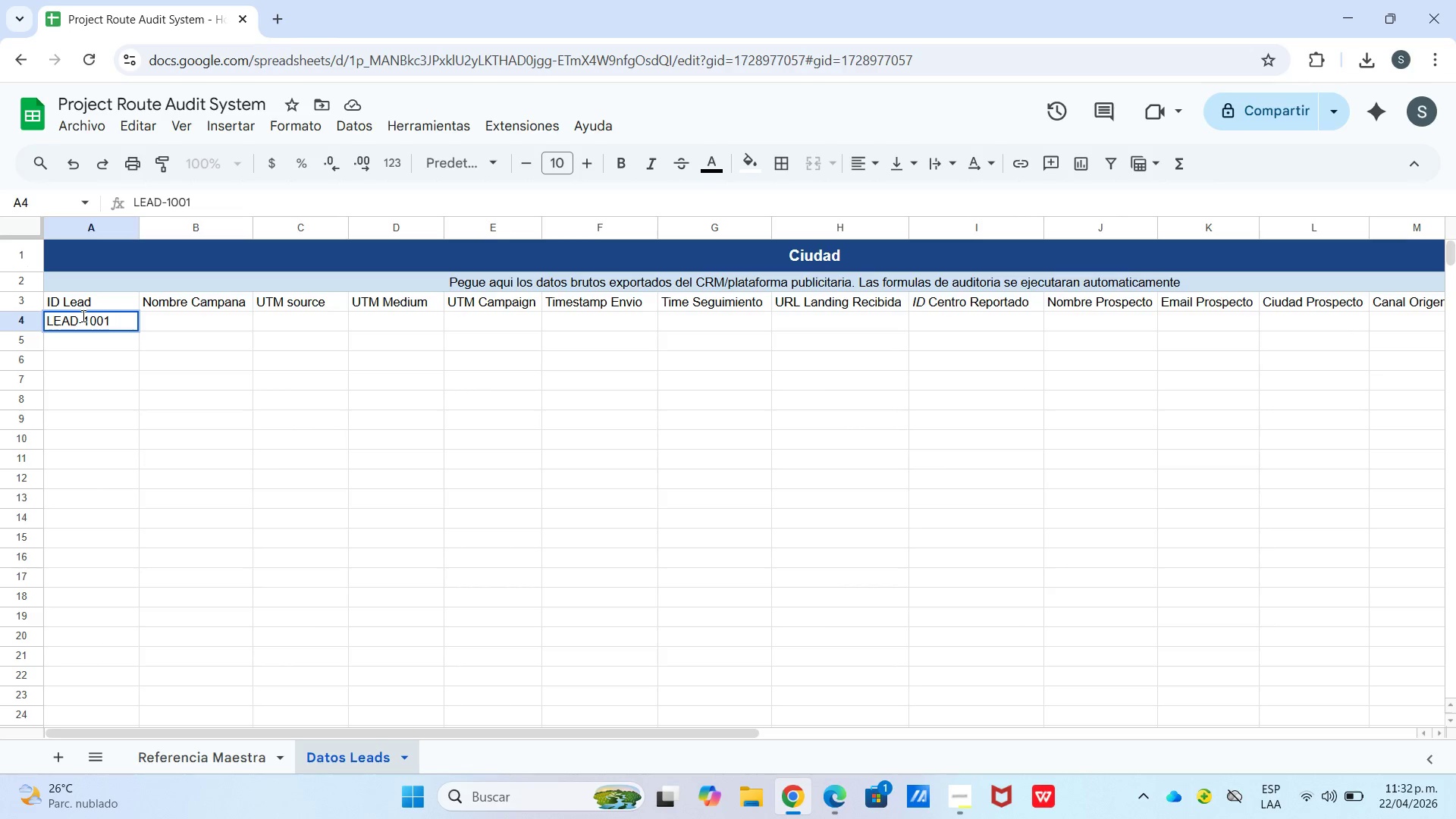 
key(Enter)
 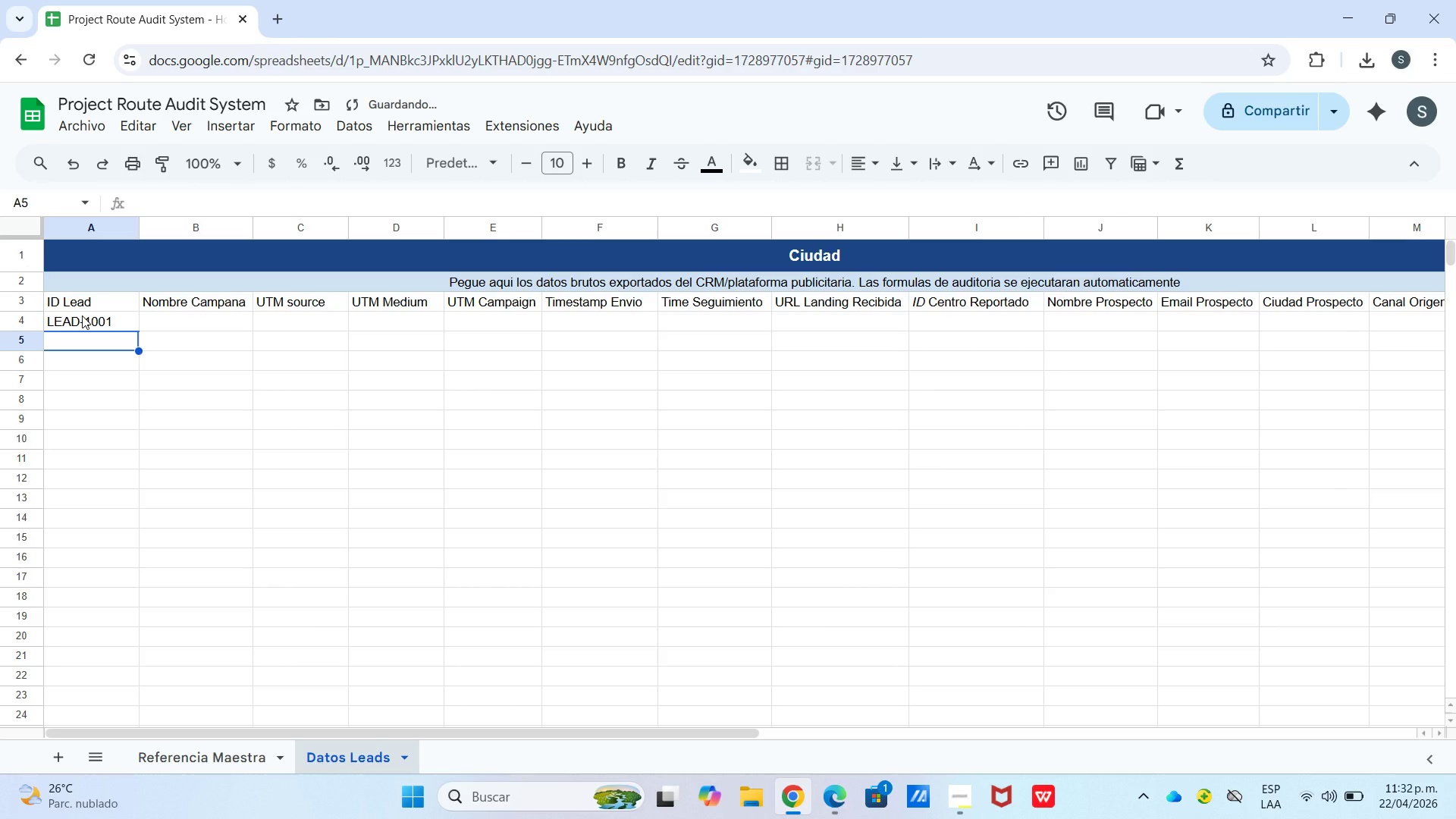 
type(LEAD-1002)
 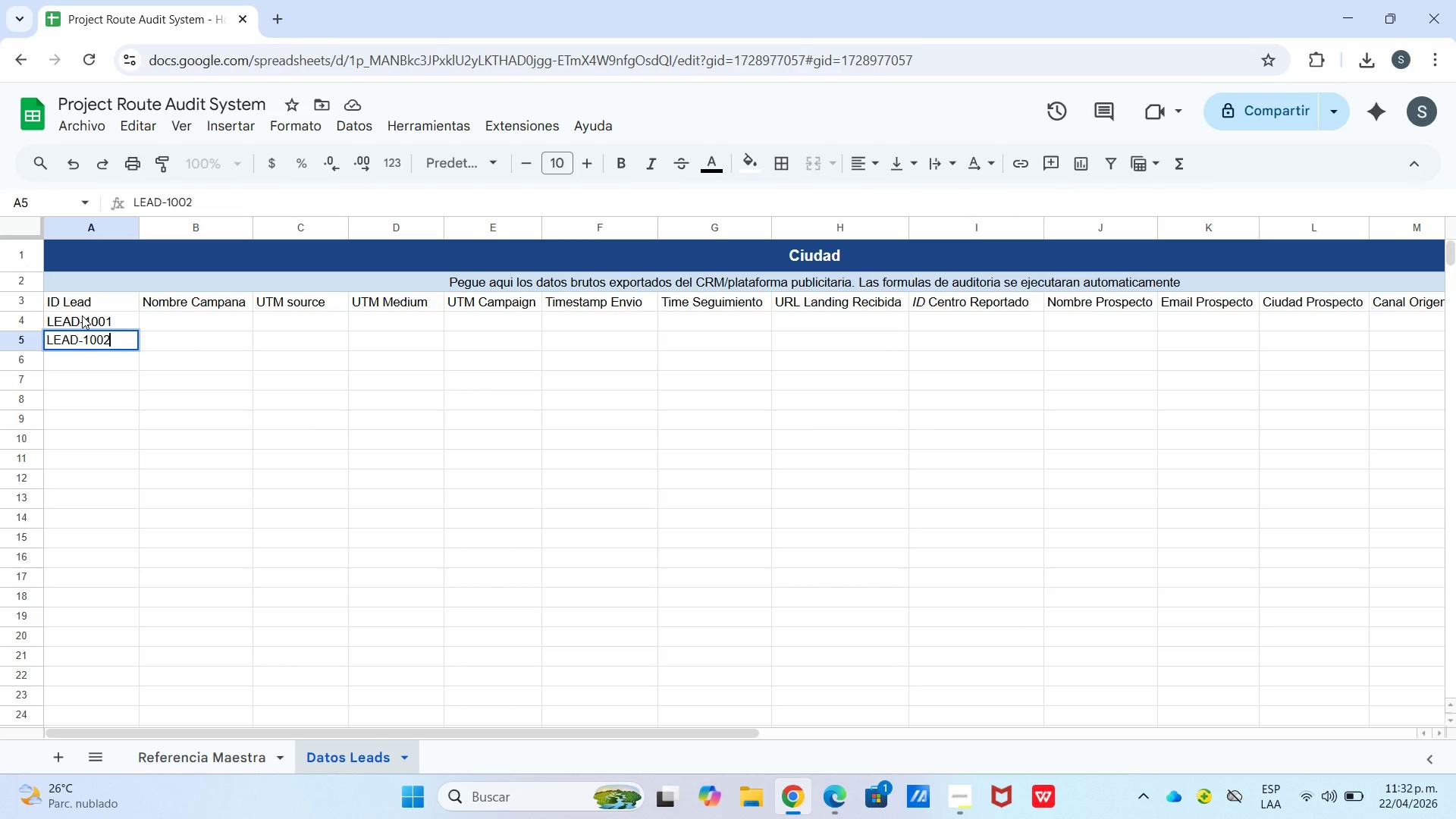 
key(Enter)
 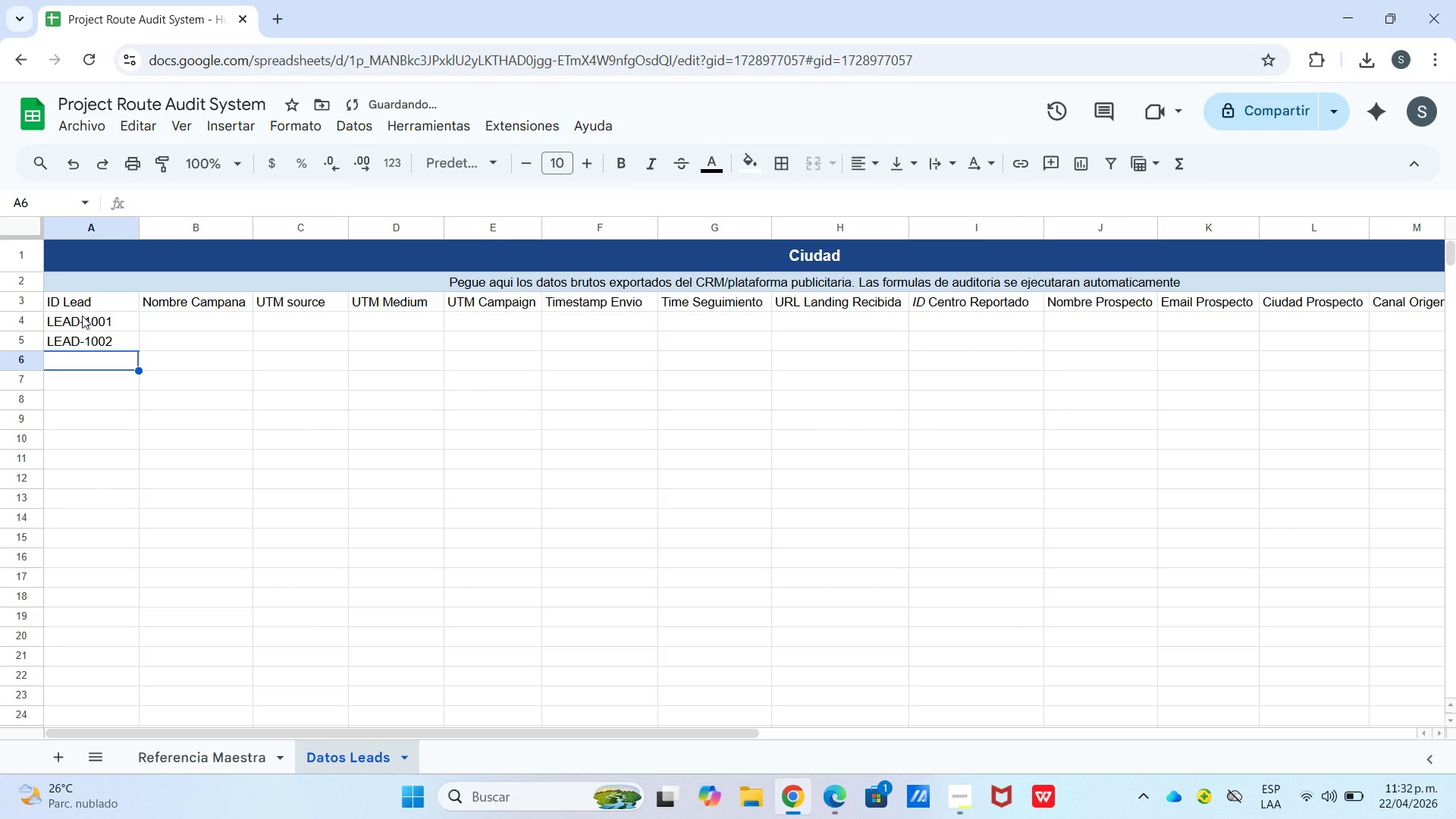 
type(LEAD-1003)
 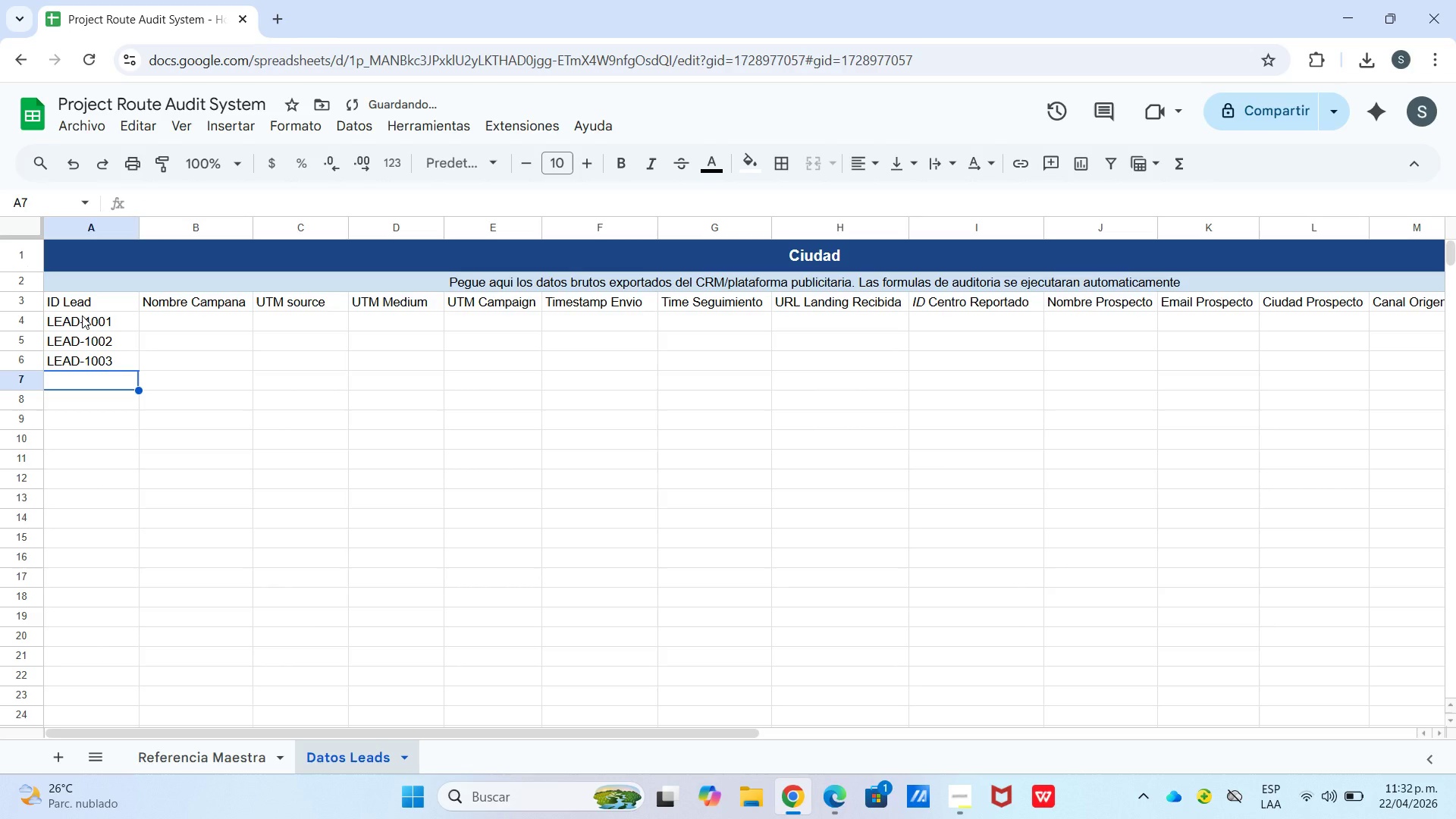 
 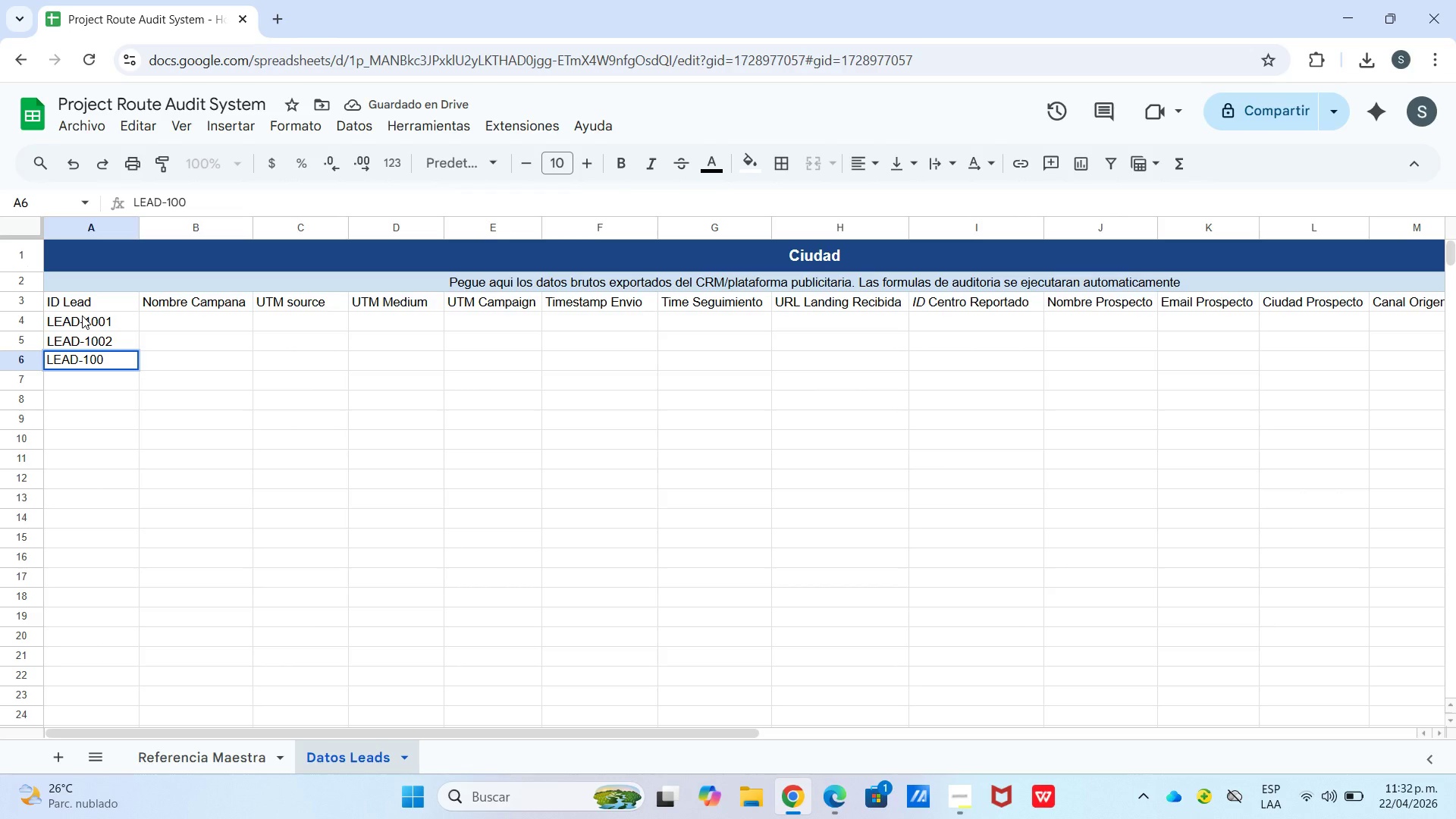 
key(Enter)
 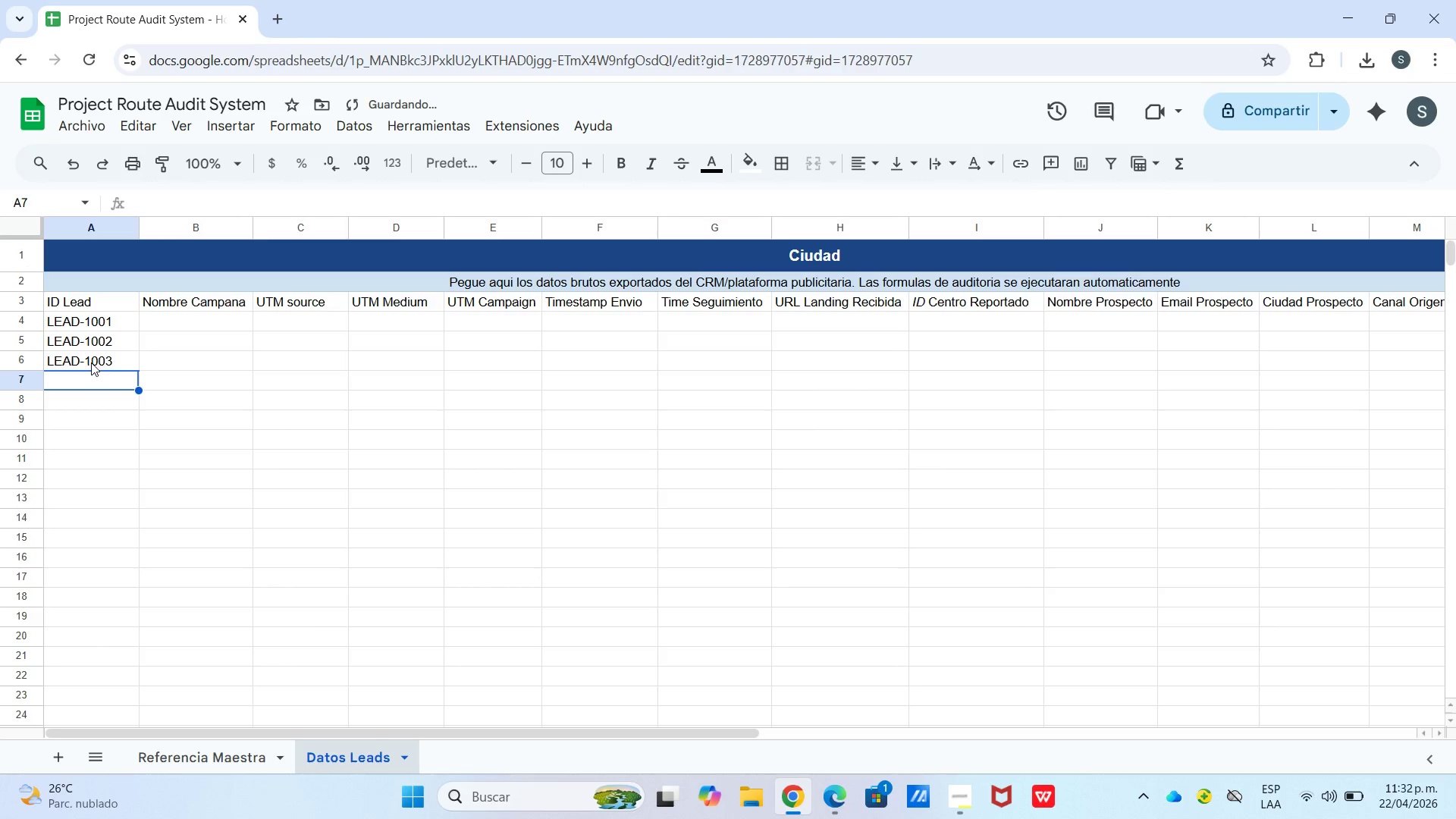 
left_click([92, 362])
 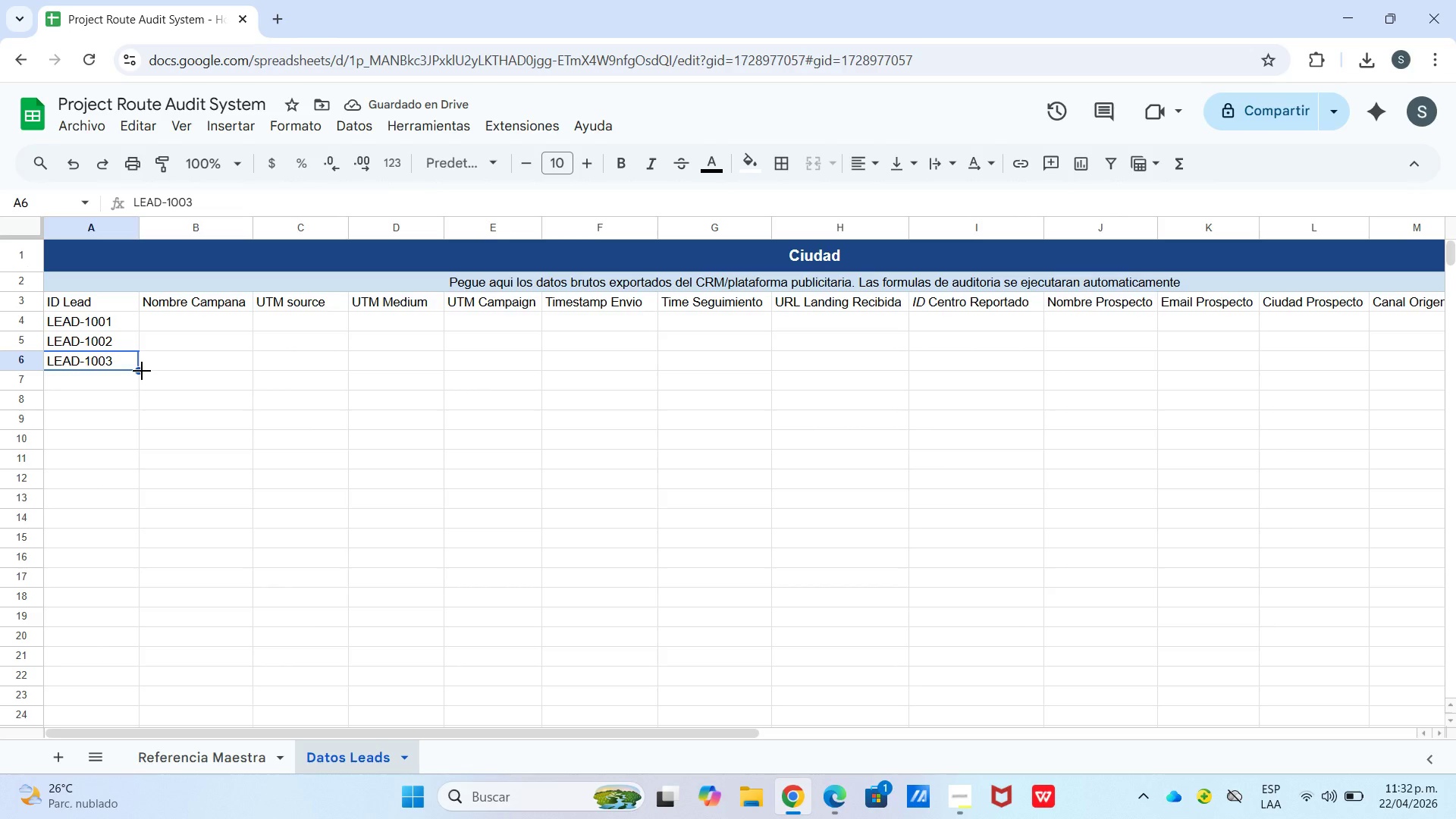 
left_click_drag(start_coordinate=[139, 382], to_coordinate=[133, 398])
 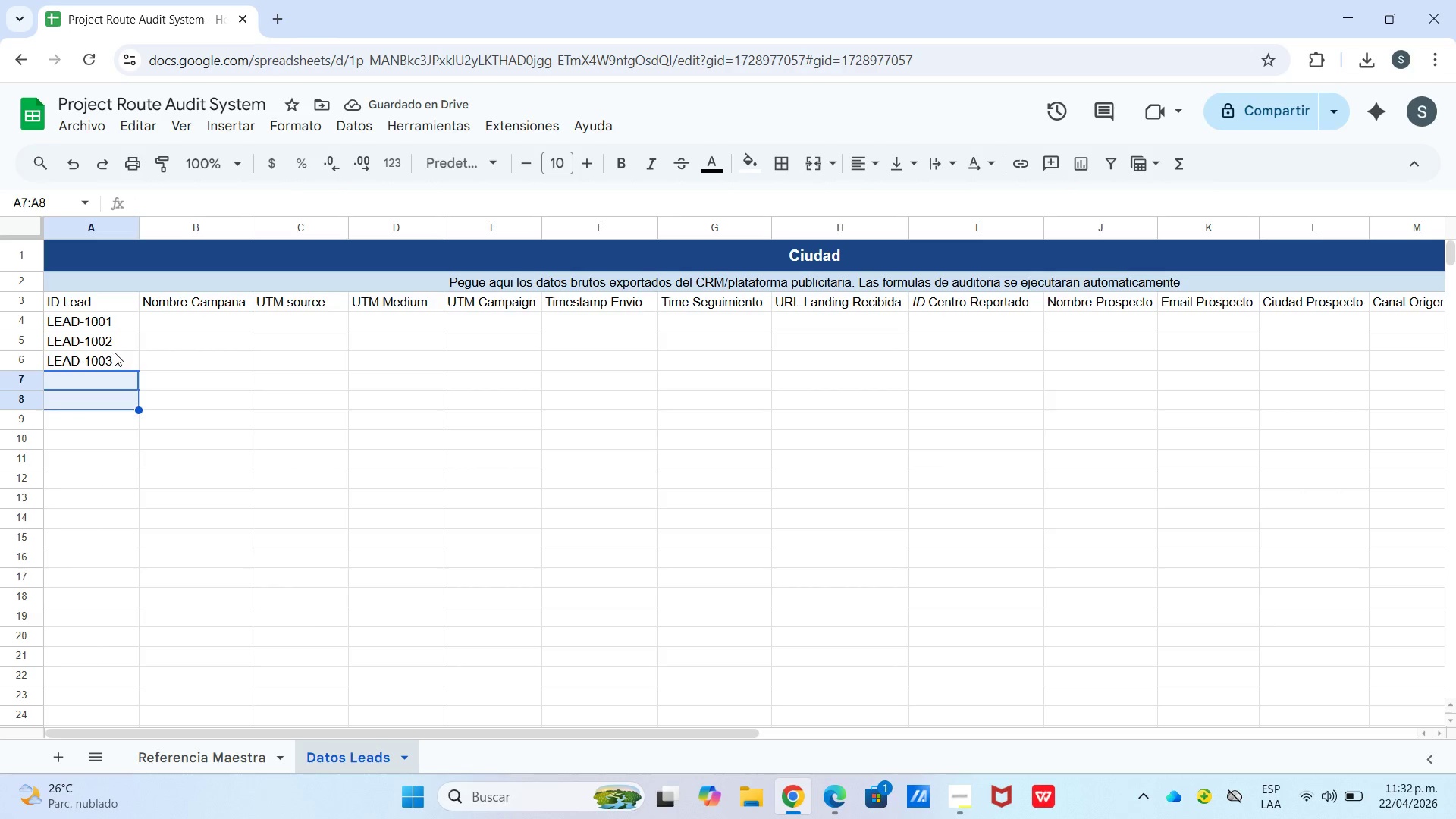 
left_click([115, 353])
 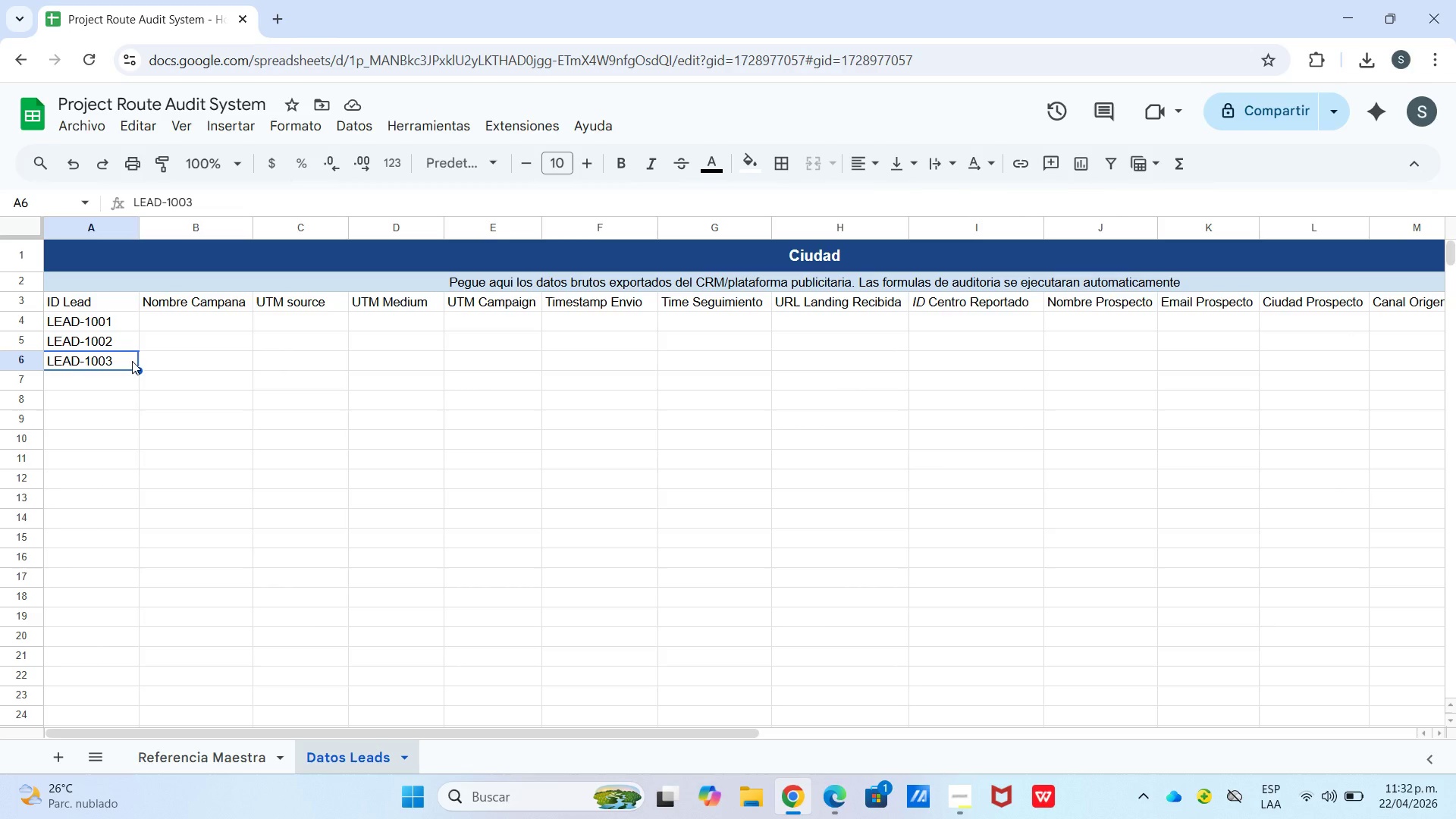 
left_click_drag(start_coordinate=[139, 369], to_coordinate=[129, 598])
 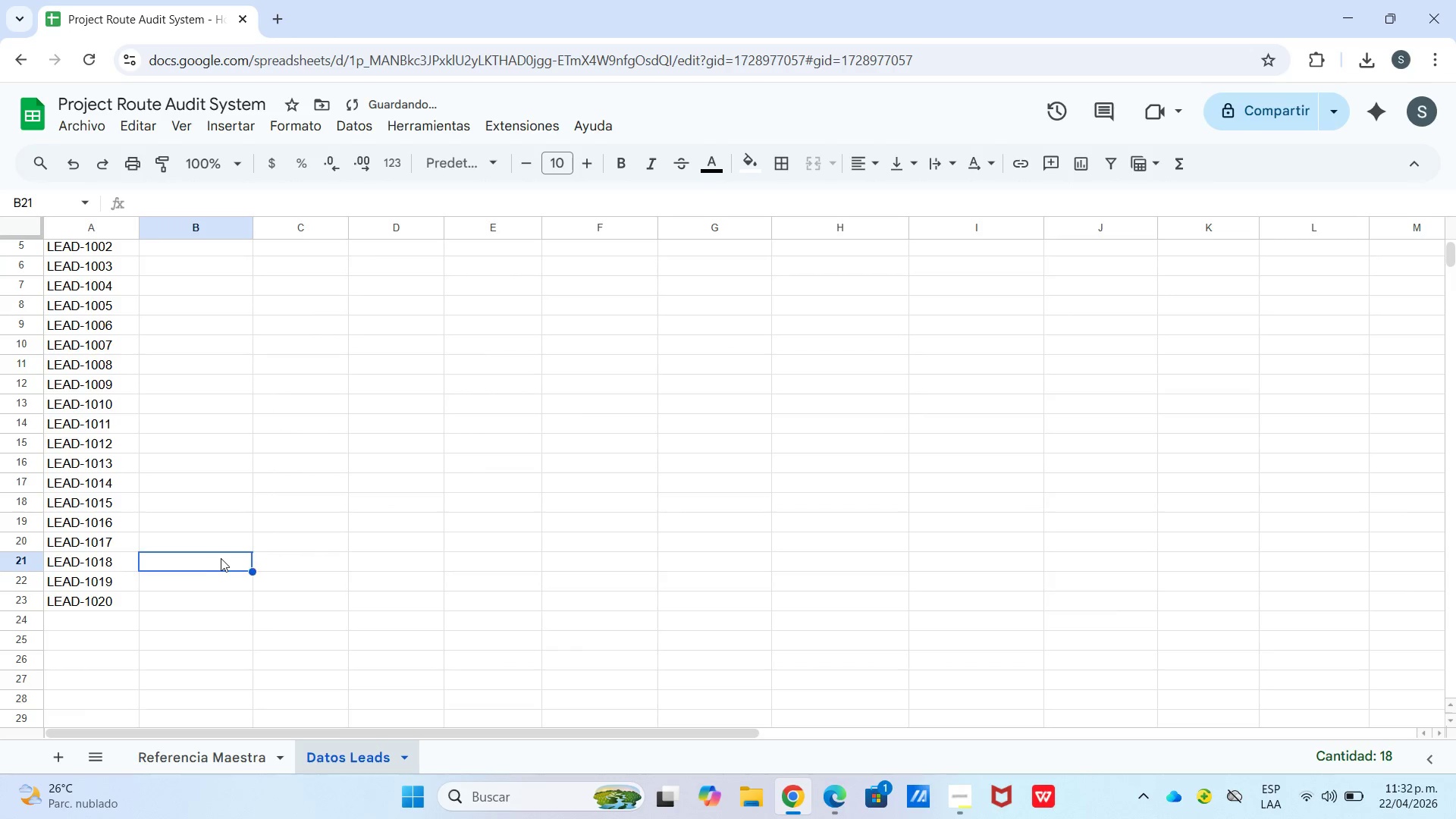 
scroll: coordinate [135, 646], scroll_direction: down, amount: 1.0
 